 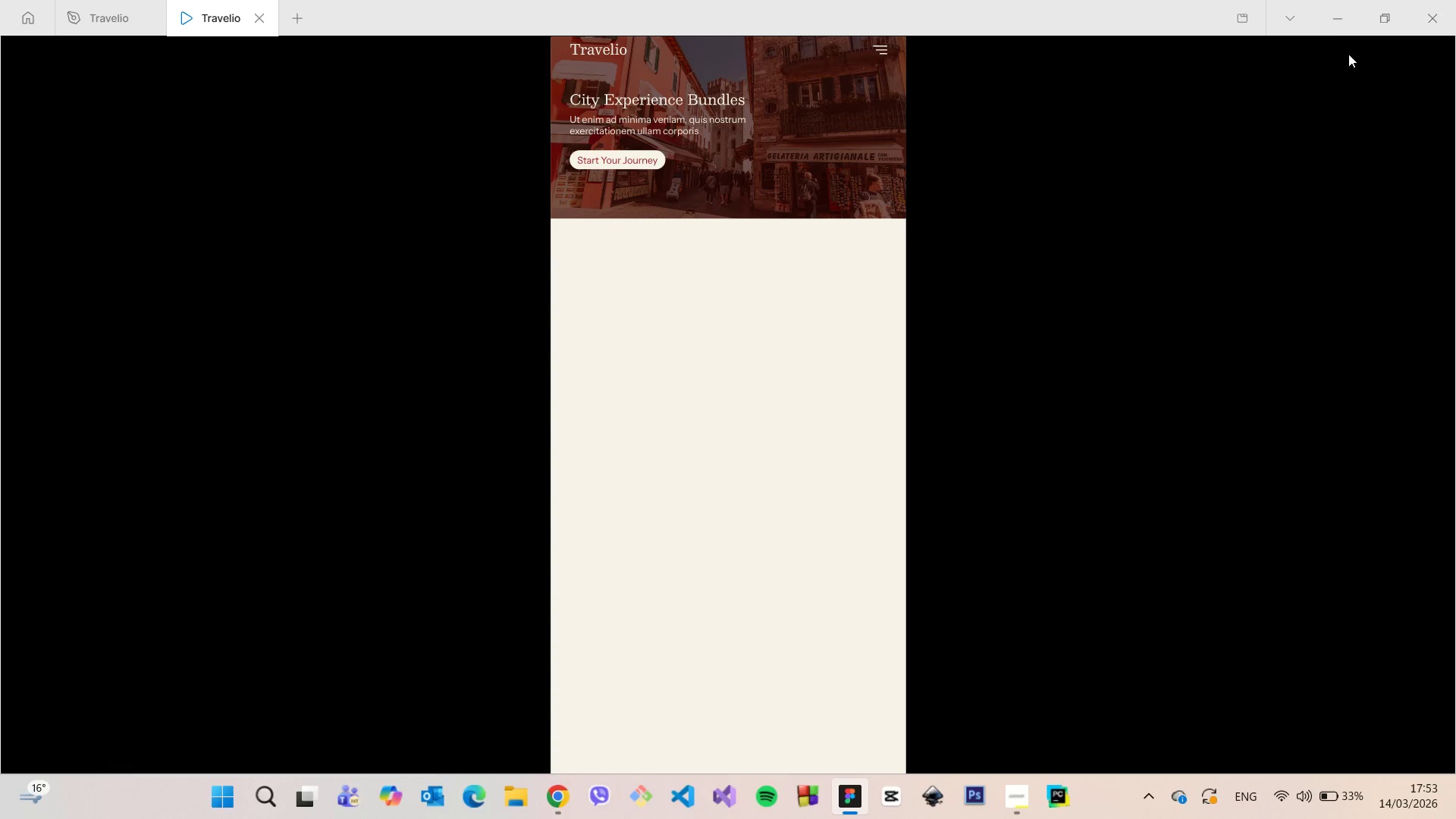 
left_click([1426, 67])
 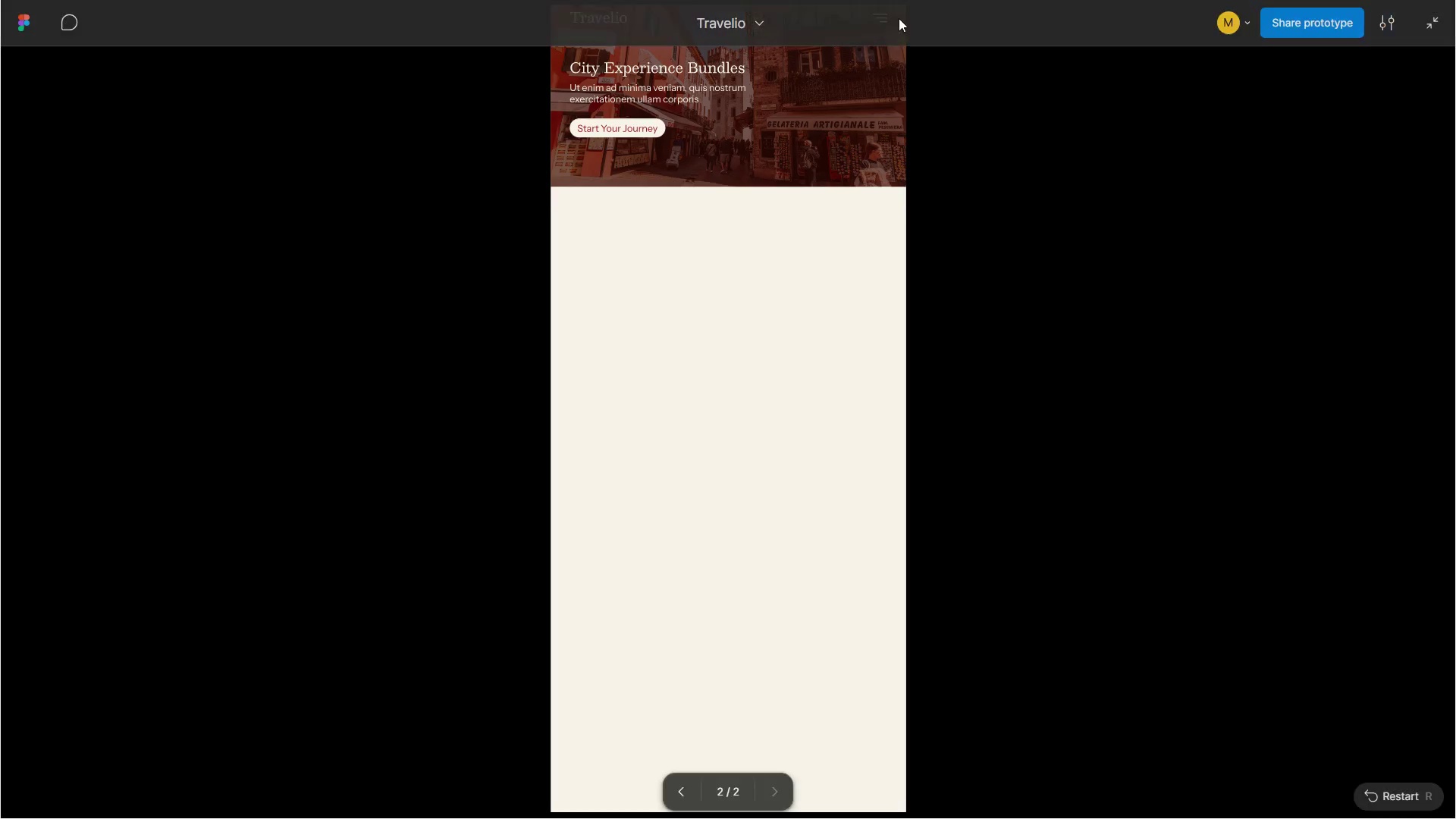 
left_click([881, 12])
 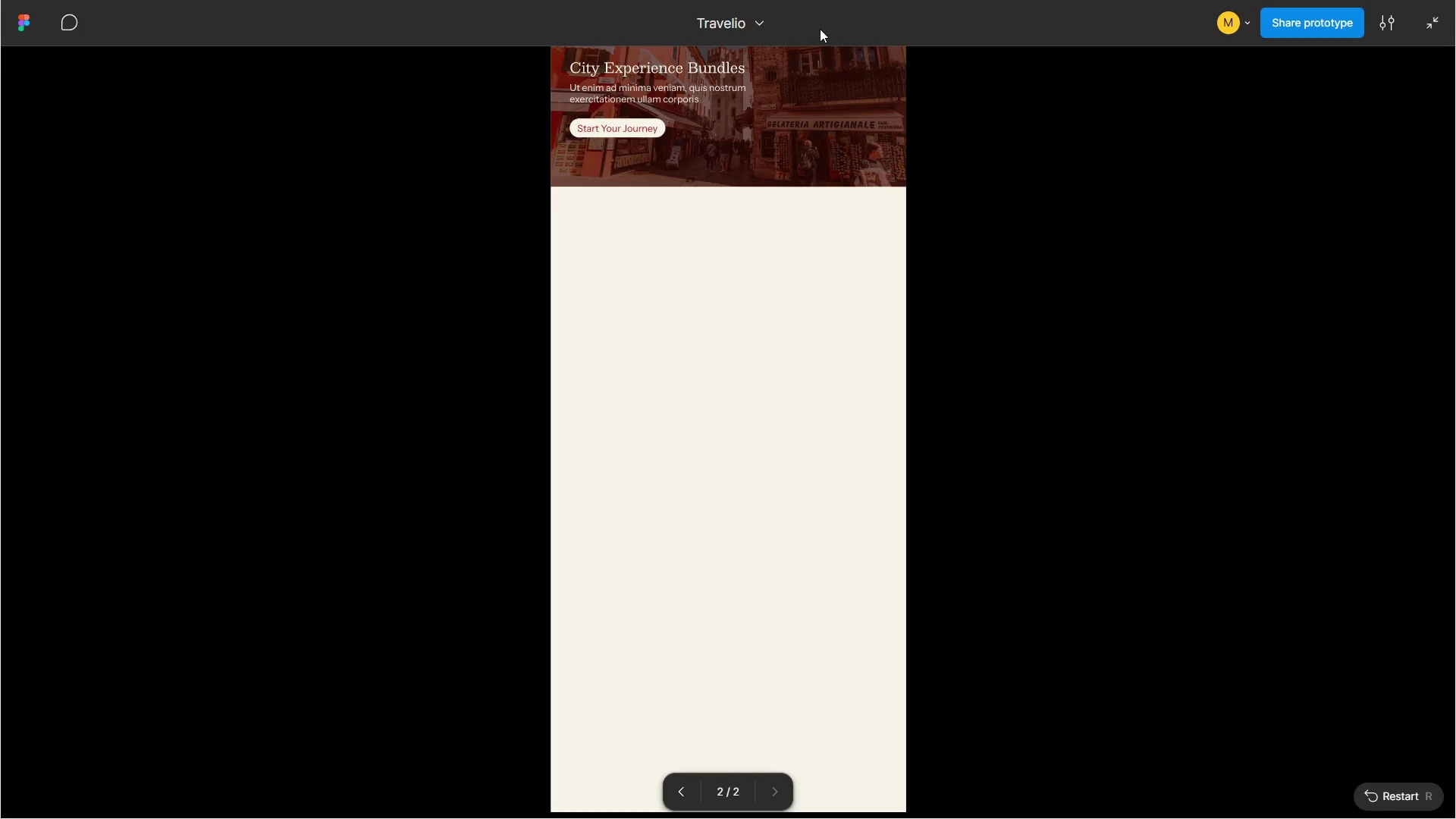 
right_click([820, 29])
 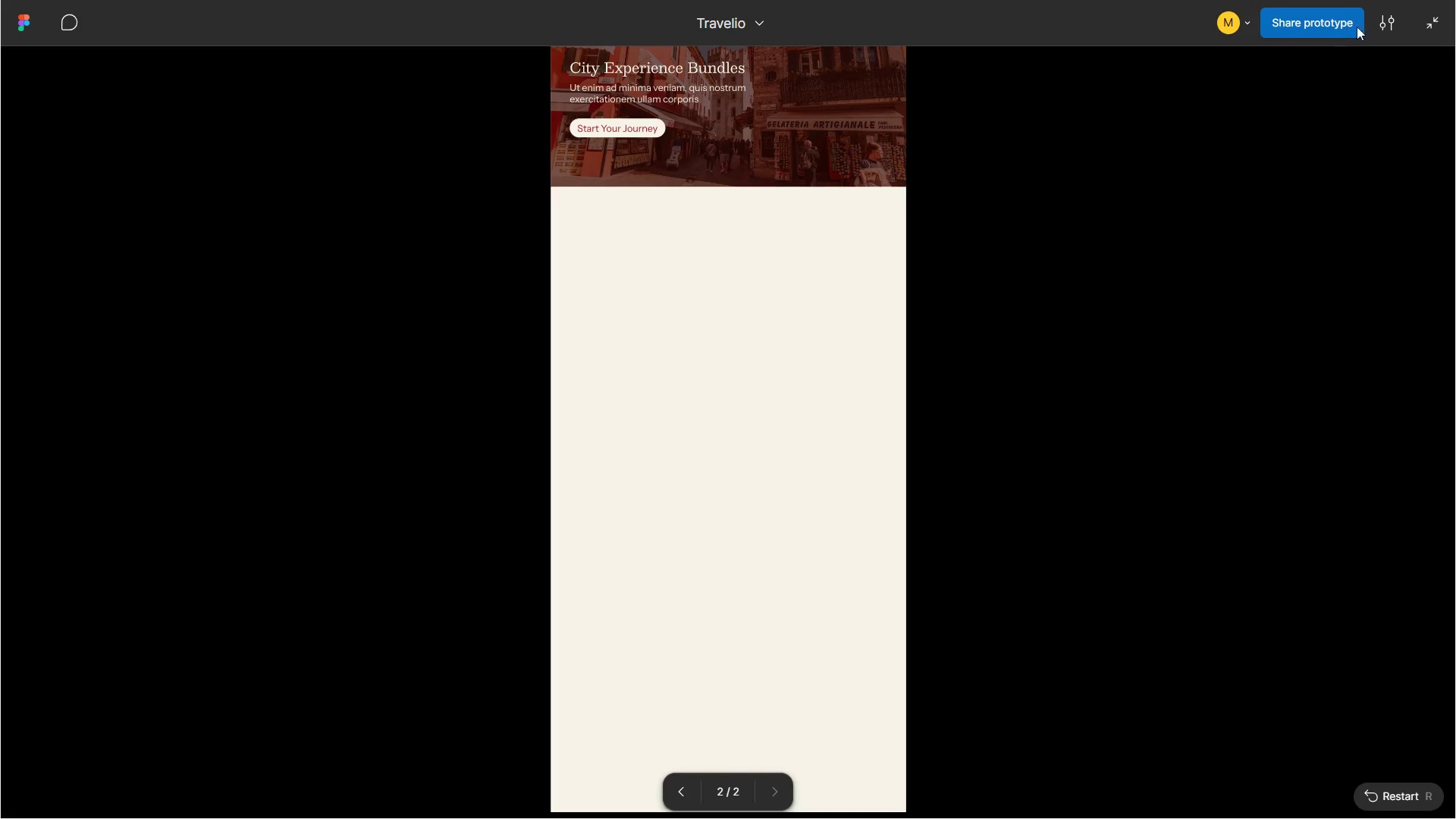 
left_click([1380, 27])
 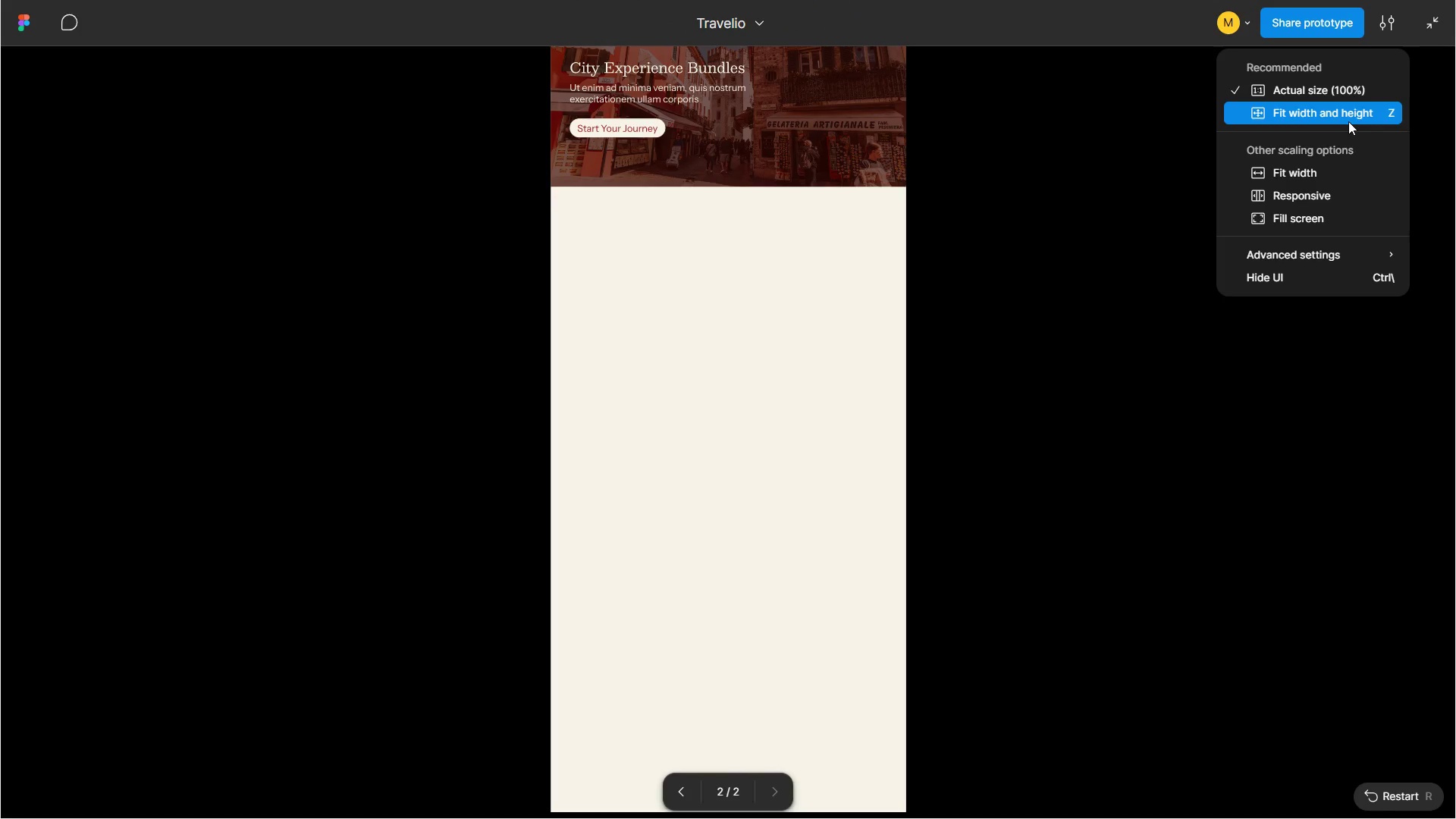 
left_click([1348, 121])
 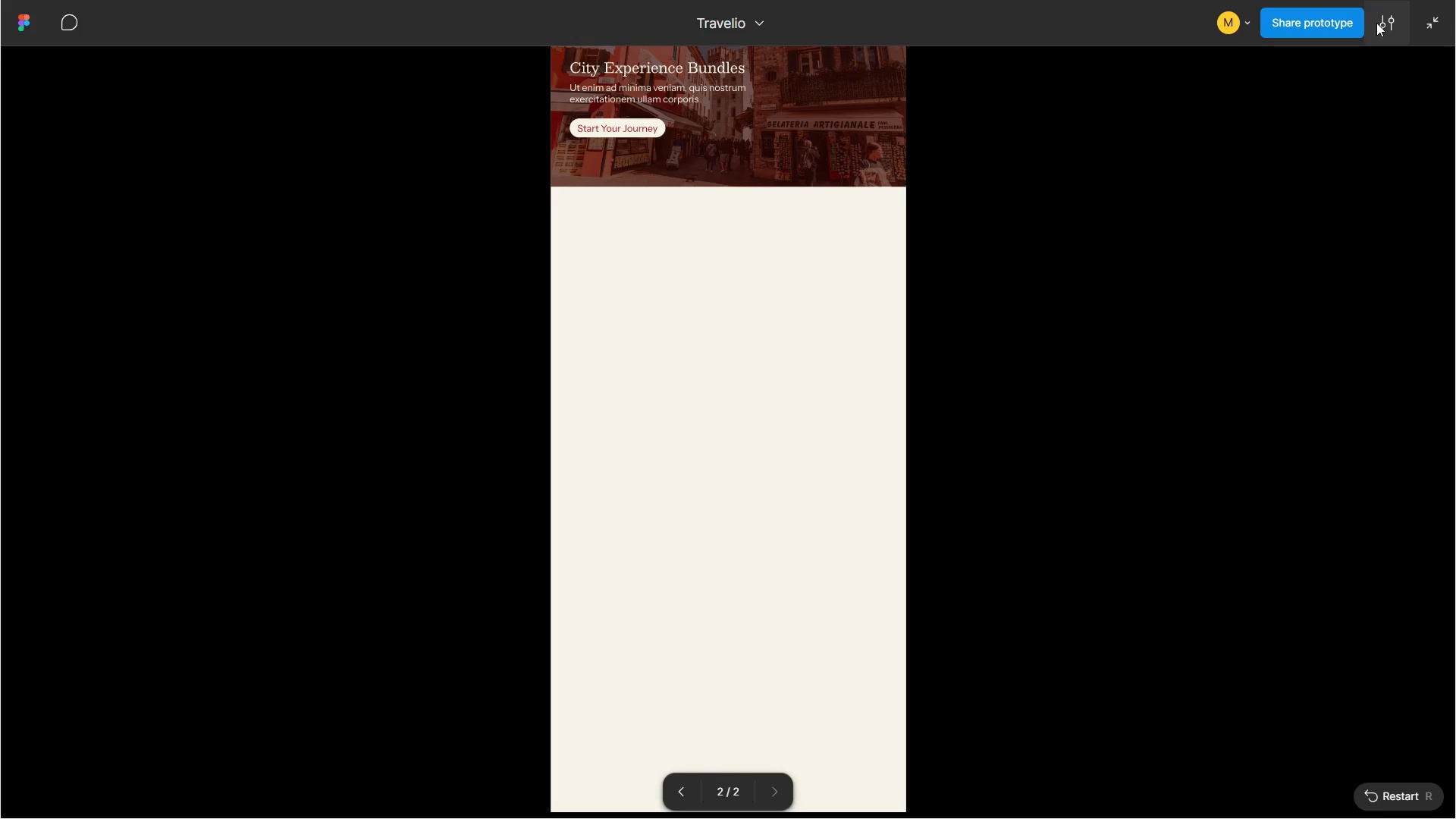 
left_click([1376, 23])
 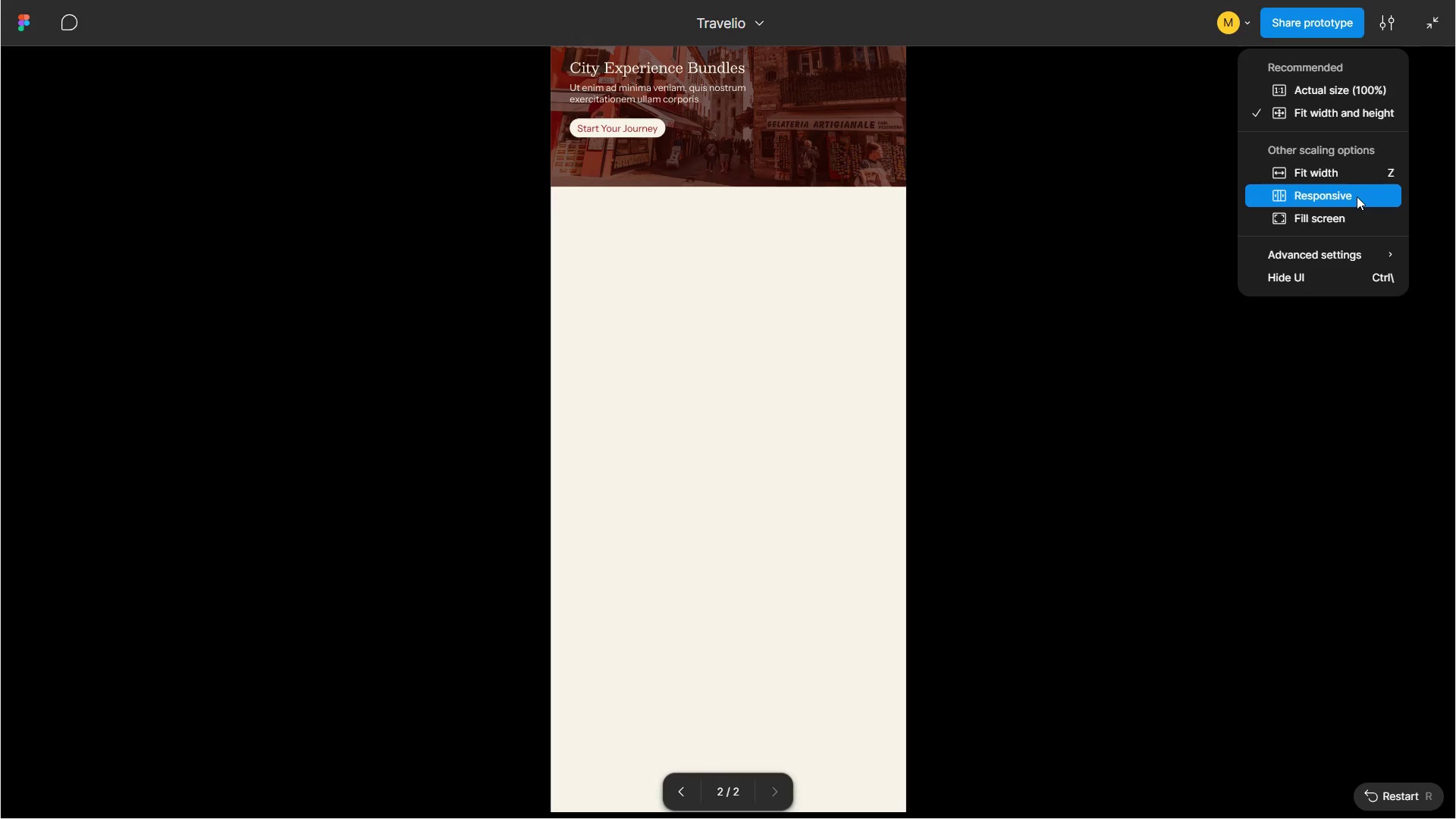 
left_click([1357, 196])
 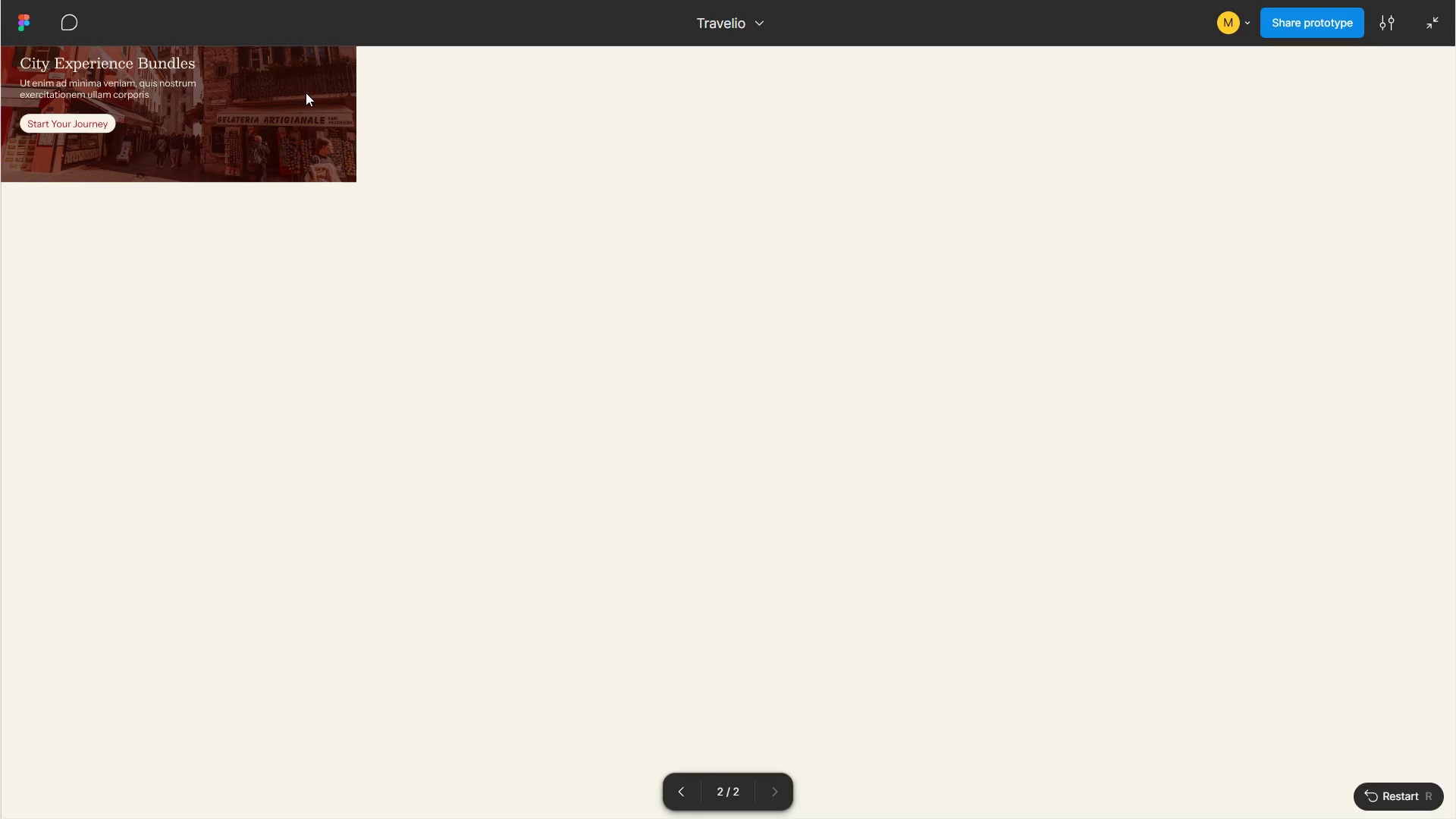 
left_click([308, 76])
 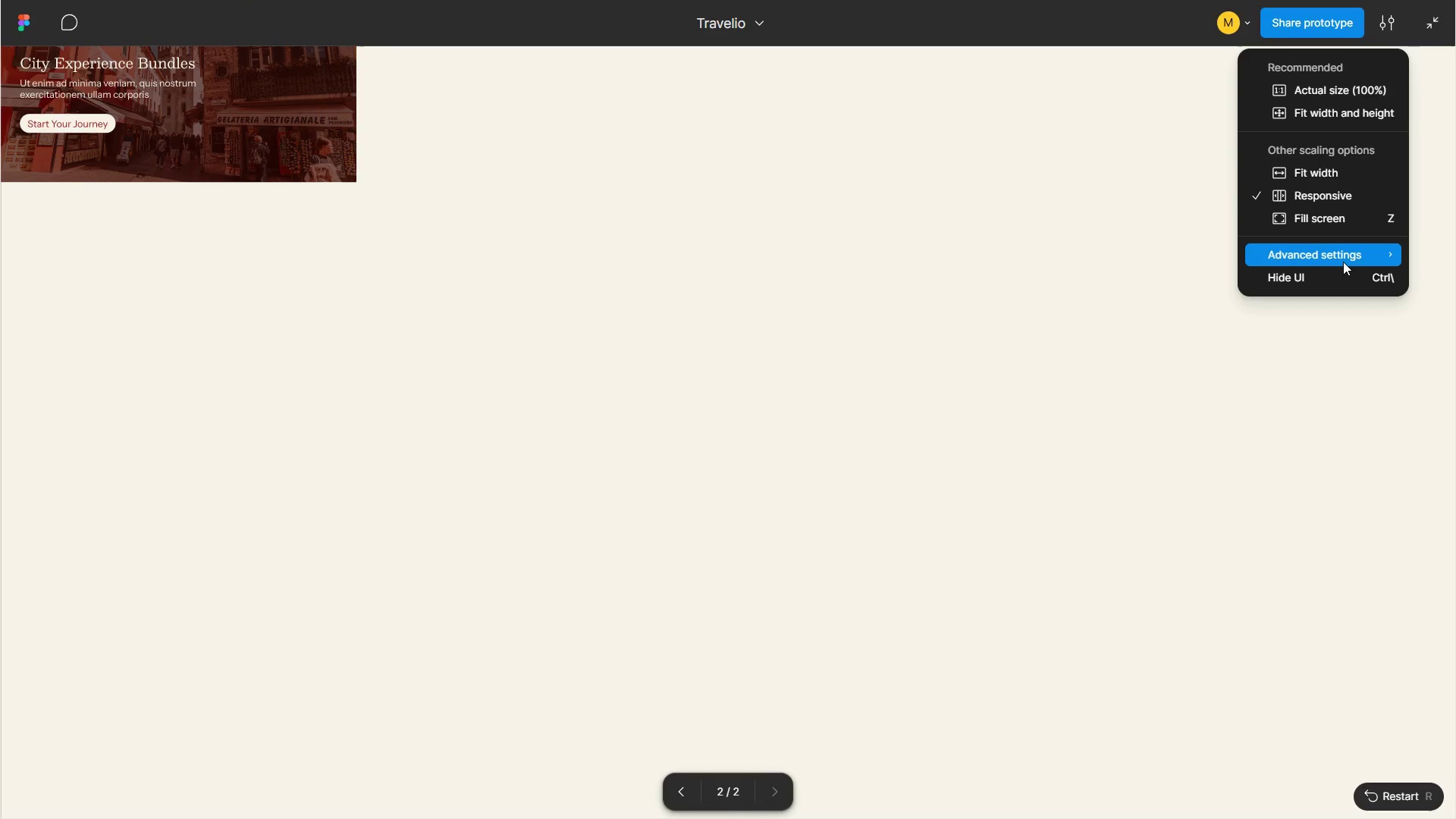 
left_click([1341, 274])
 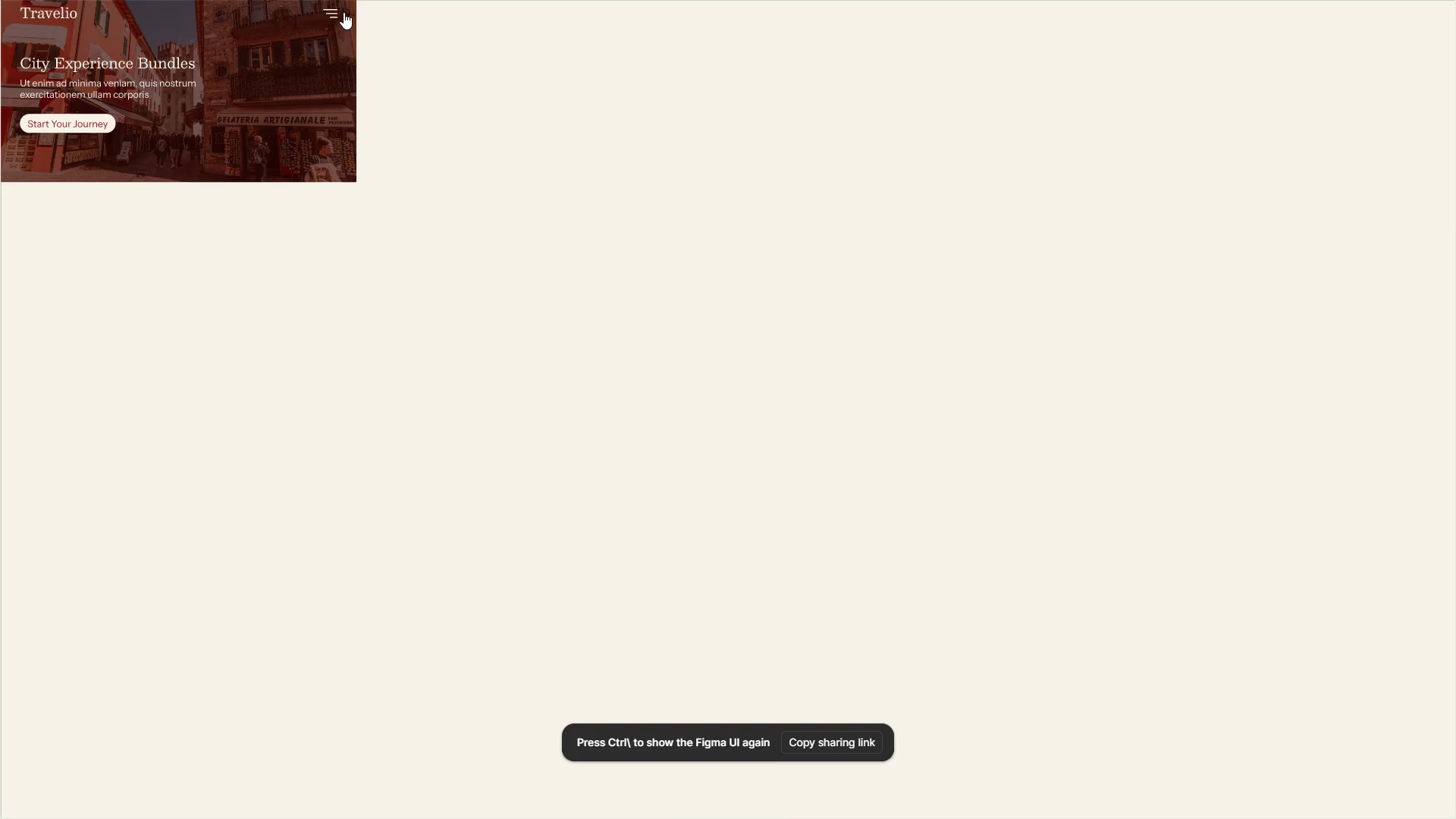 
left_click([336, 11])
 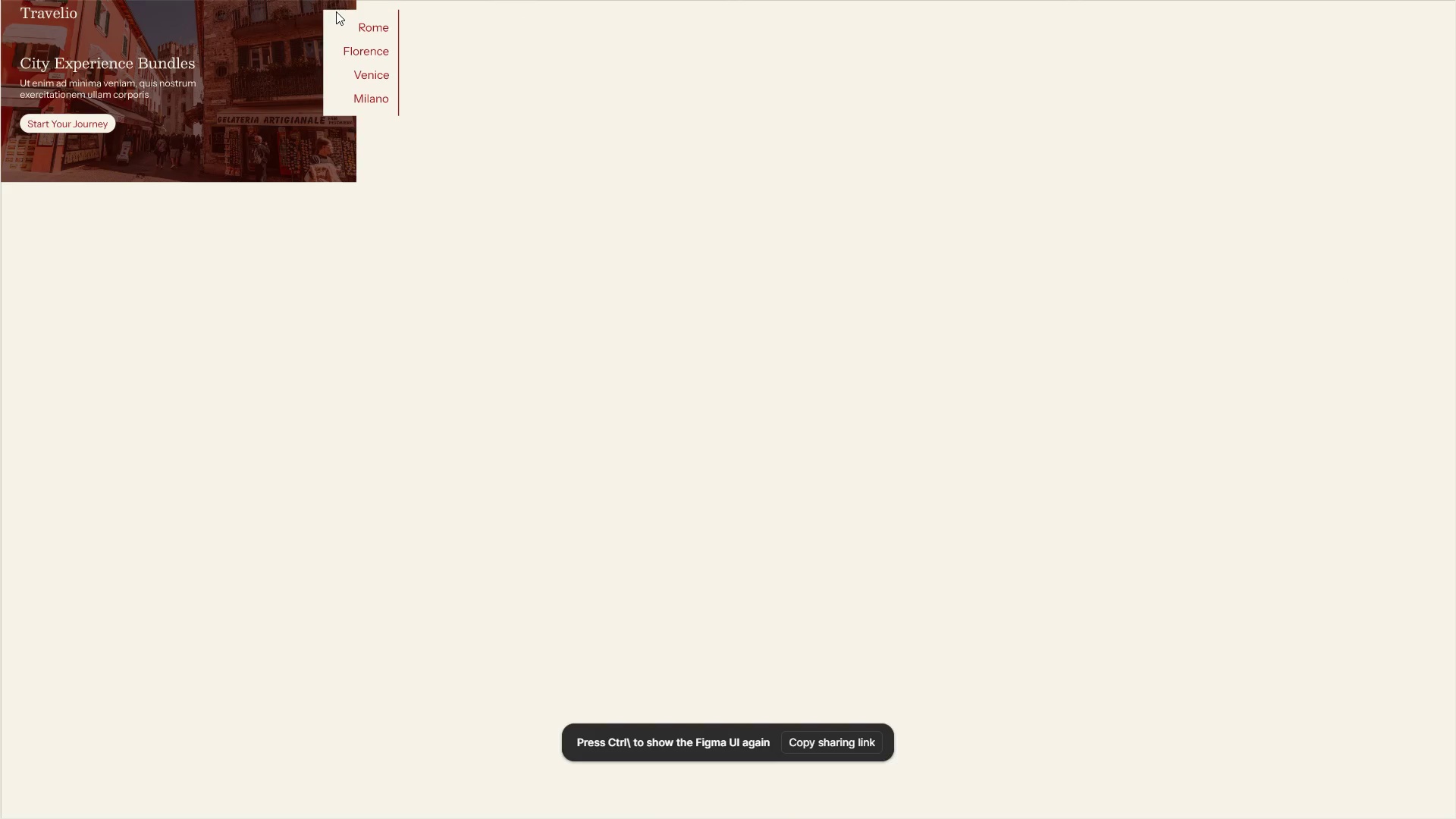 
left_click([336, 11])
 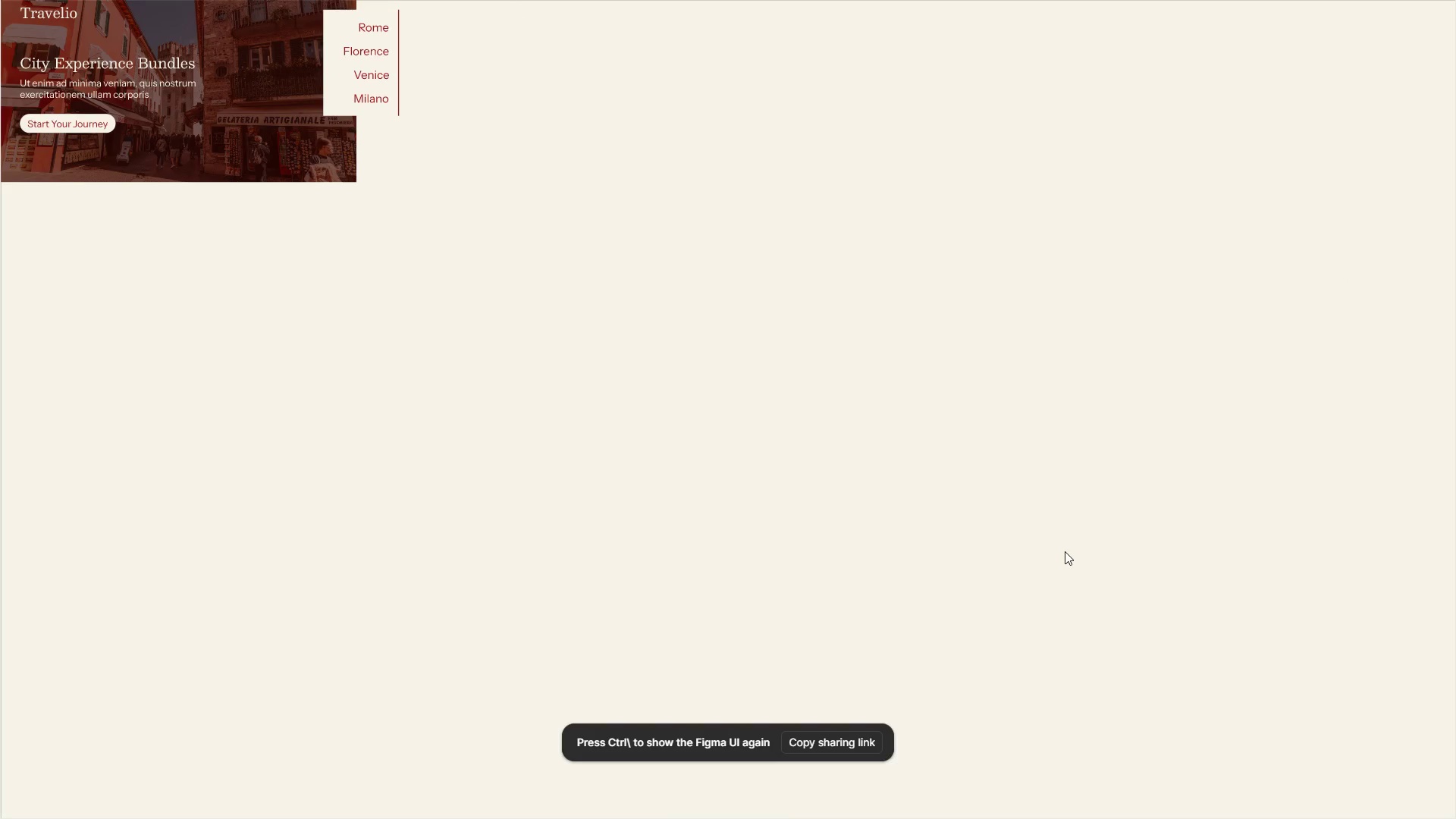 
key(Escape)
 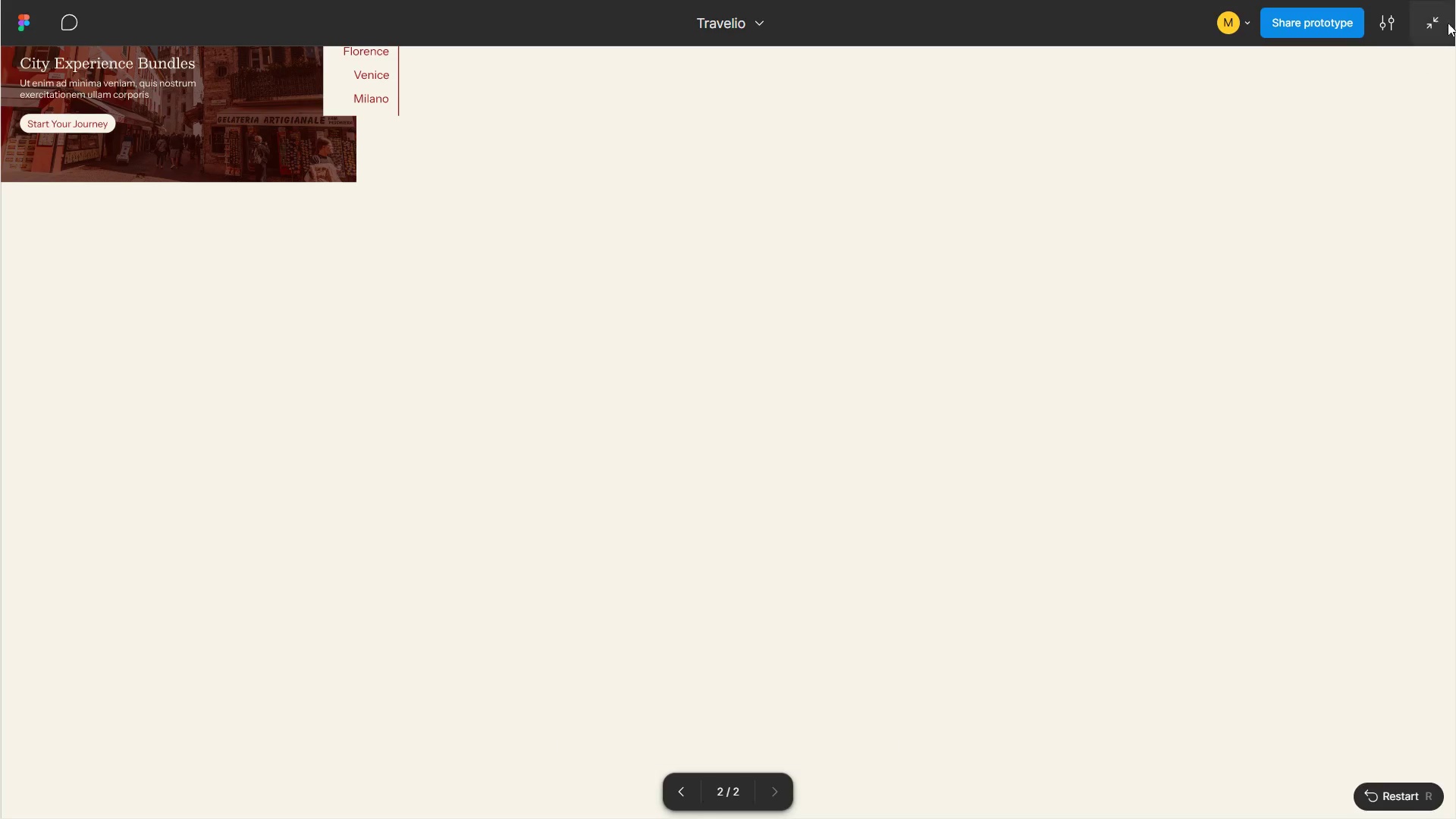 
left_click([1447, 17])
 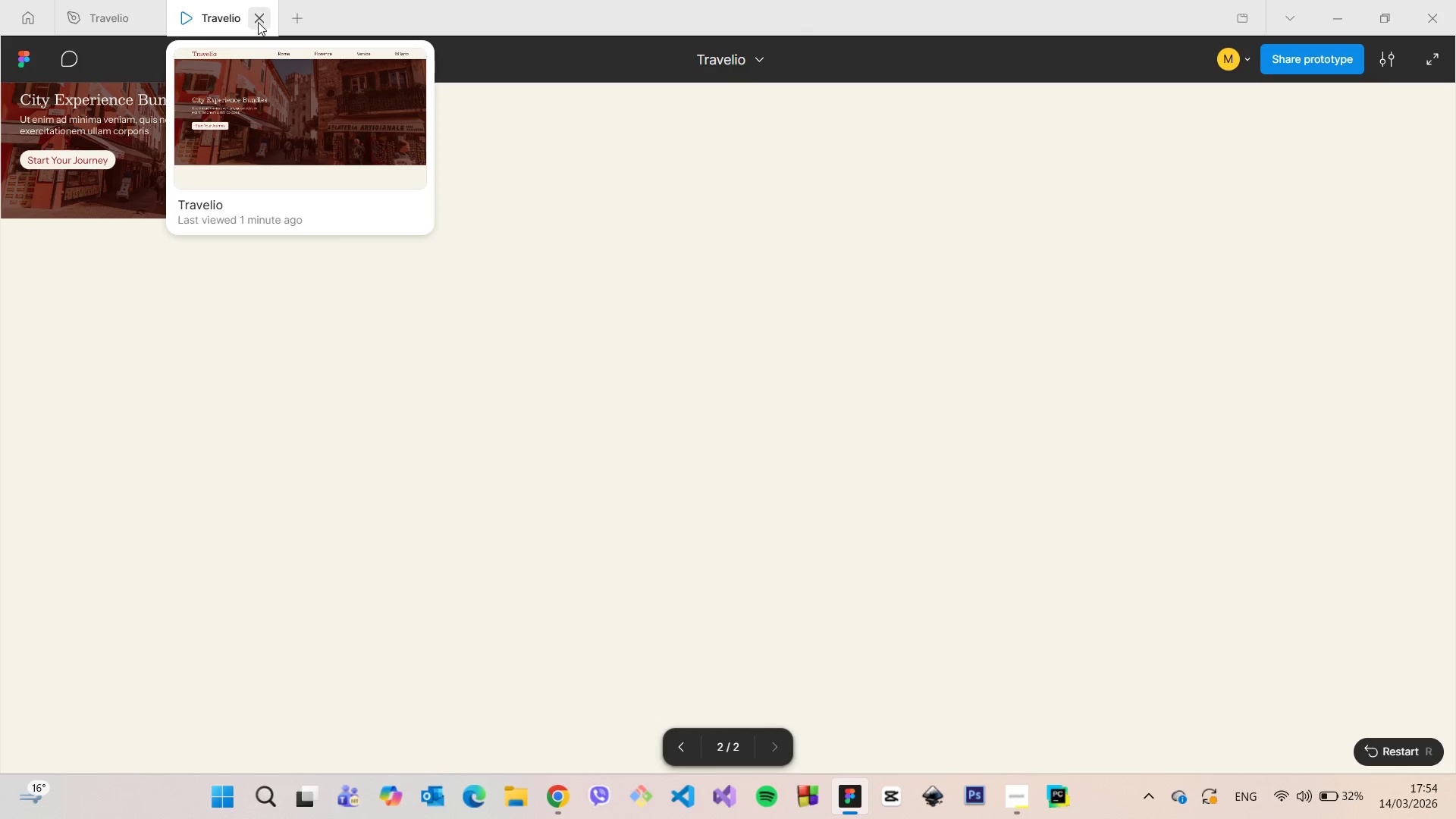 
left_click([258, 22])
 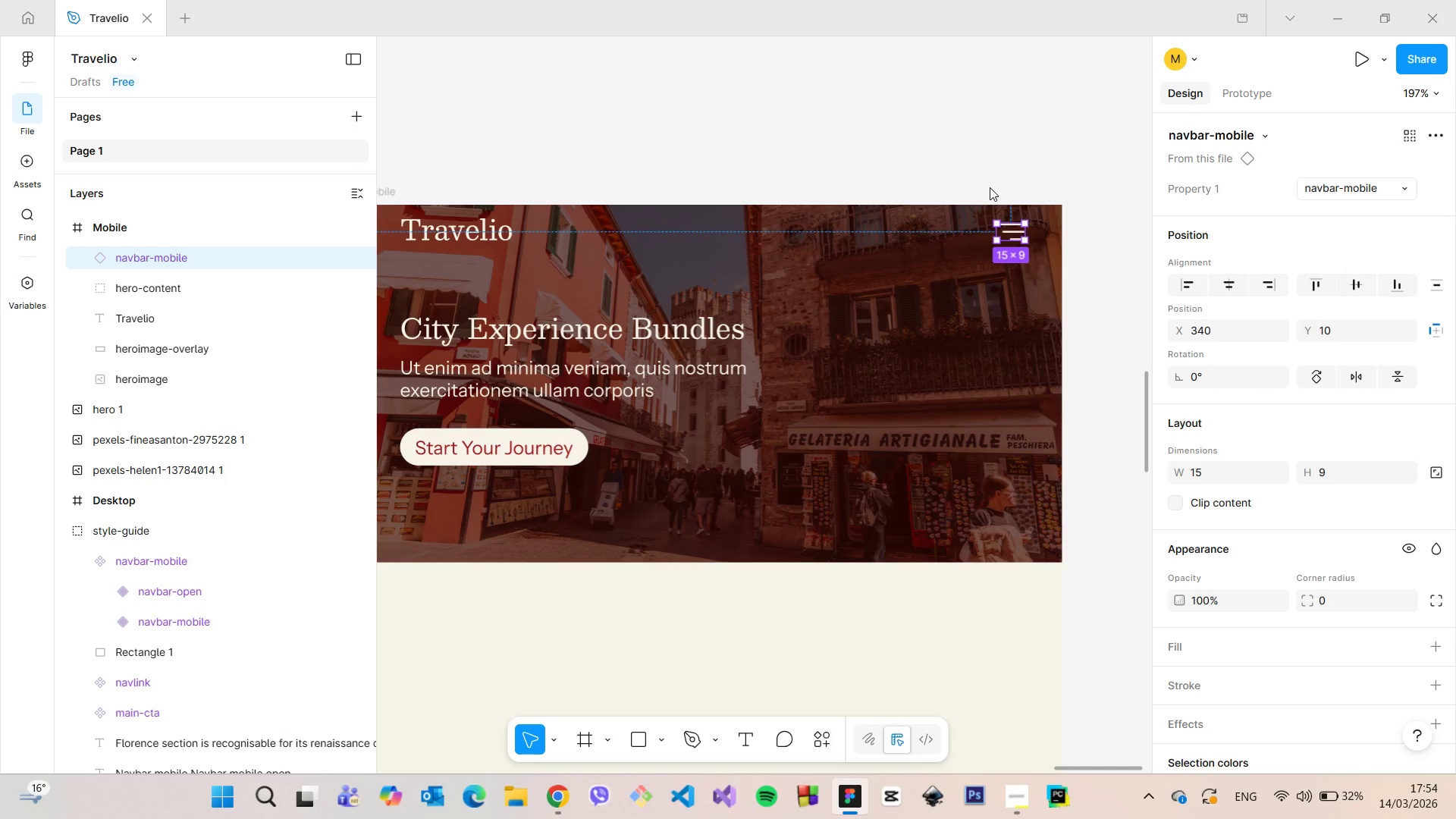 
scroll: coordinate [1322, 378], scroll_direction: down, amount: 7.0
 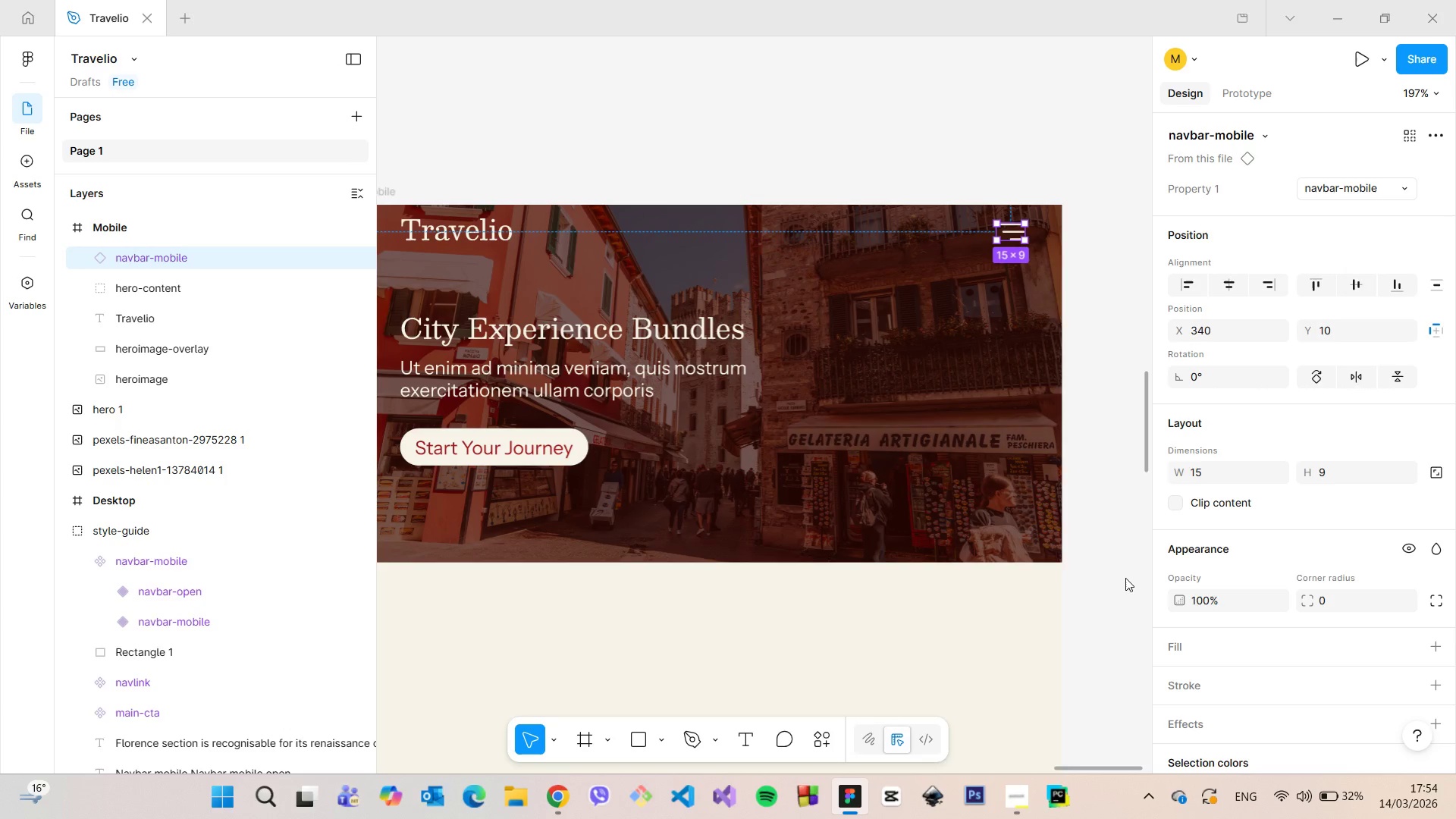 
left_click([1125, 578])
 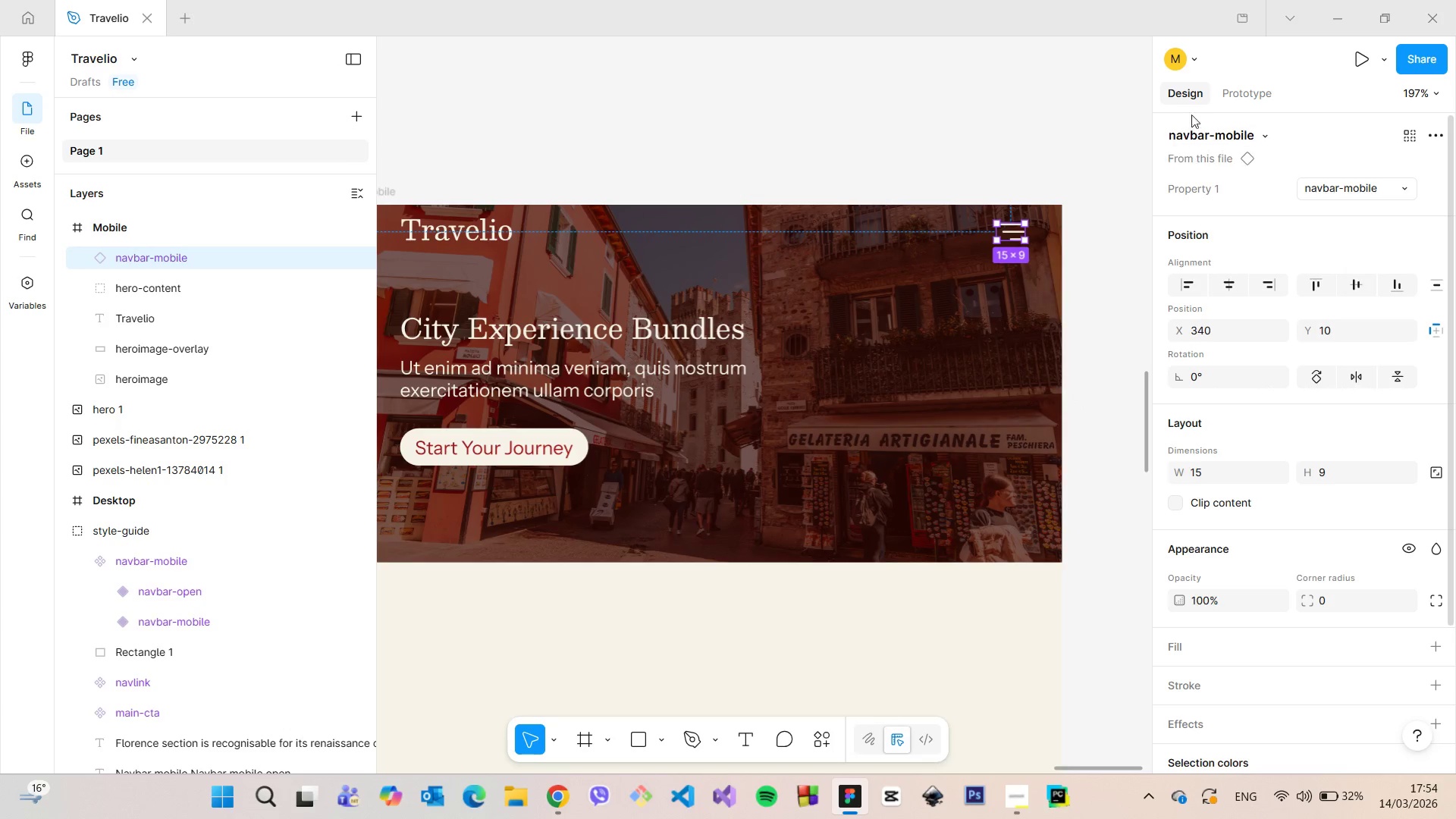 
scroll: coordinate [816, 458], scroll_direction: down, amount: 40.0
 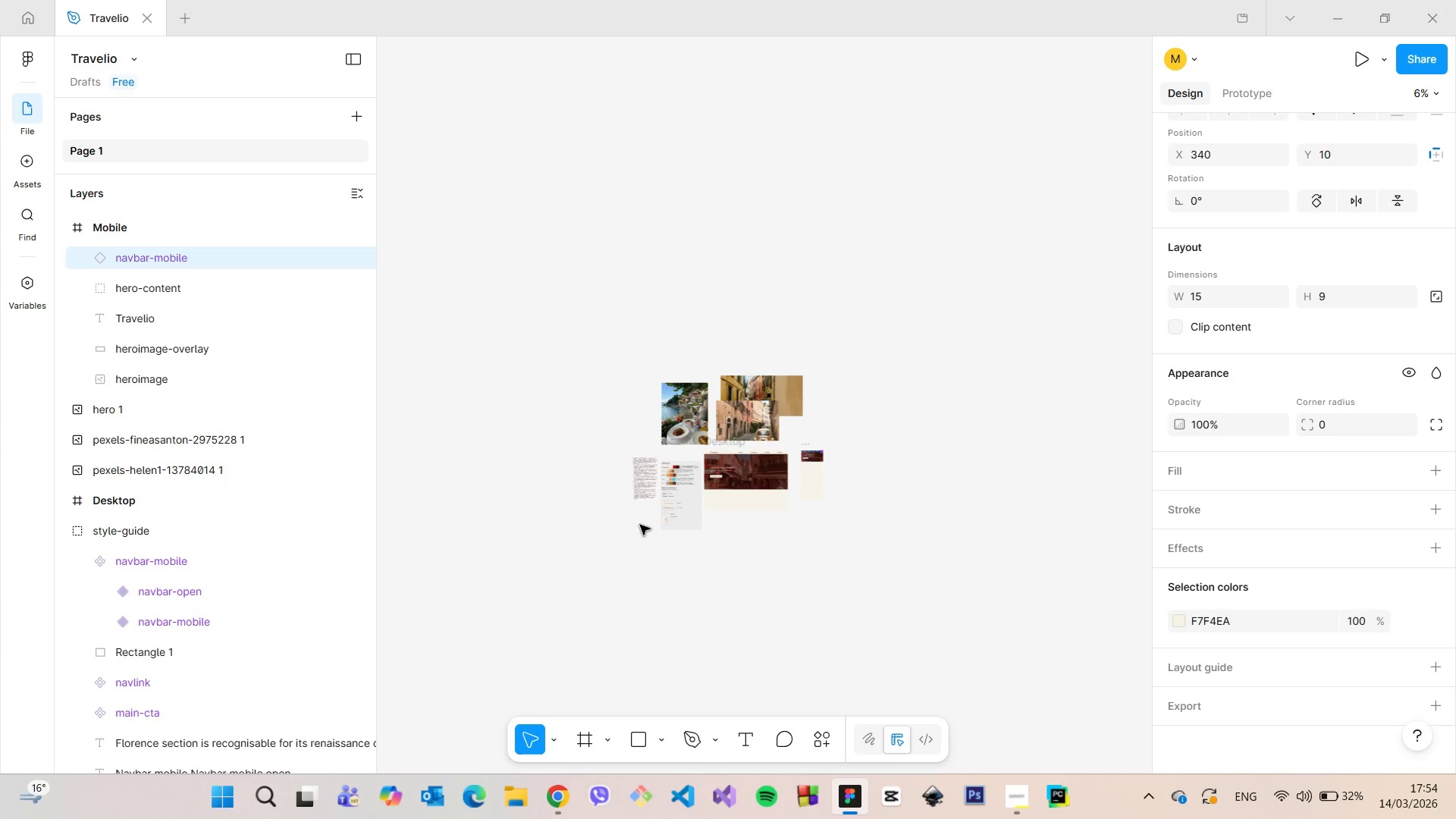 
scroll: coordinate [761, 515], scroll_direction: up, amount: 37.0
 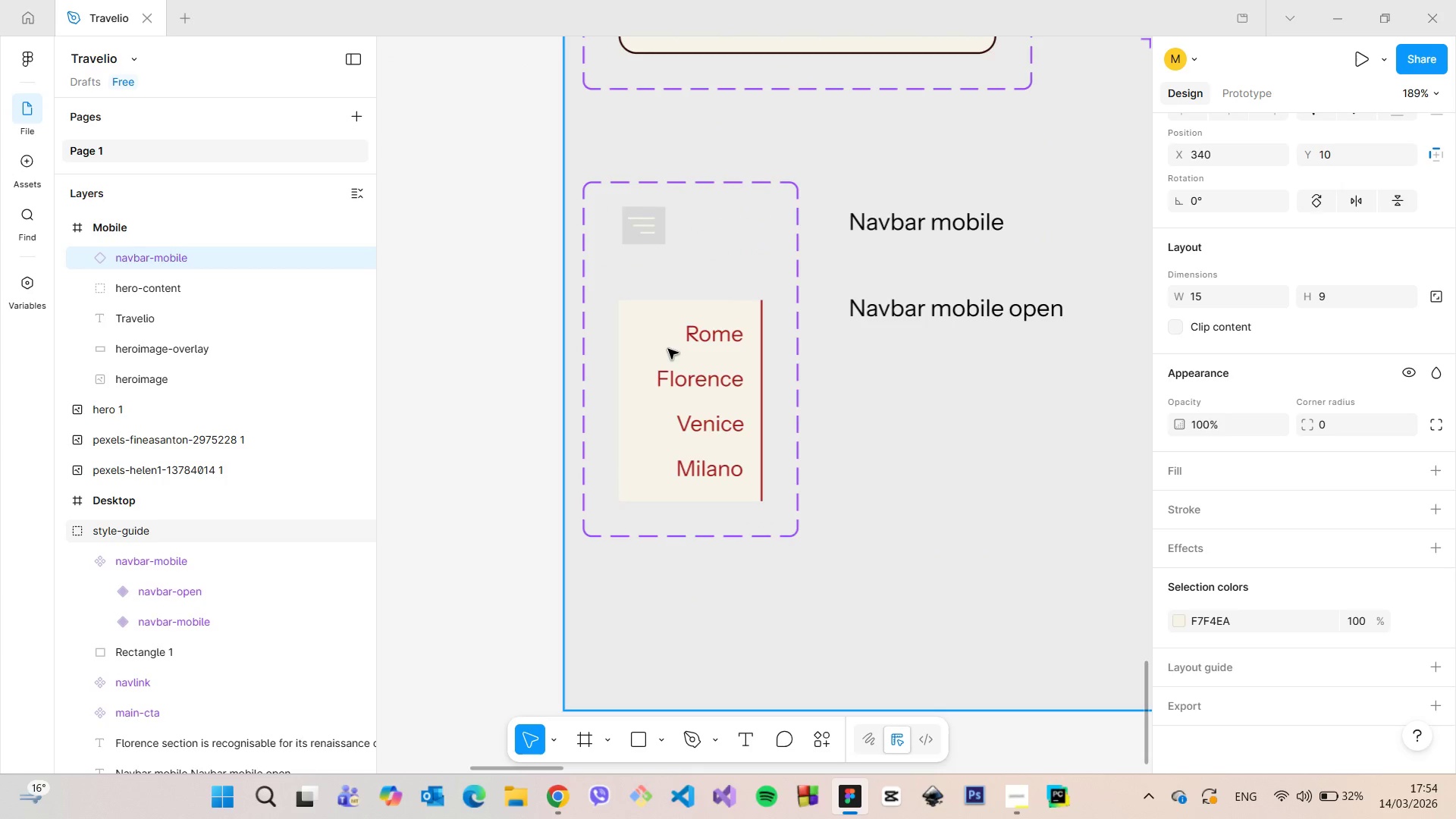 
double_click([668, 349])
 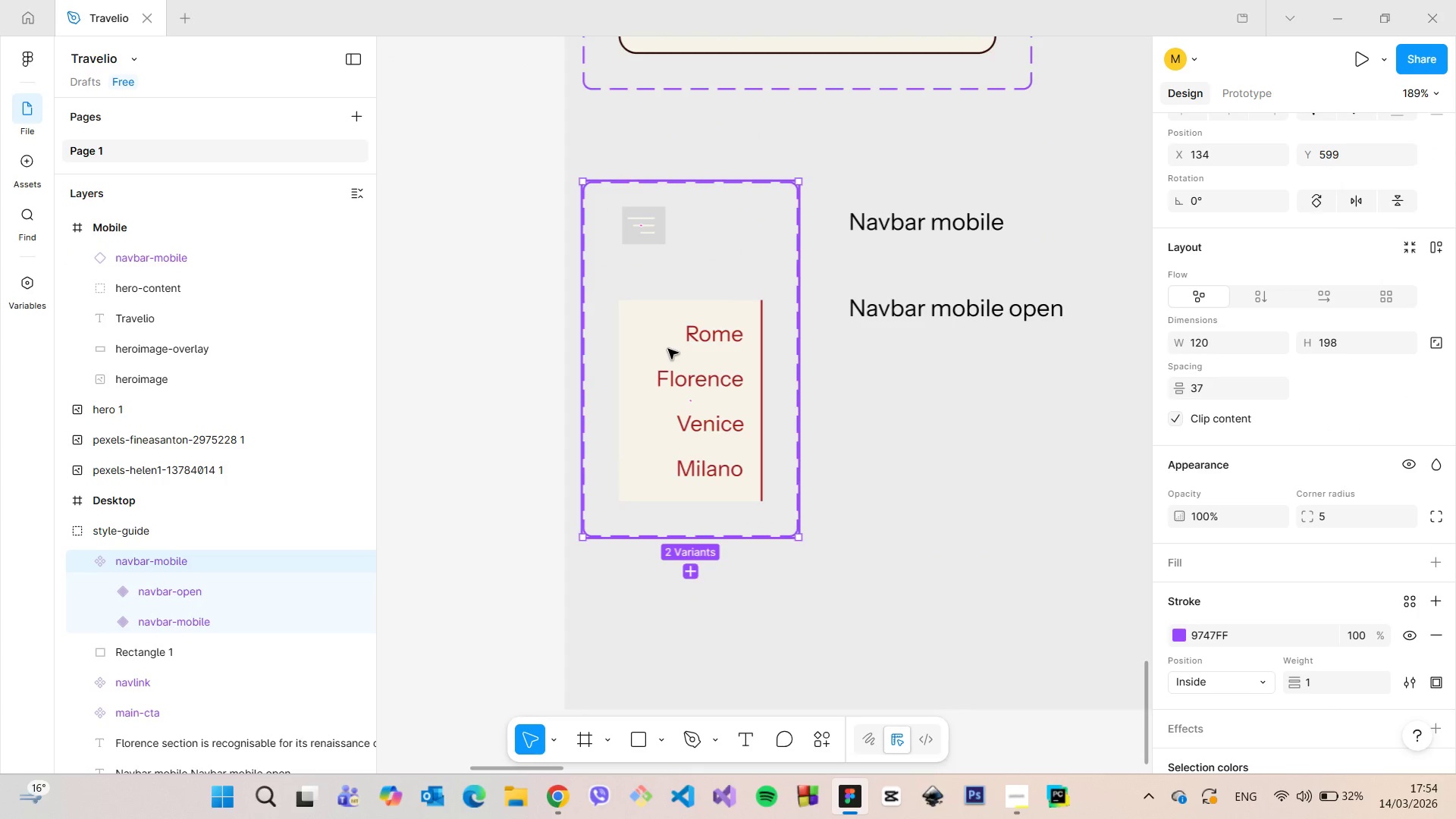 
double_click([668, 349])
 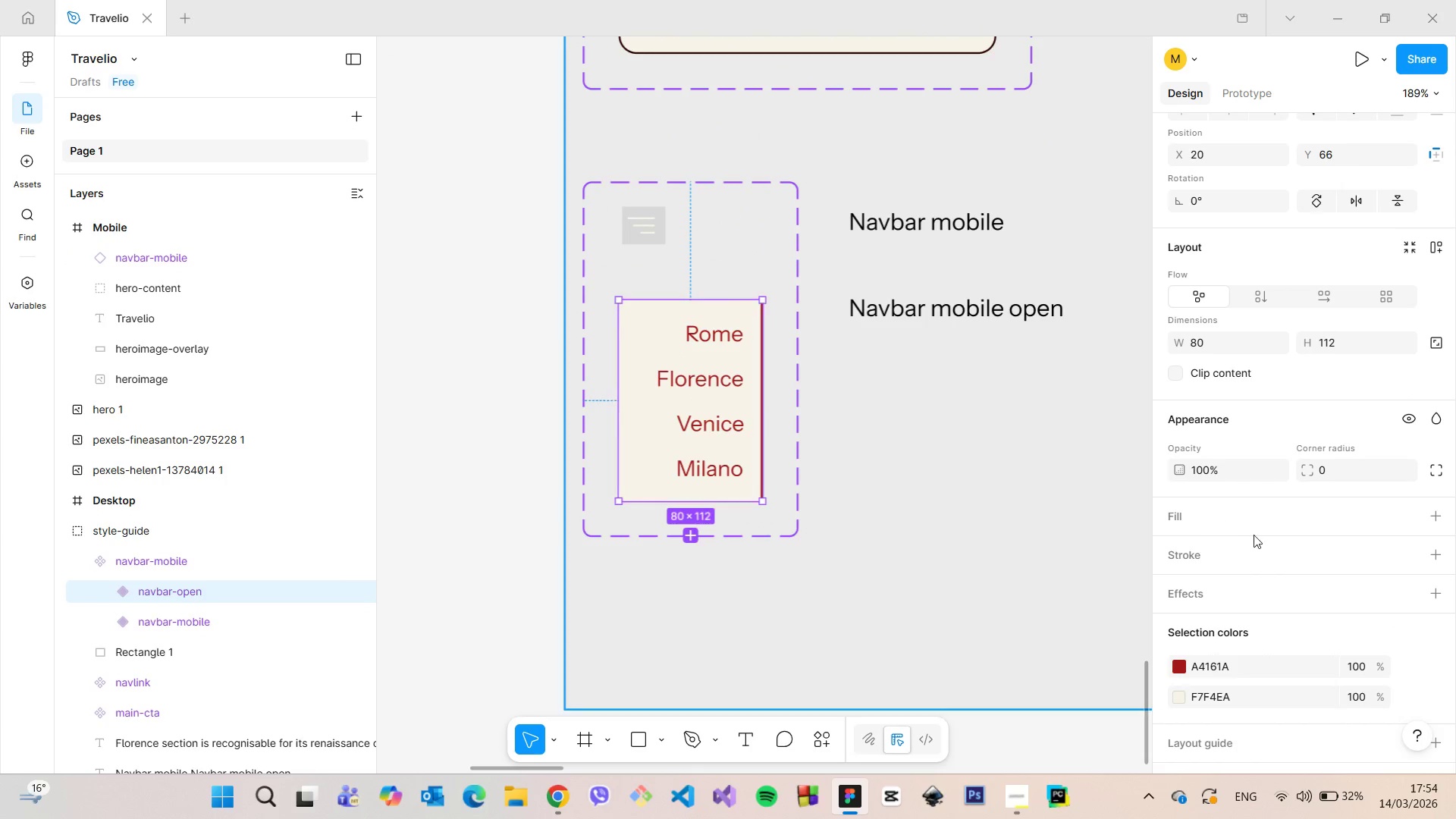 
scroll: coordinate [1256, 537], scroll_direction: down, amount: 2.0
 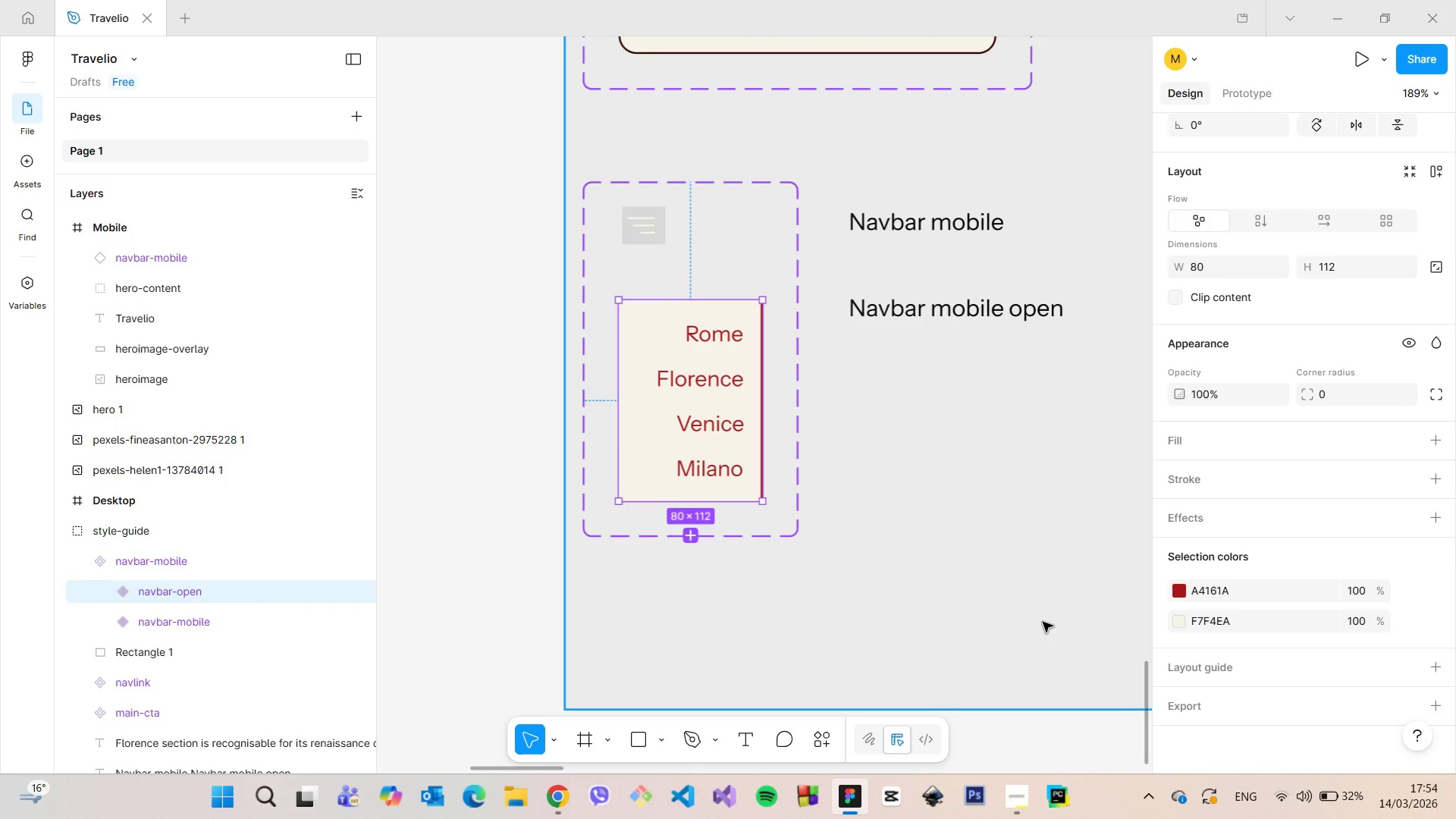 
left_click([1043, 622])
 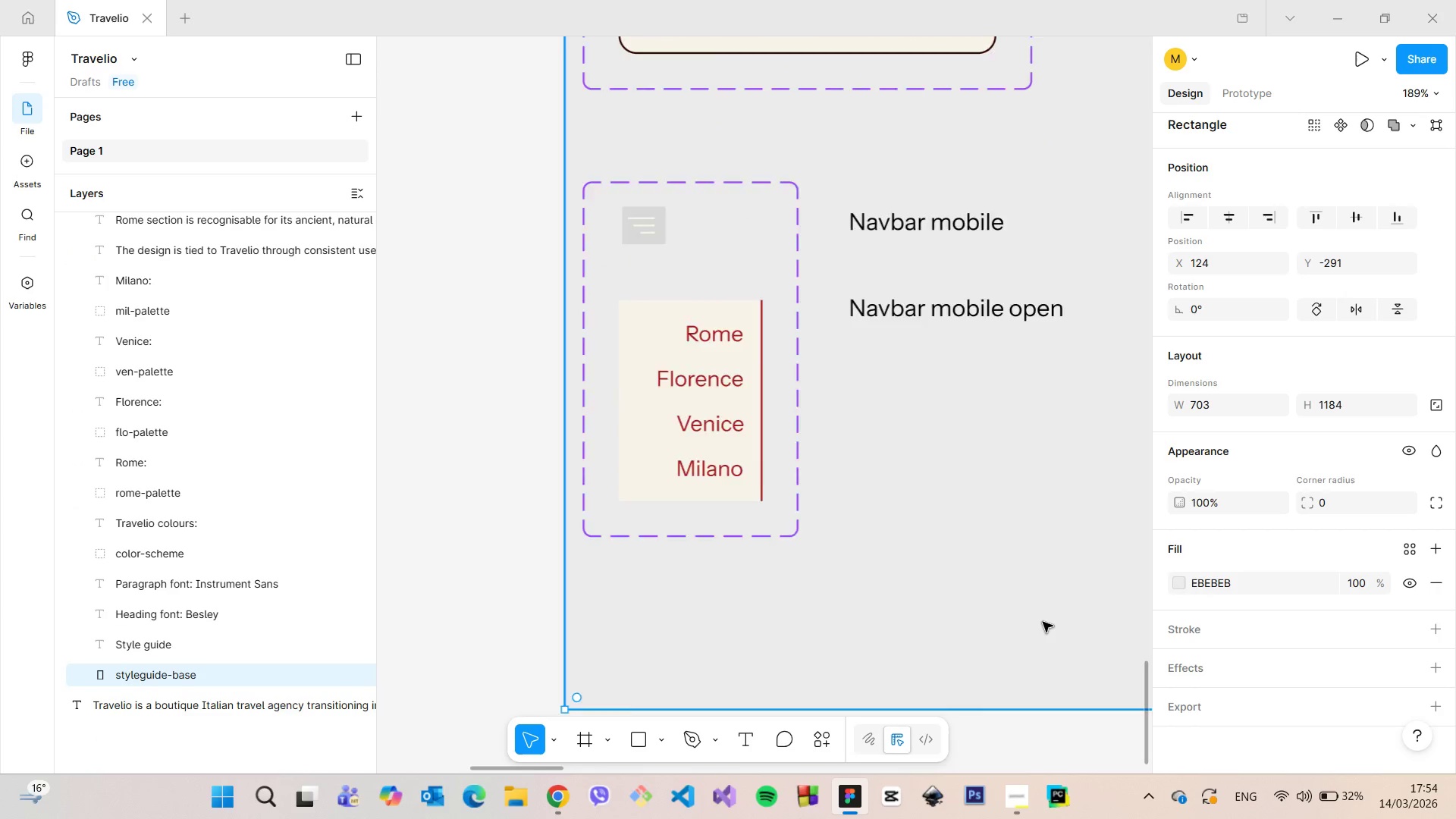 
scroll: coordinate [1043, 622], scroll_direction: down, amount: 8.0
 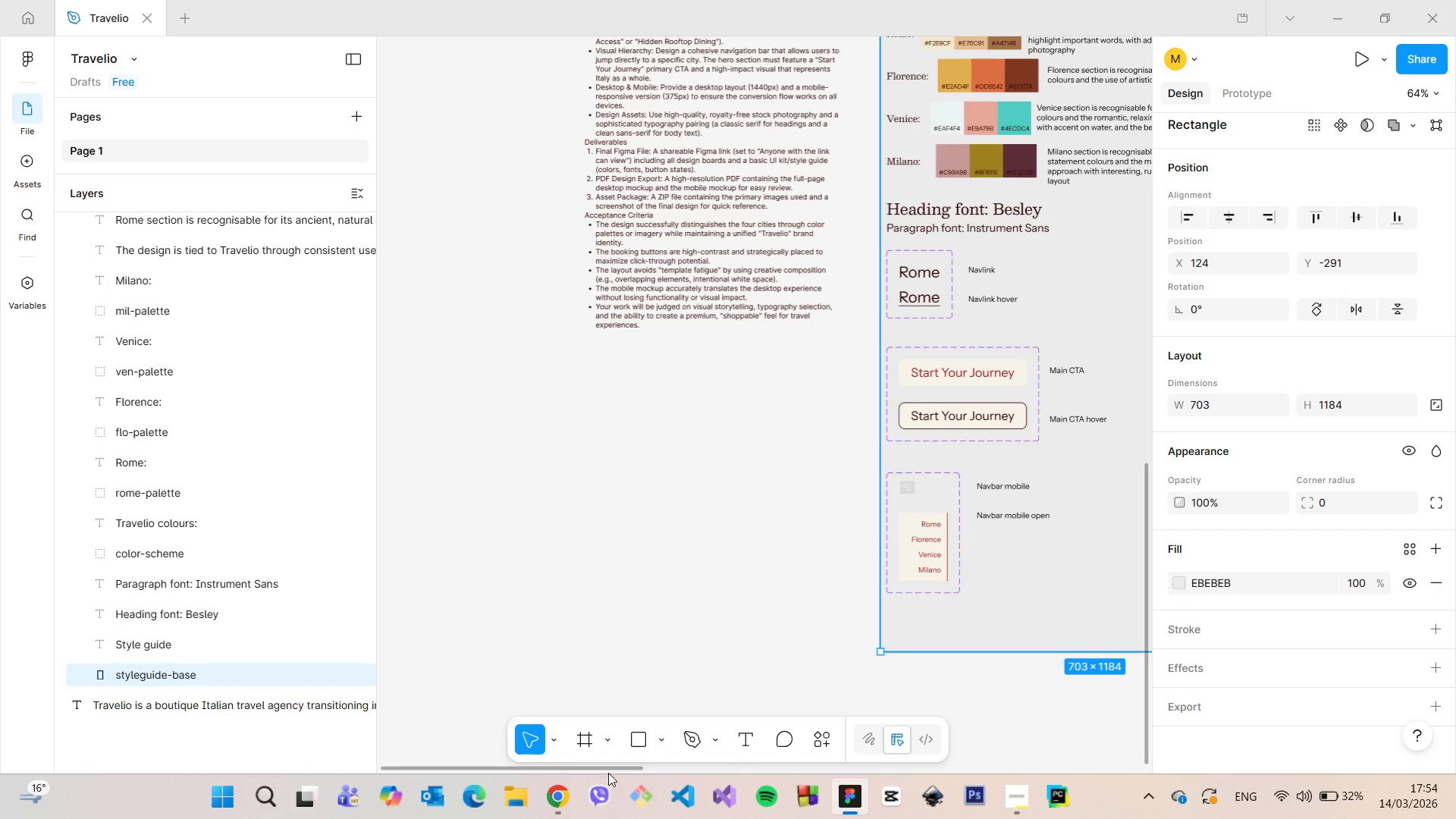 
left_click_drag(start_coordinate=[608, 773], to_coordinate=[620, 772])
 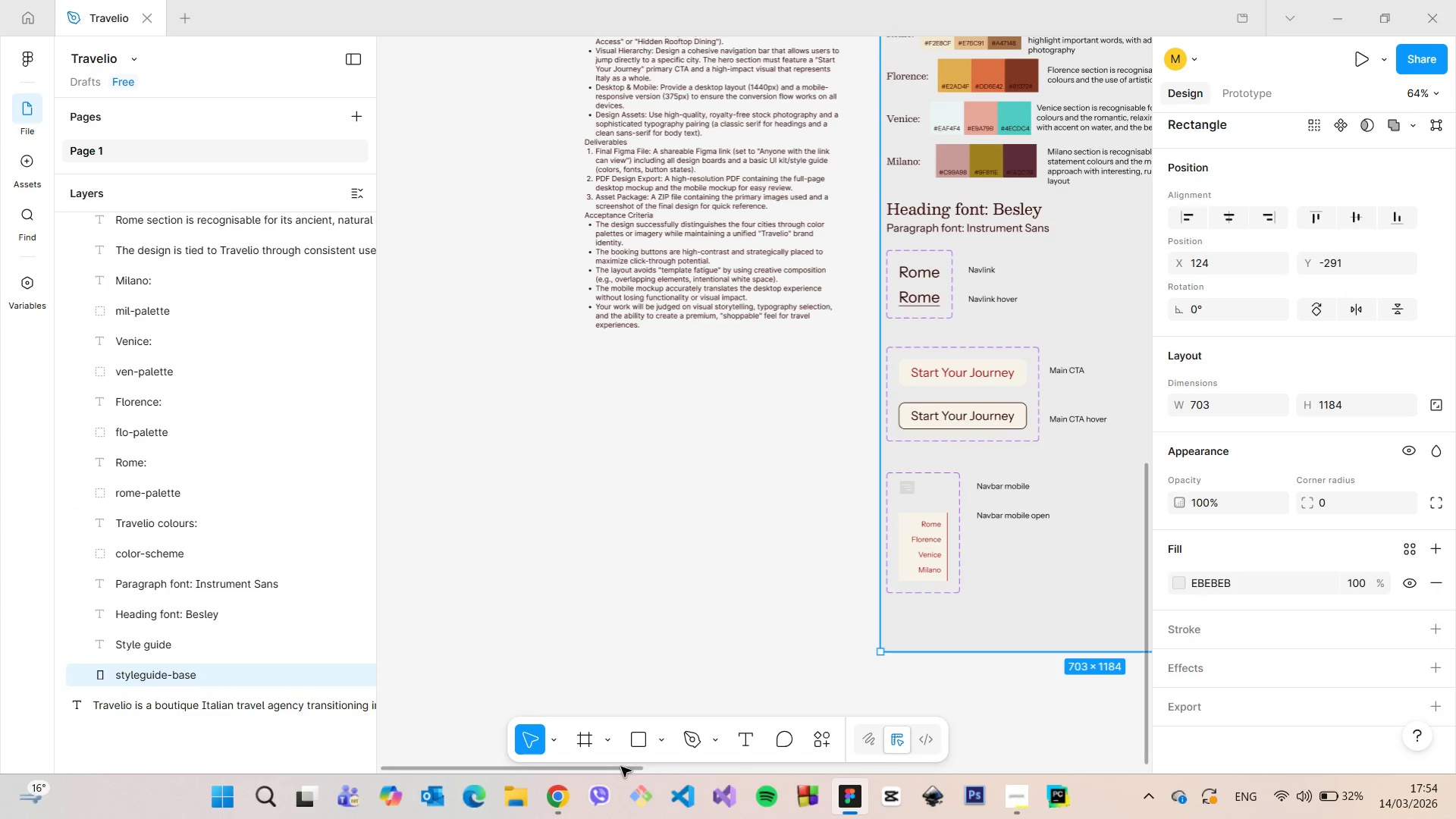 
left_click_drag(start_coordinate=[620, 767], to_coordinate=[1053, 757])
 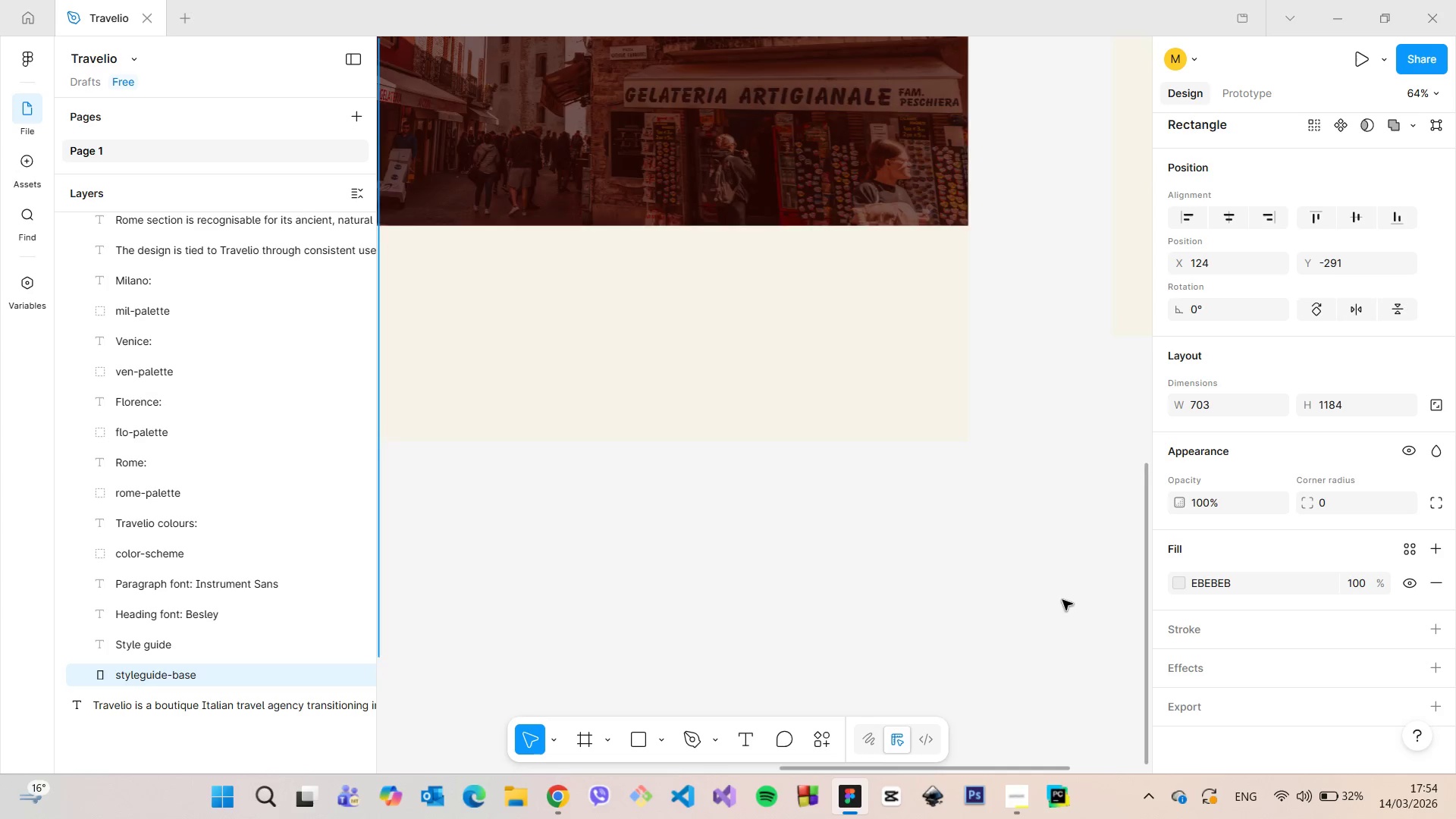 
scroll: coordinate [1062, 600], scroll_direction: down, amount: 8.0
 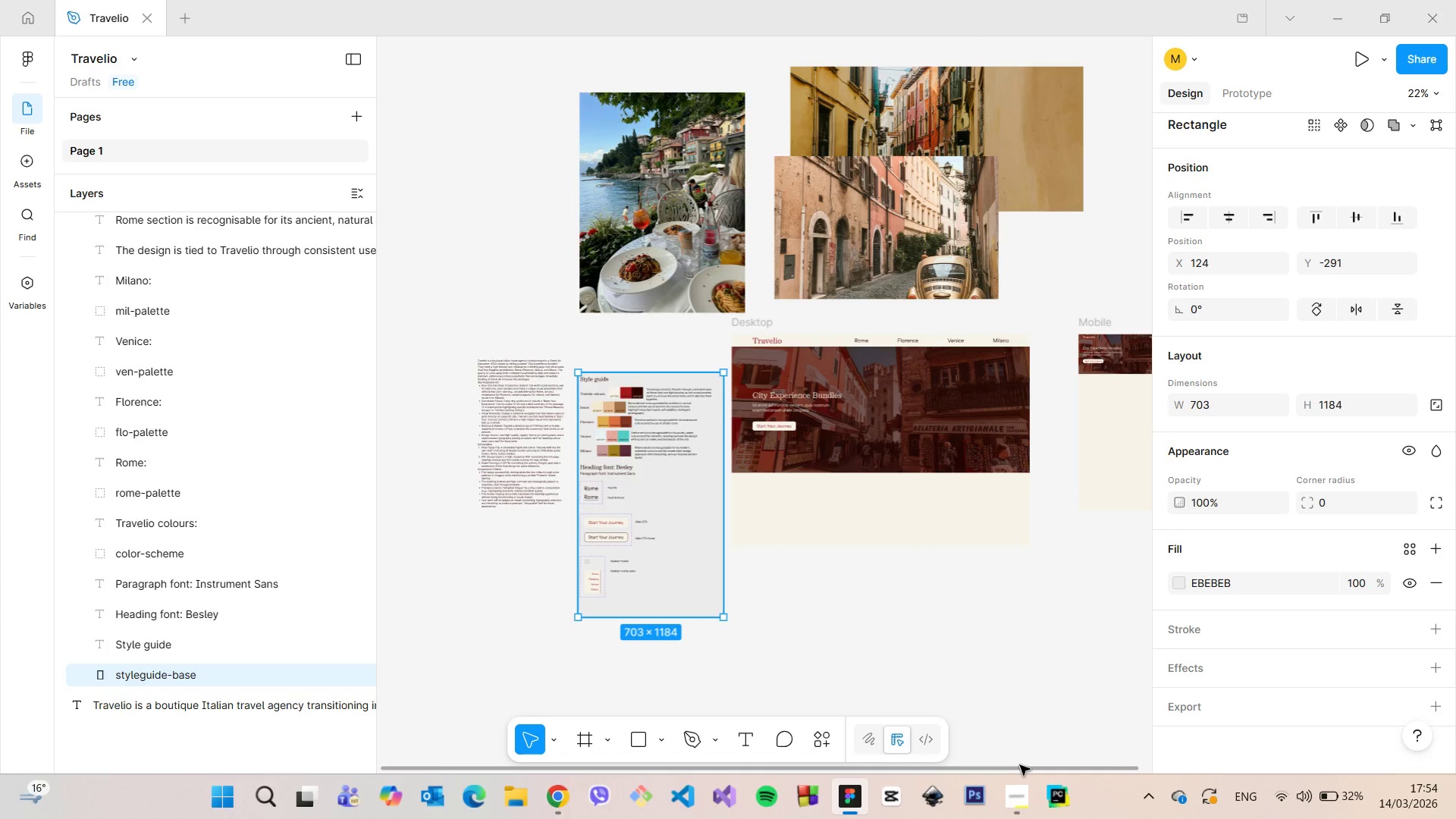 
left_click_drag(start_coordinate=[1021, 767], to_coordinate=[1094, 774])
 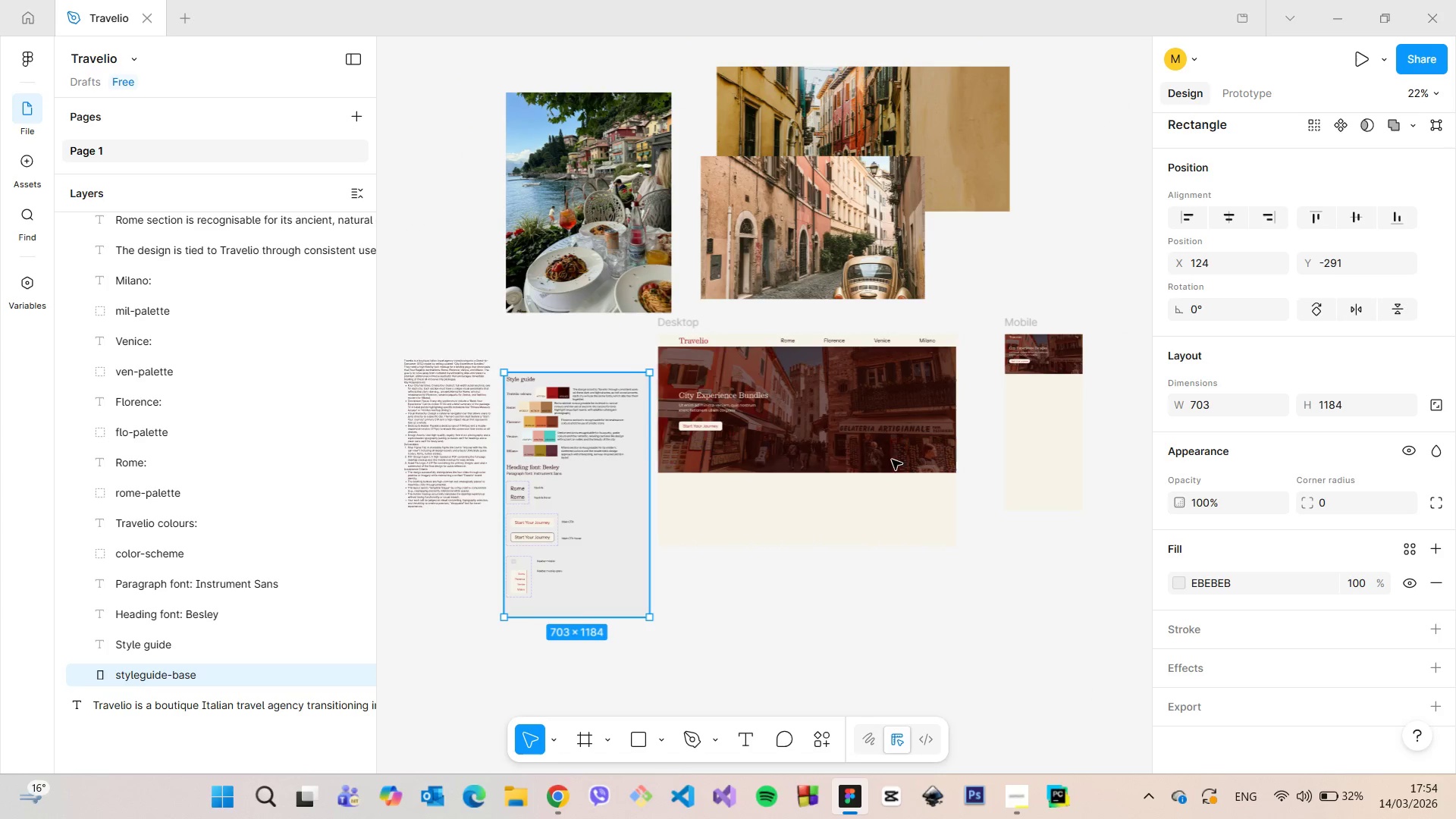 
scroll: coordinate [1096, 361], scroll_direction: up, amount: 11.0
 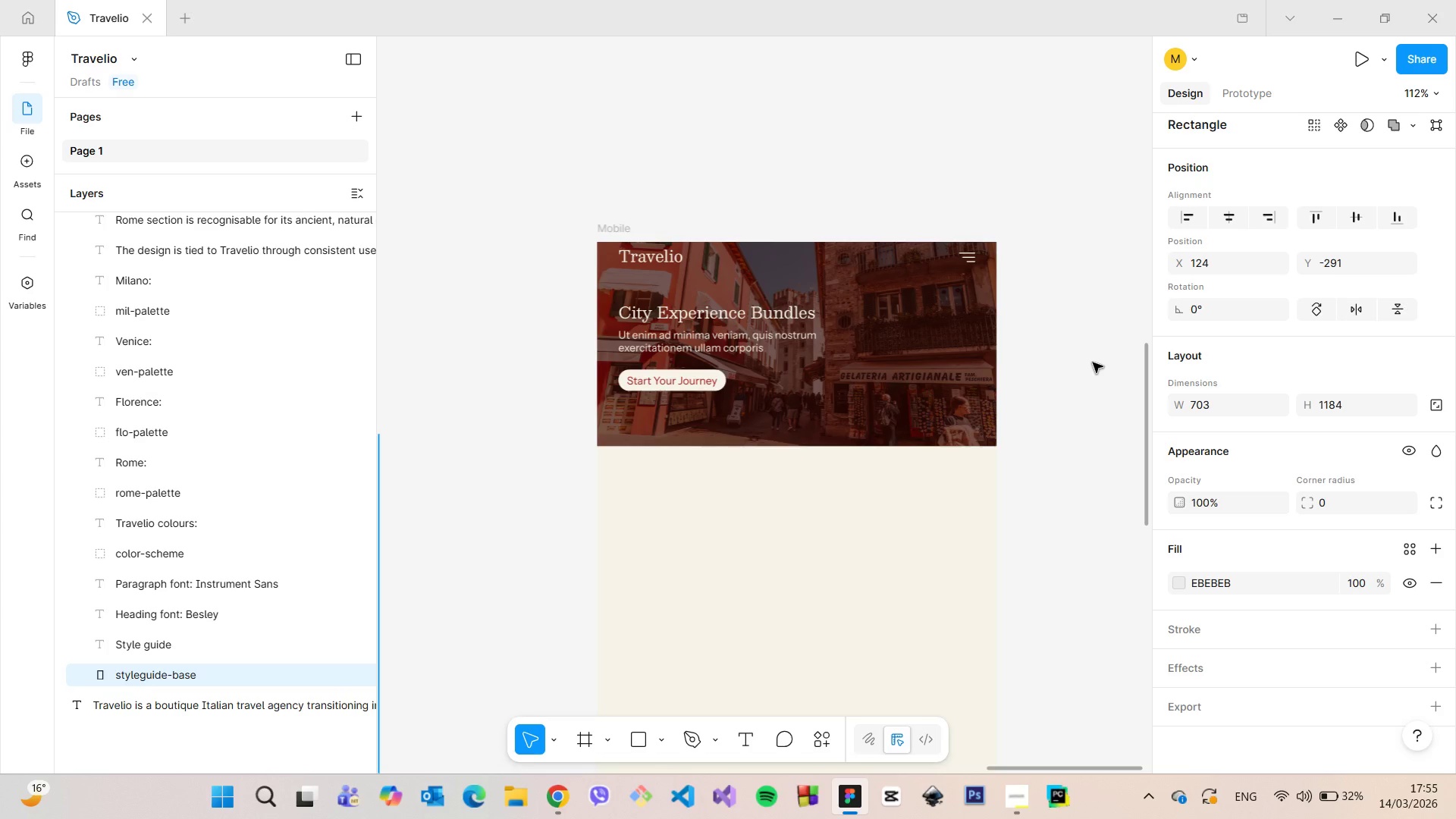 
wait(9.93)
 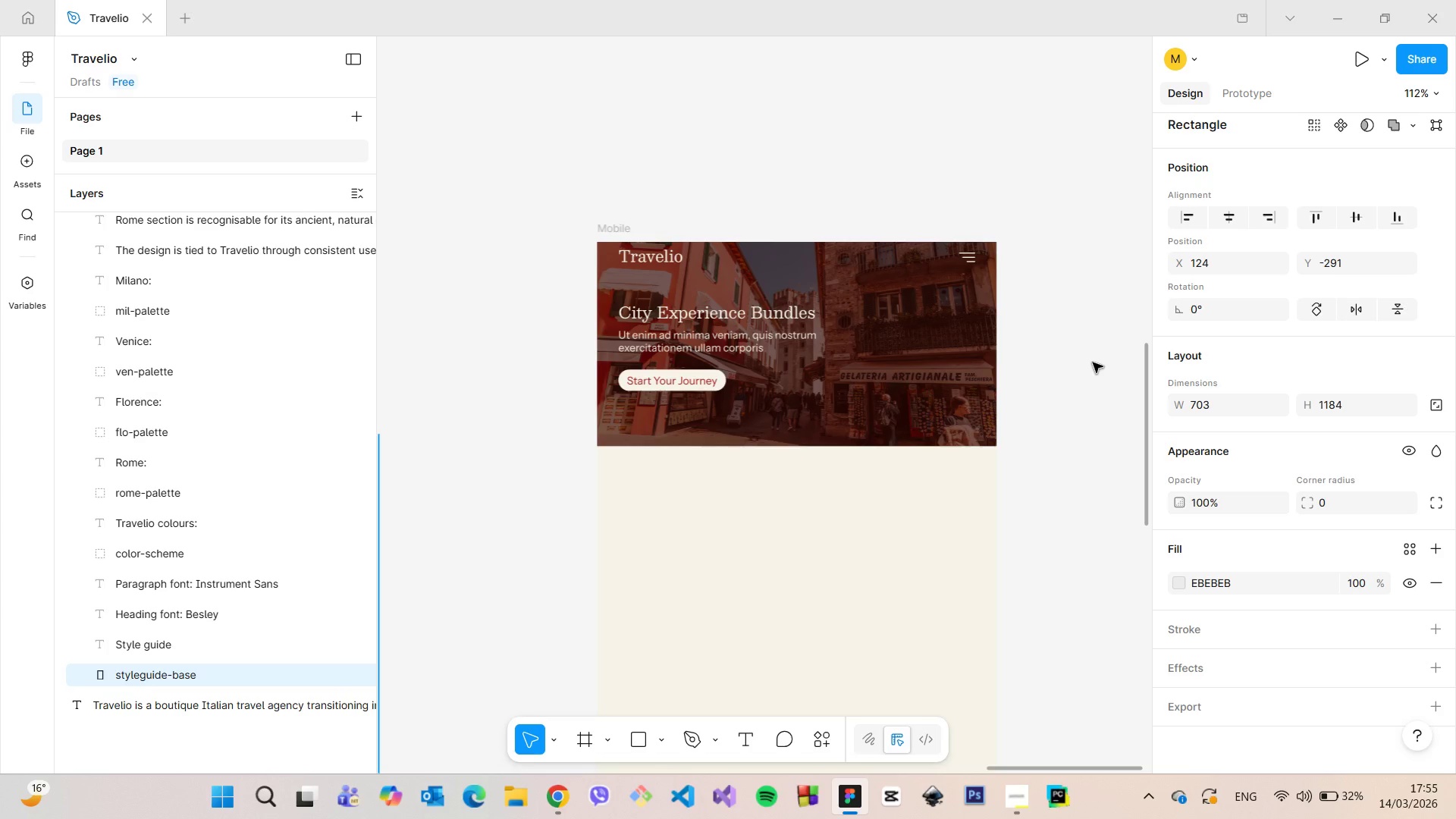 
scroll: coordinate [1088, 371], scroll_direction: down, amount: 19.0
 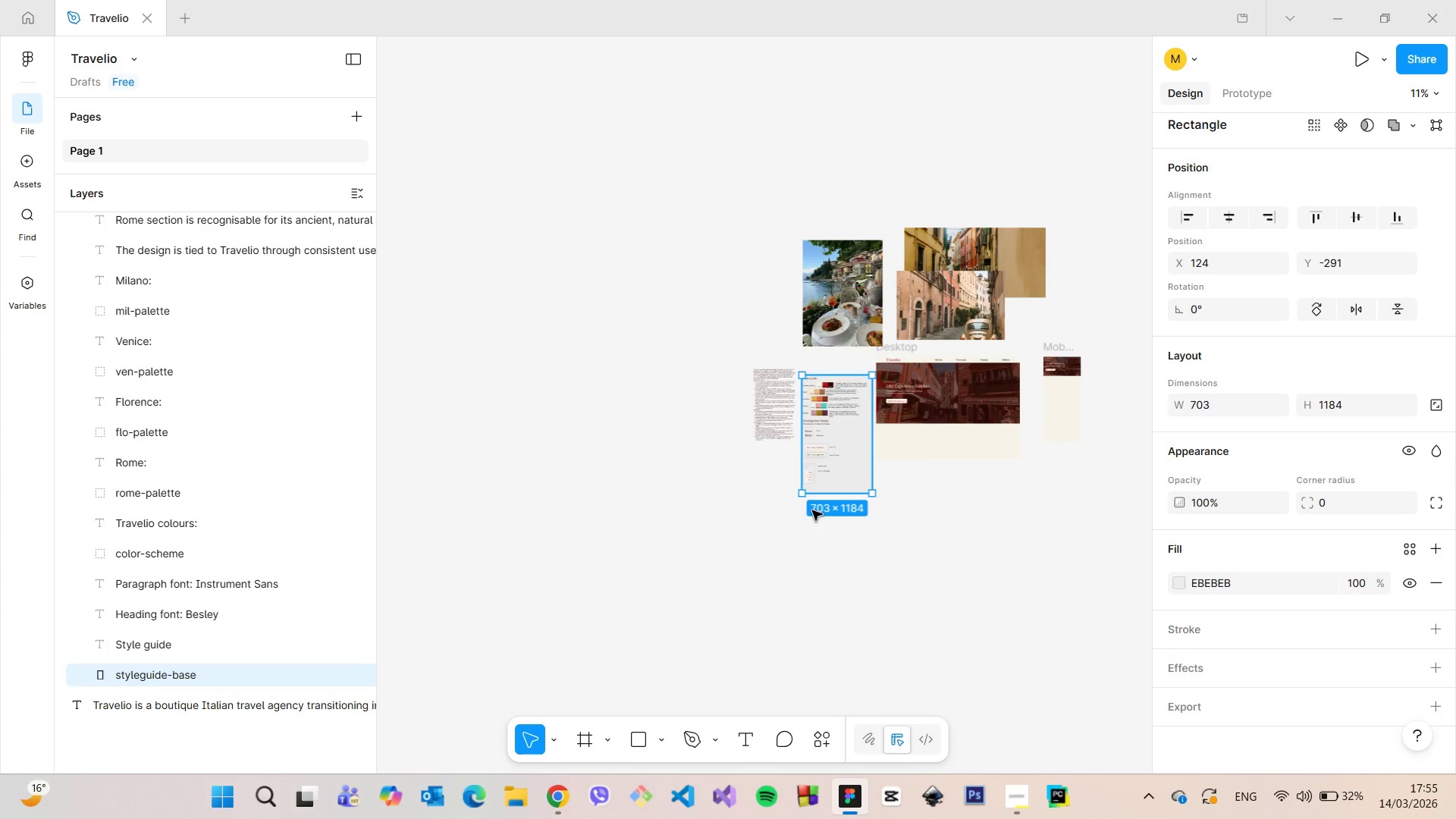 
scroll: coordinate [818, 466], scroll_direction: up, amount: 18.0
 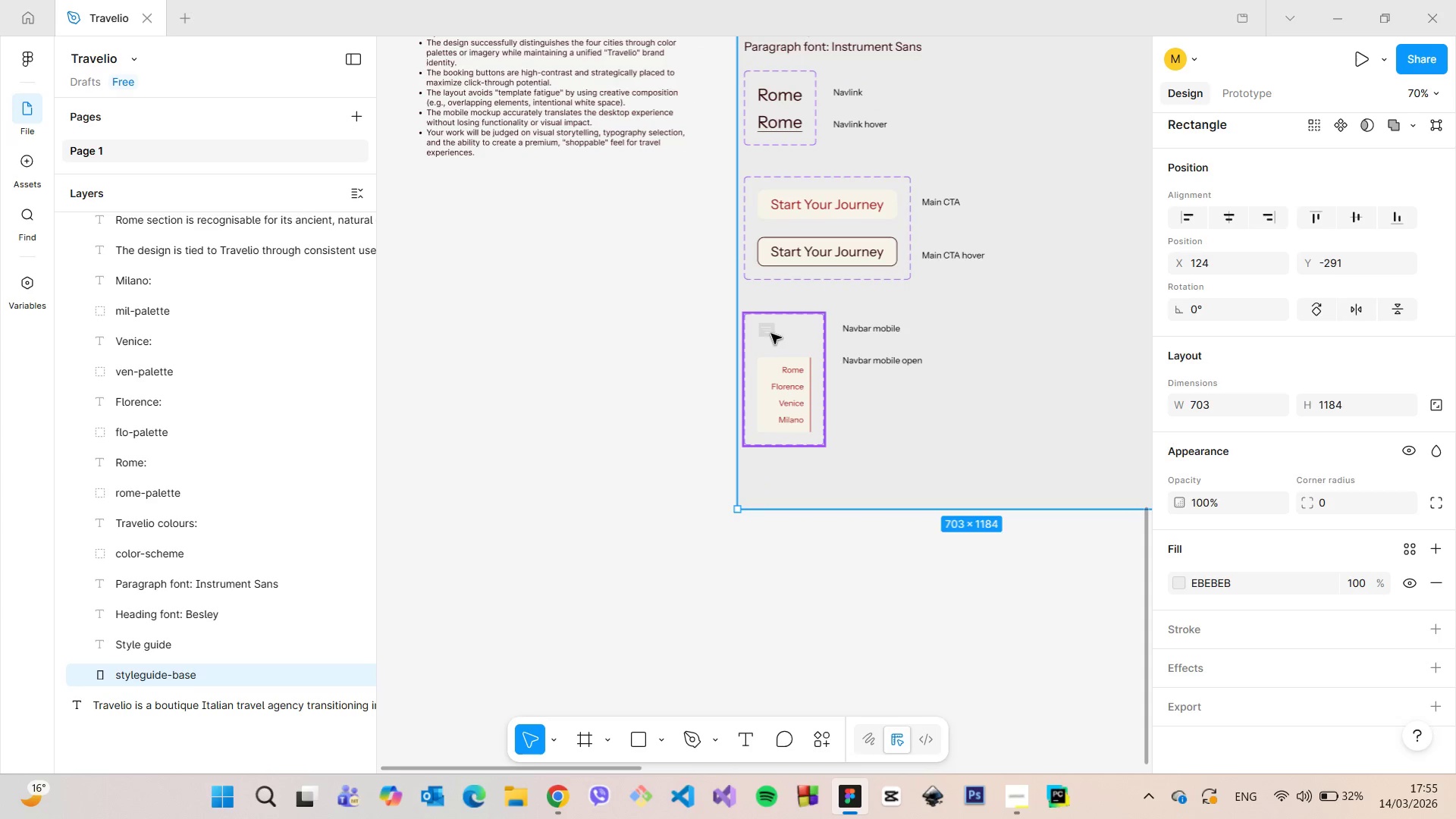 
double_click([771, 334])
 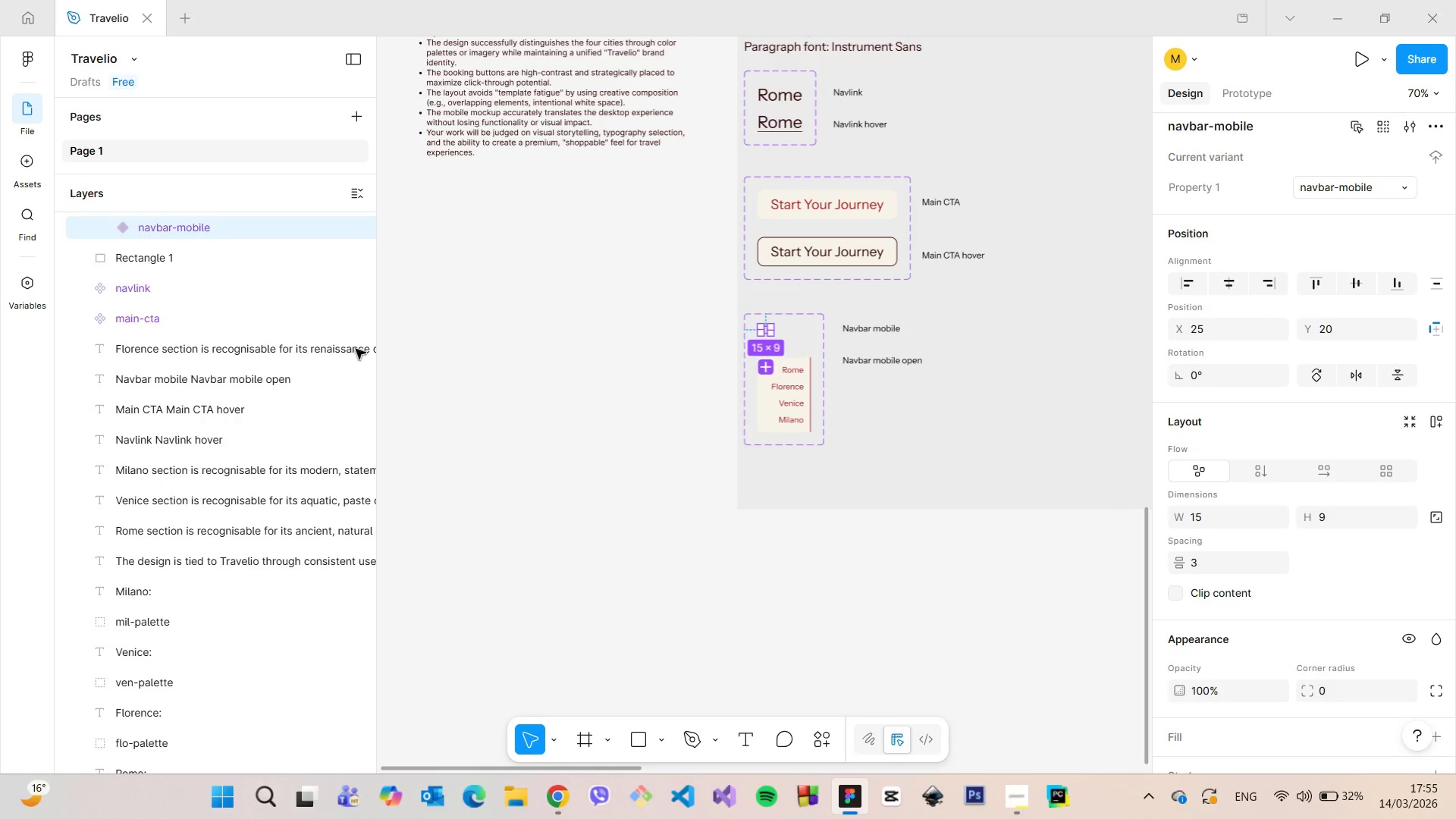 
scroll: coordinate [286, 331], scroll_direction: up, amount: 1.0
 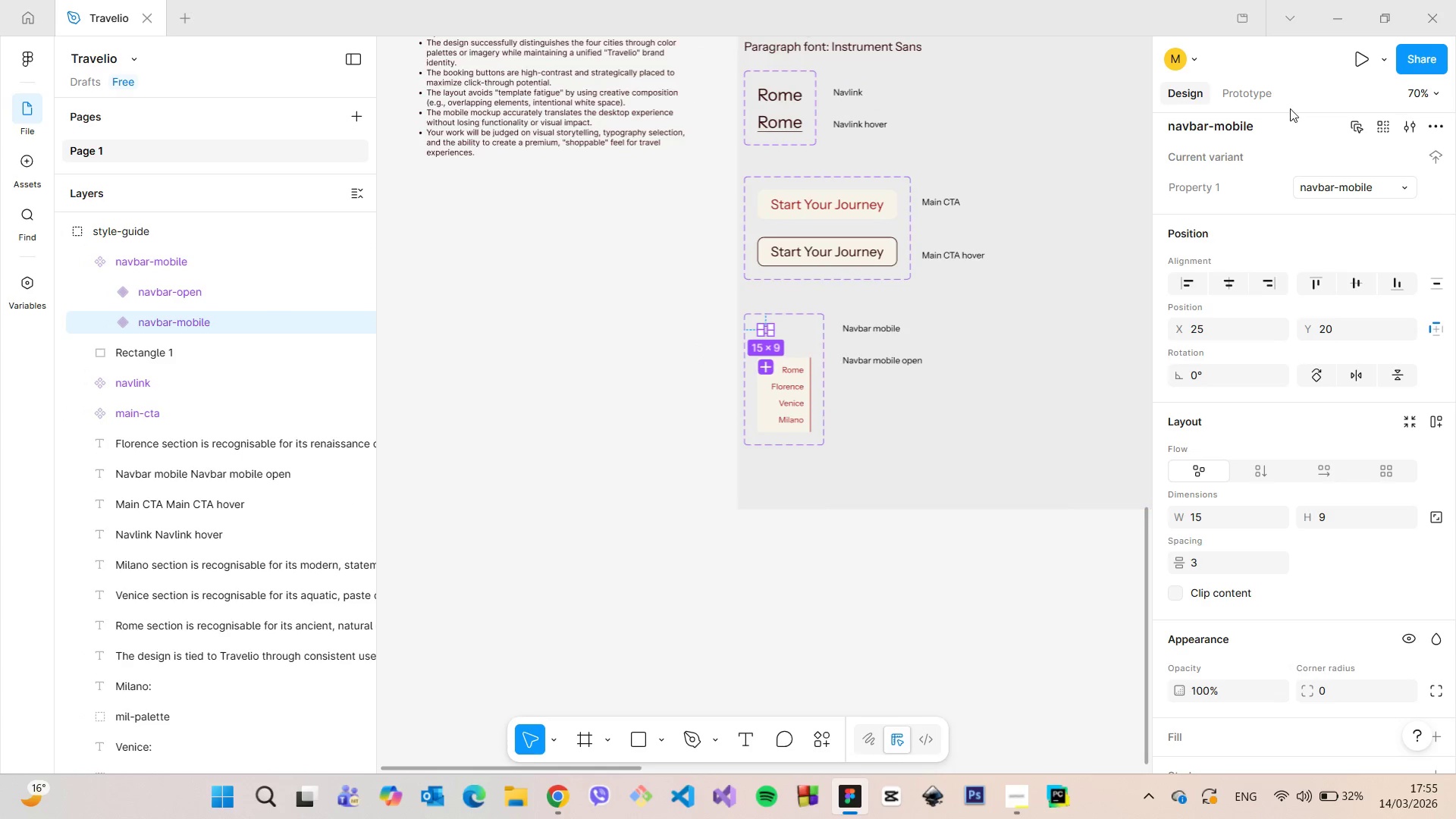 
left_click([1268, 103])
 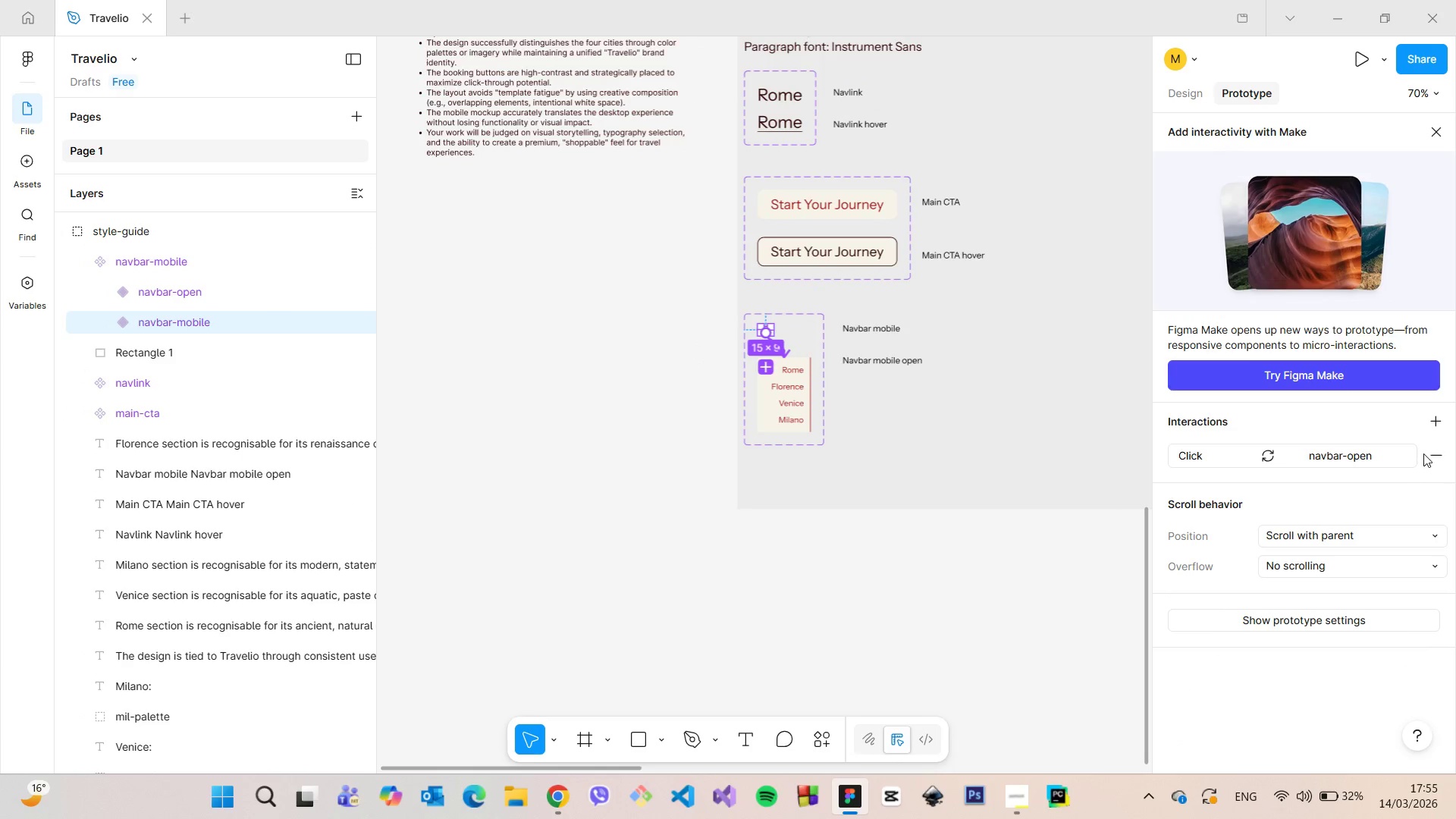 
left_click([1435, 459])
 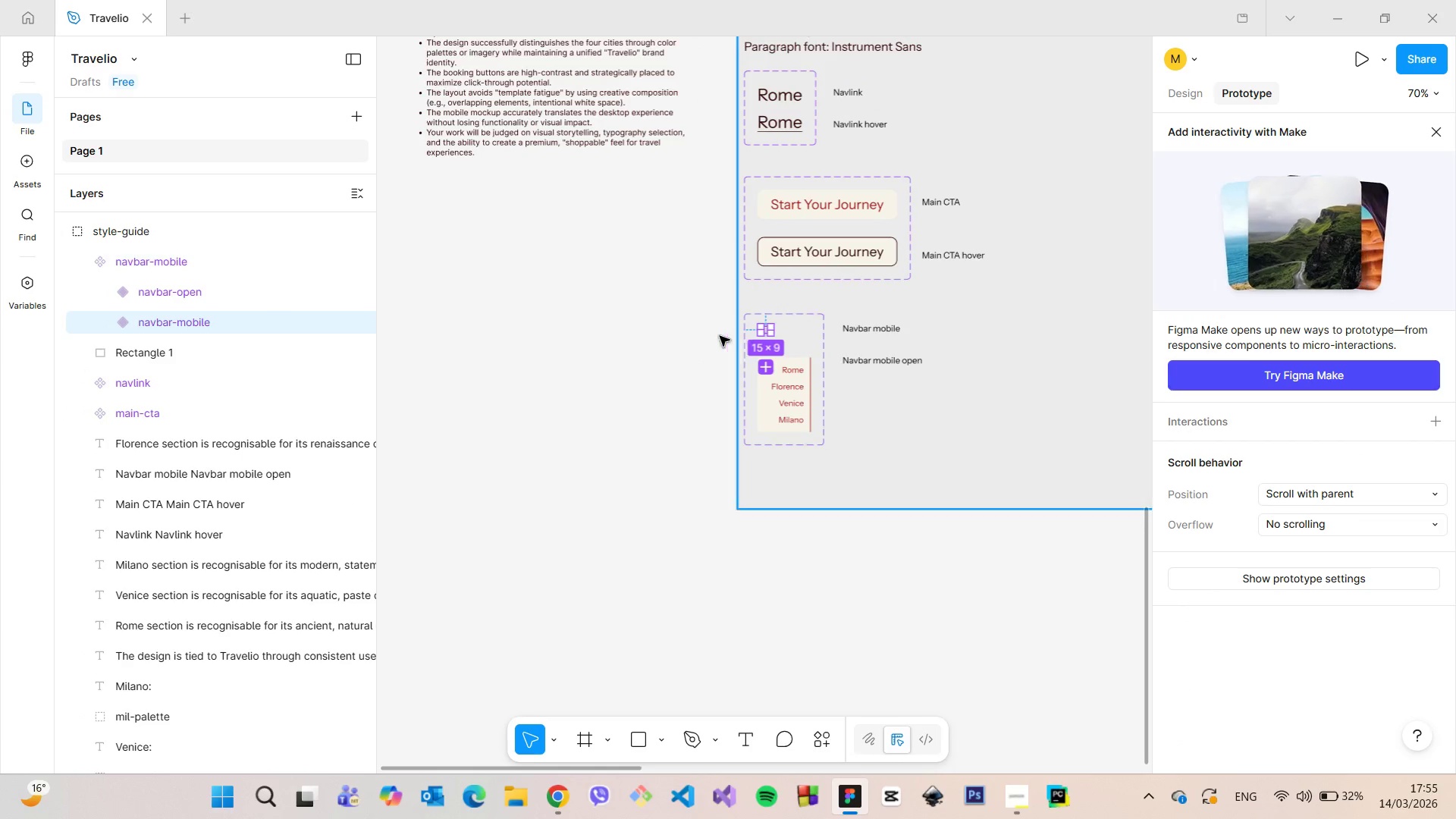 
left_click([673, 332])
 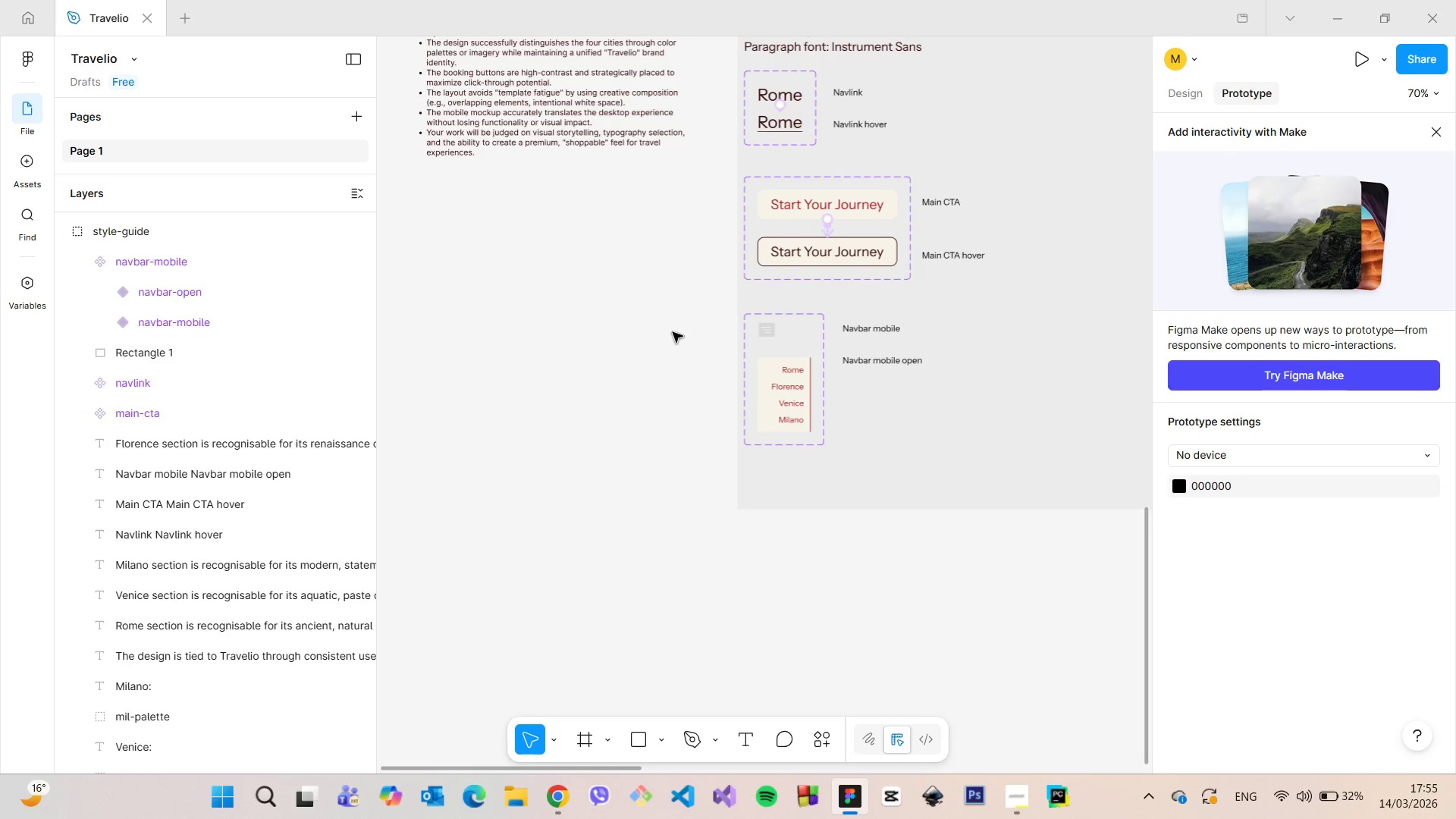 
scroll: coordinate [1078, 301], scroll_direction: down, amount: 14.0
 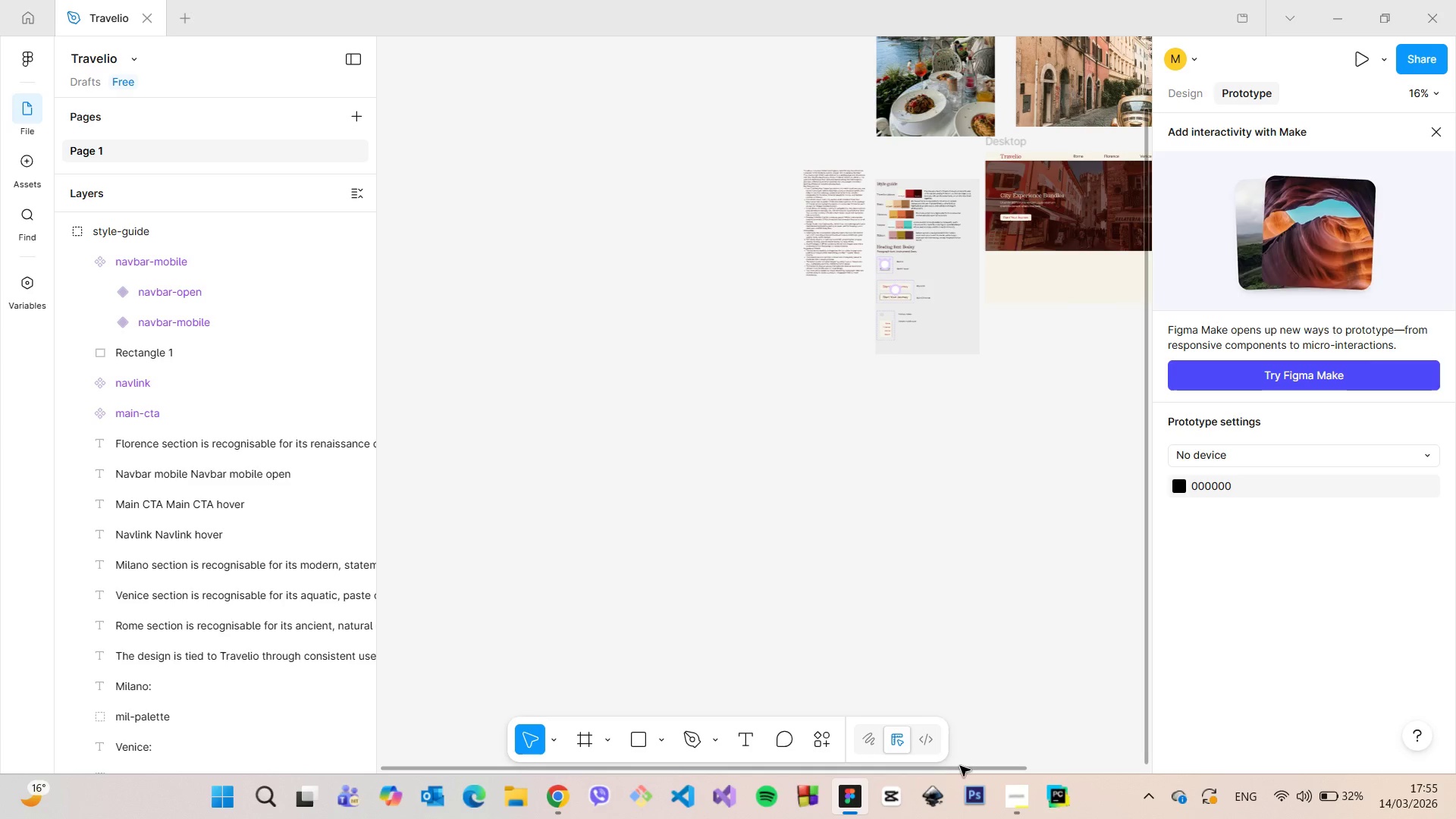 
left_click_drag(start_coordinate=[968, 770], to_coordinate=[1272, 746])
 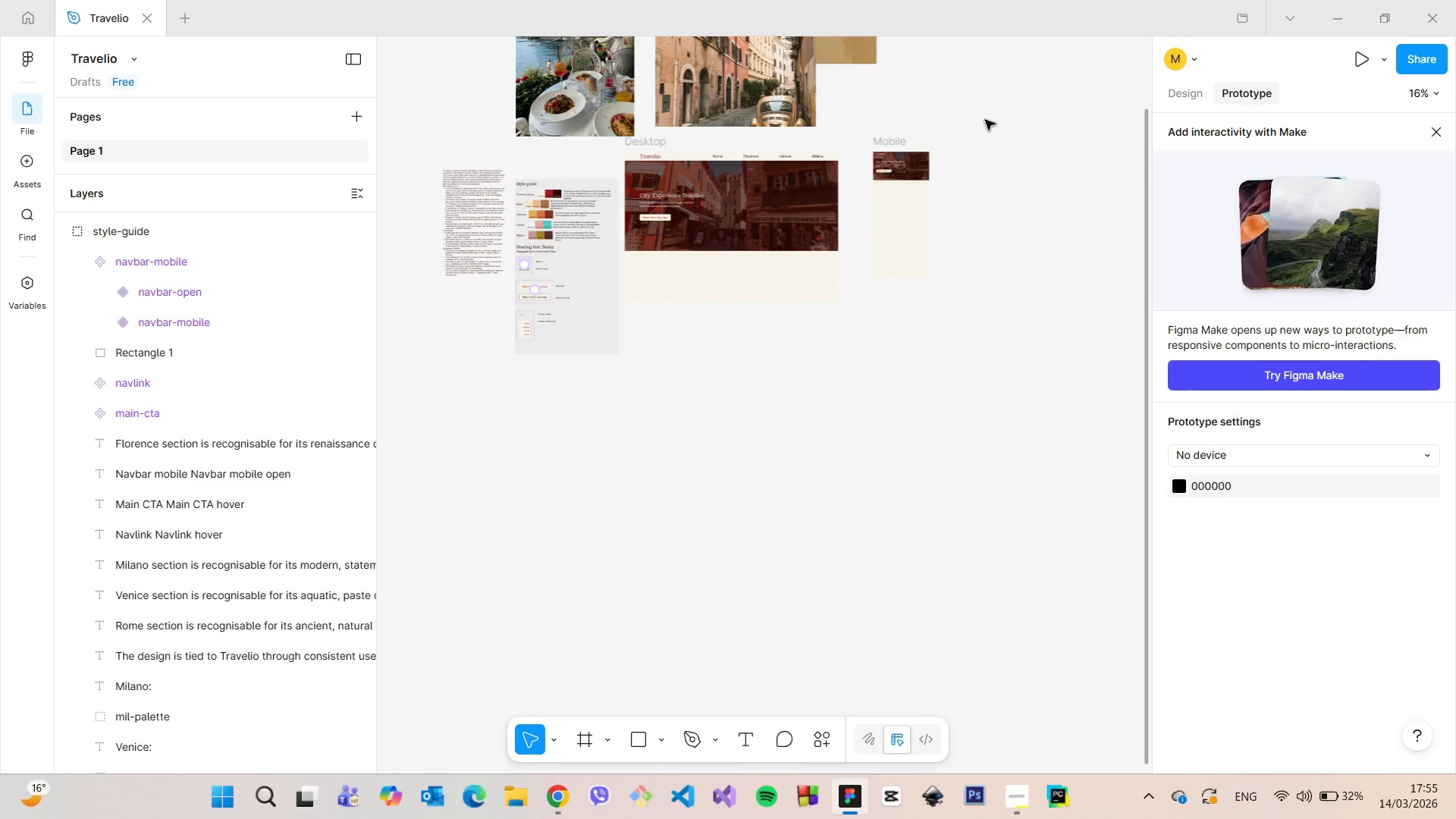 
scroll: coordinate [891, 172], scroll_direction: up, amount: 17.0
 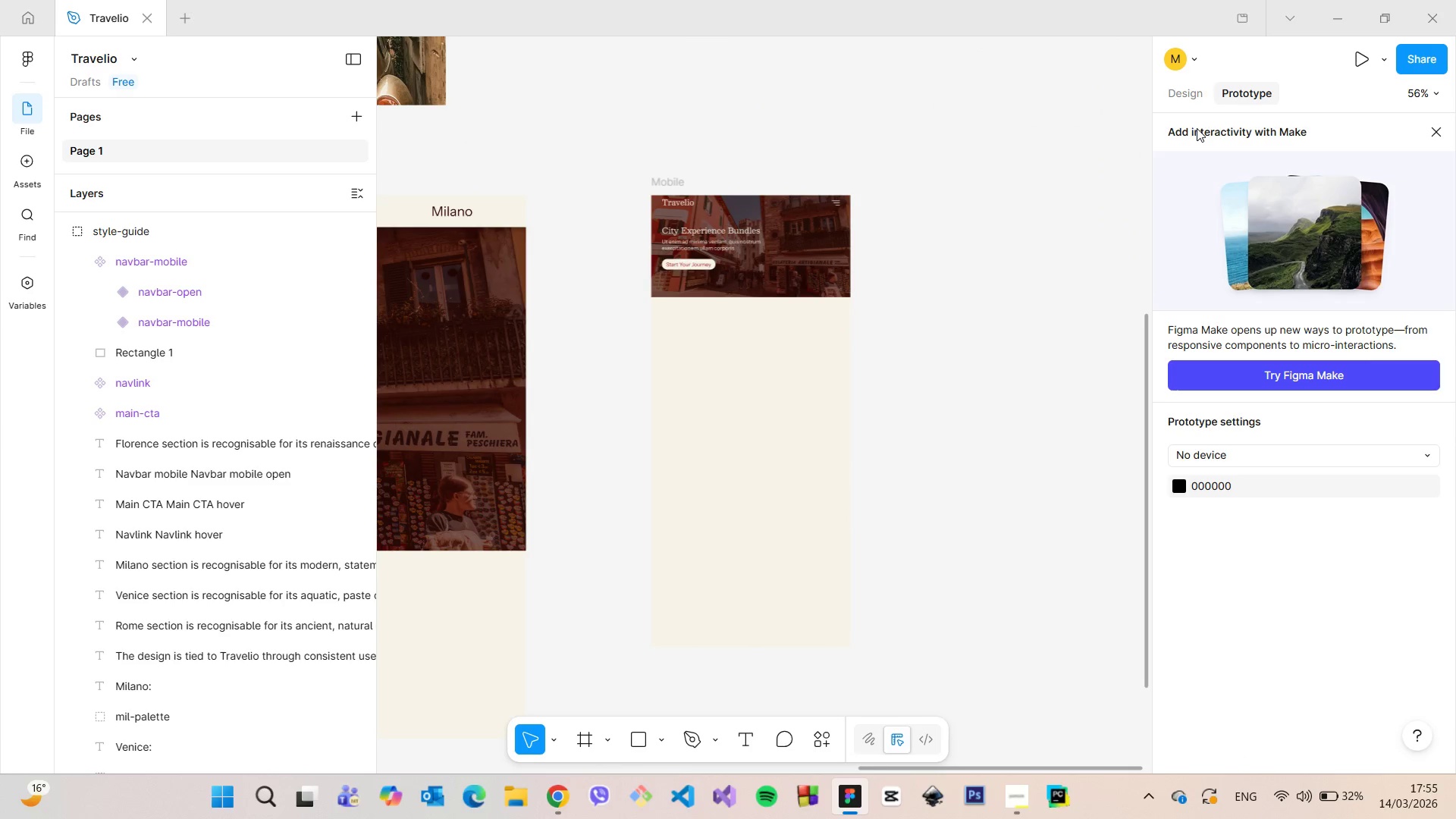 
left_click([1192, 97])
 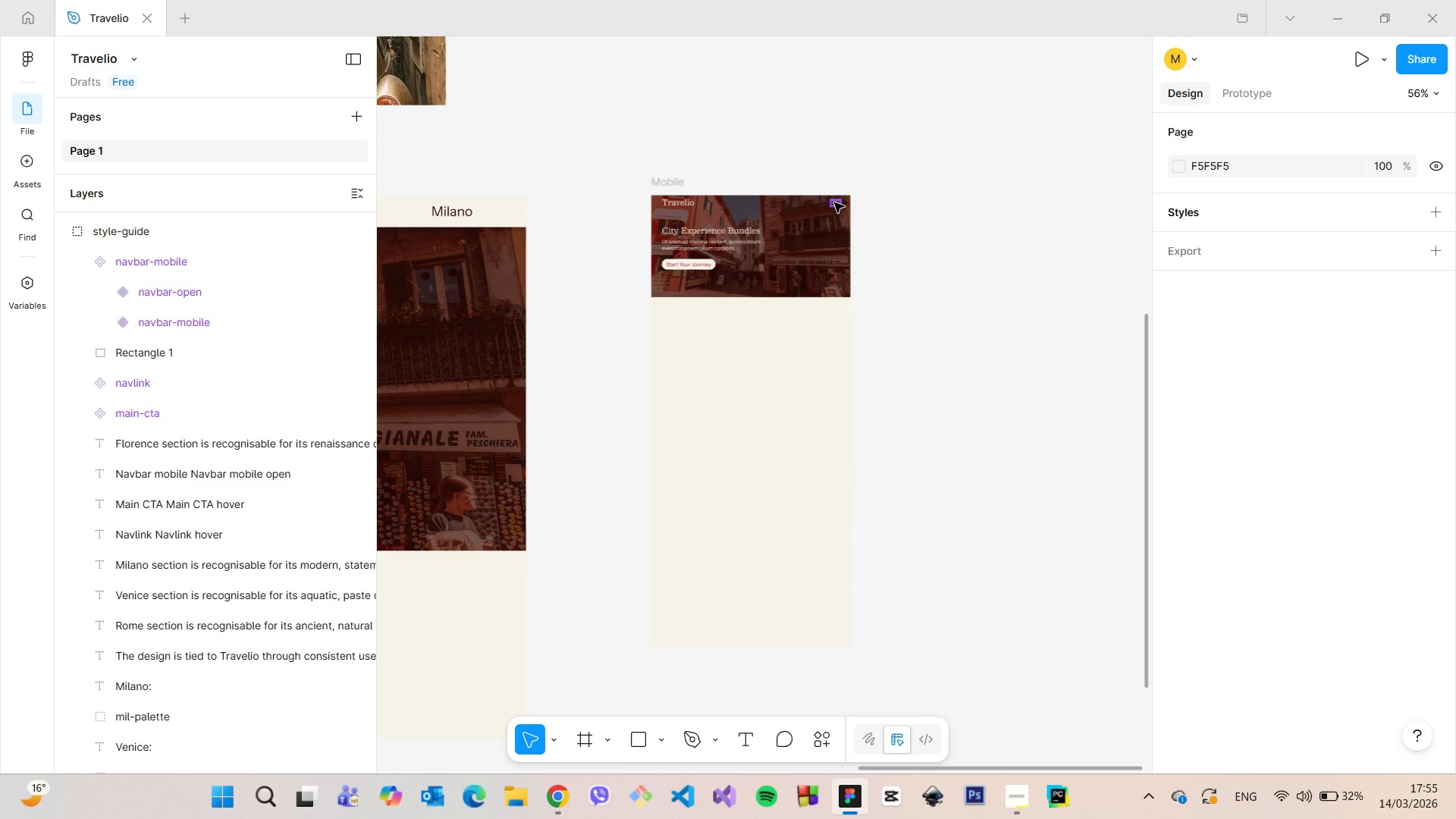 
left_click([834, 202])
 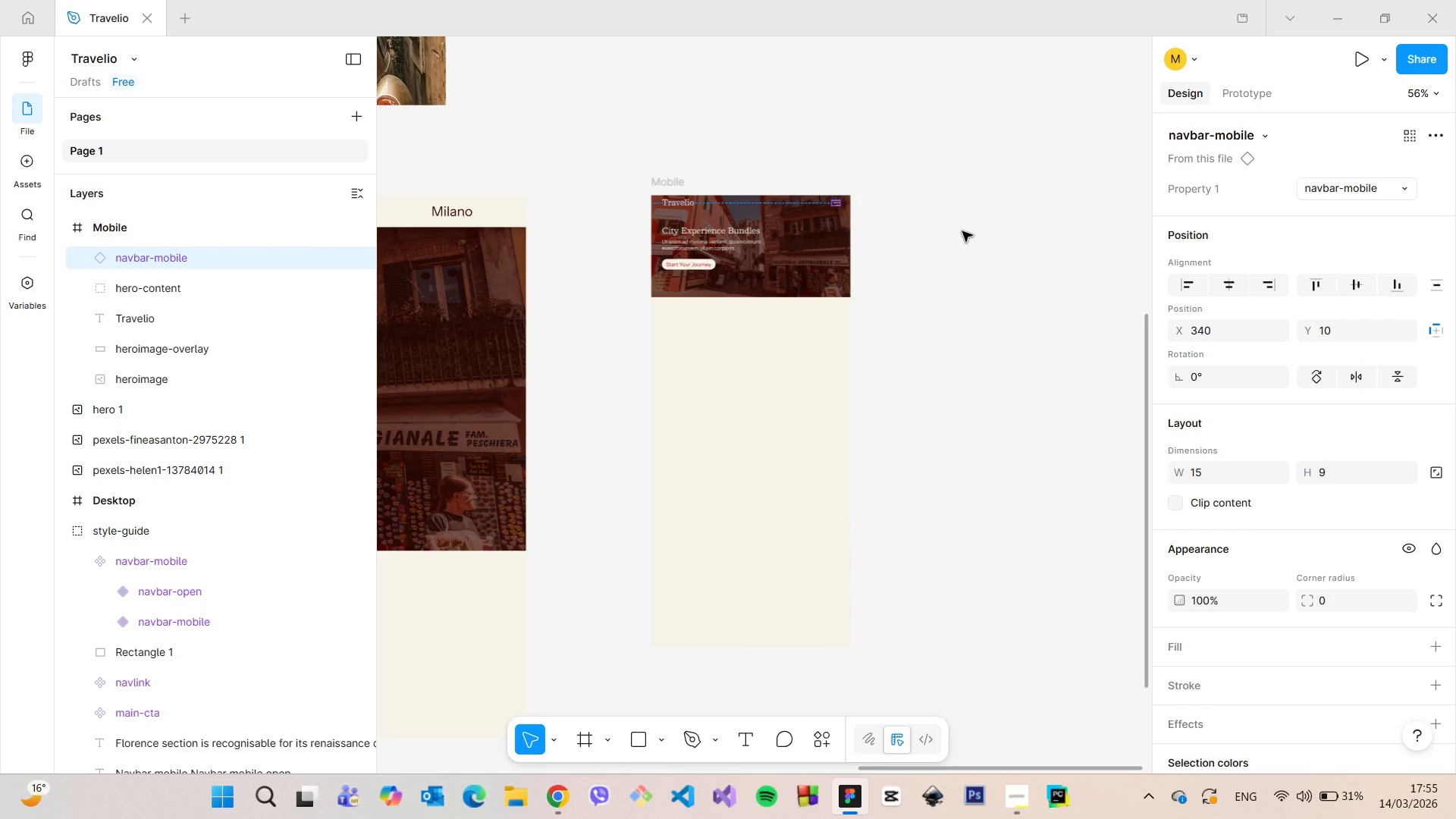 
scroll: coordinate [1190, 322], scroll_direction: down, amount: 3.0
 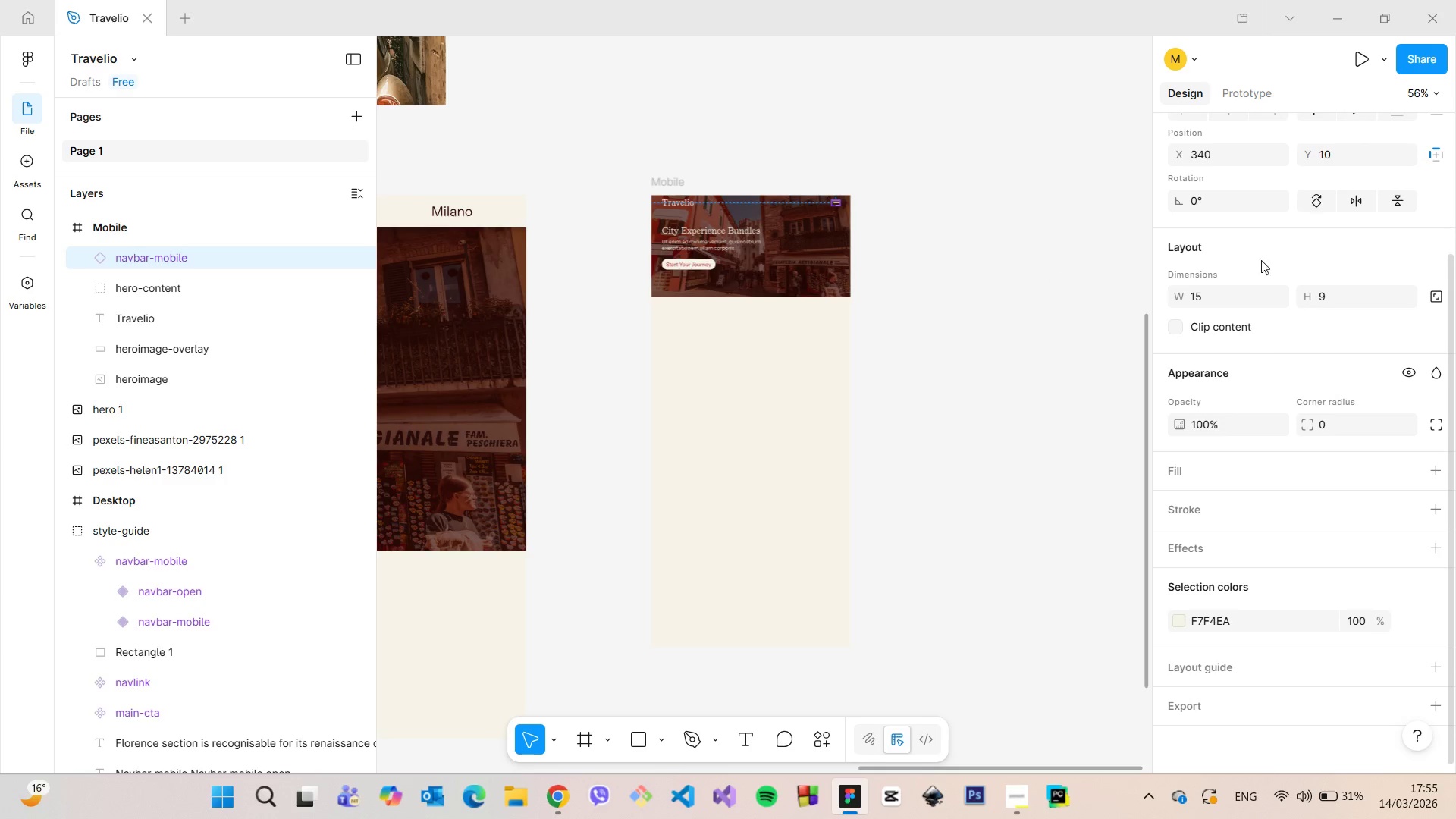 
scroll: coordinate [1265, 246], scroll_direction: up, amount: 3.0
 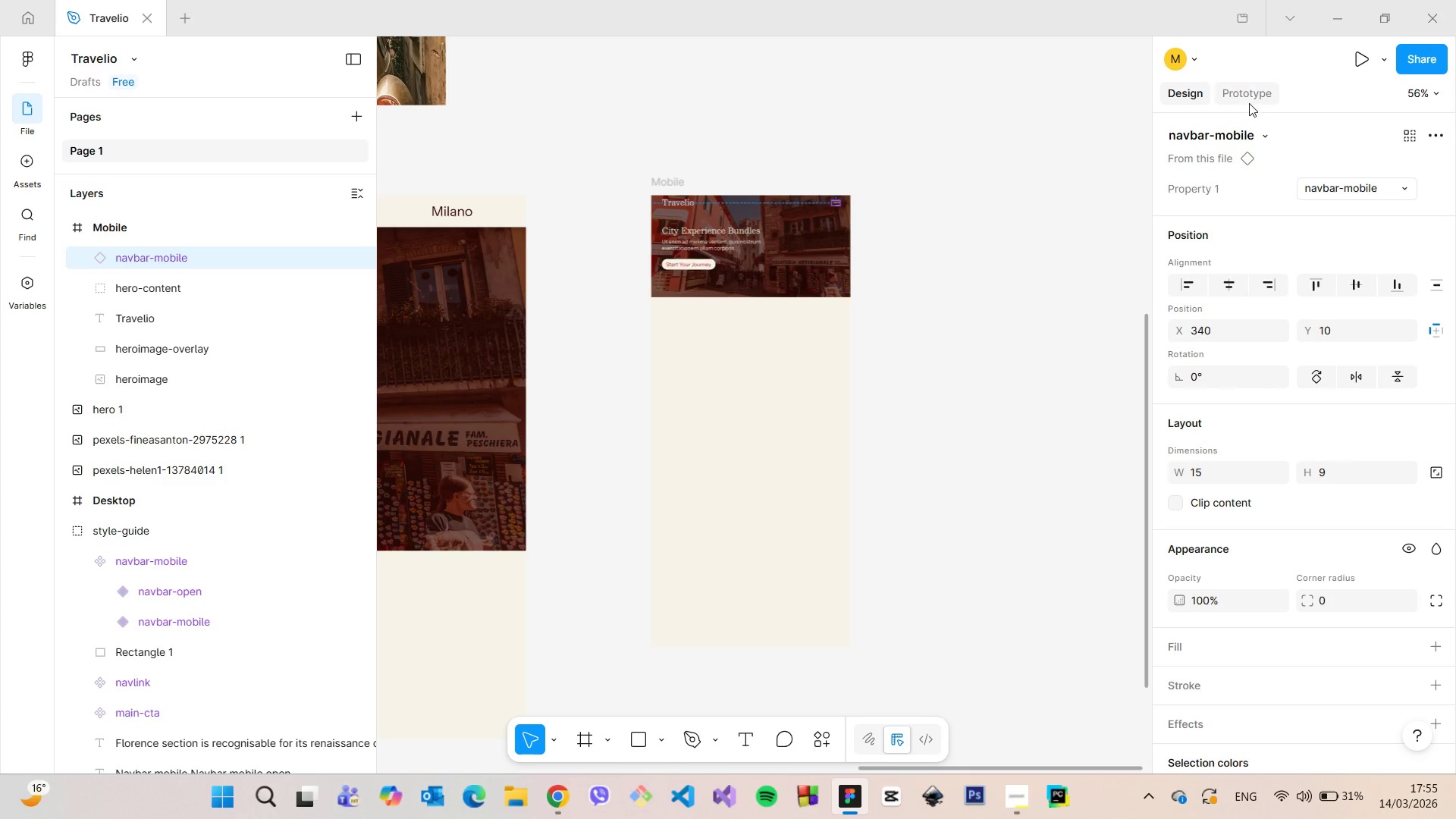 
left_click([1249, 103])
 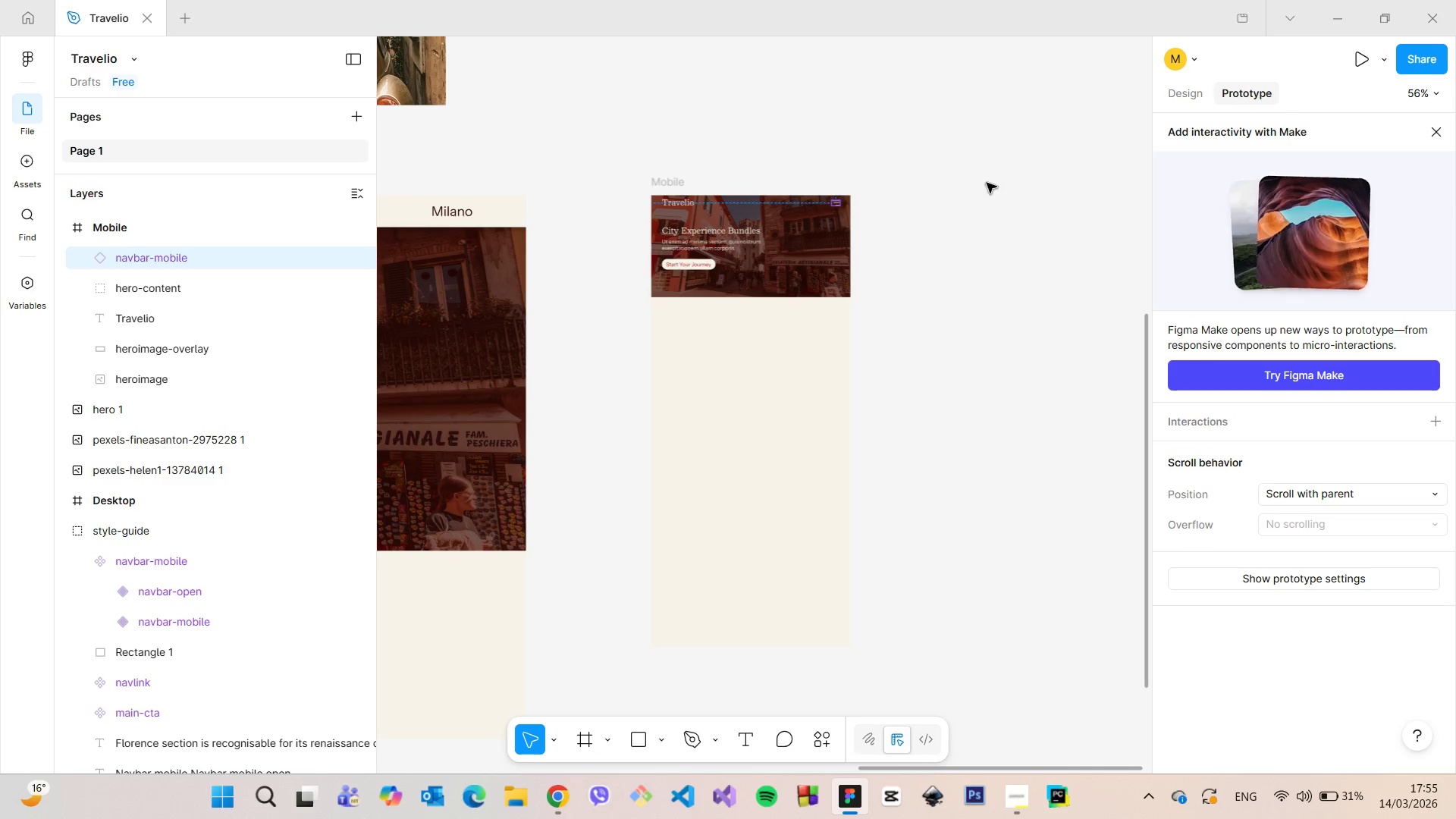 
left_click([974, 186])
 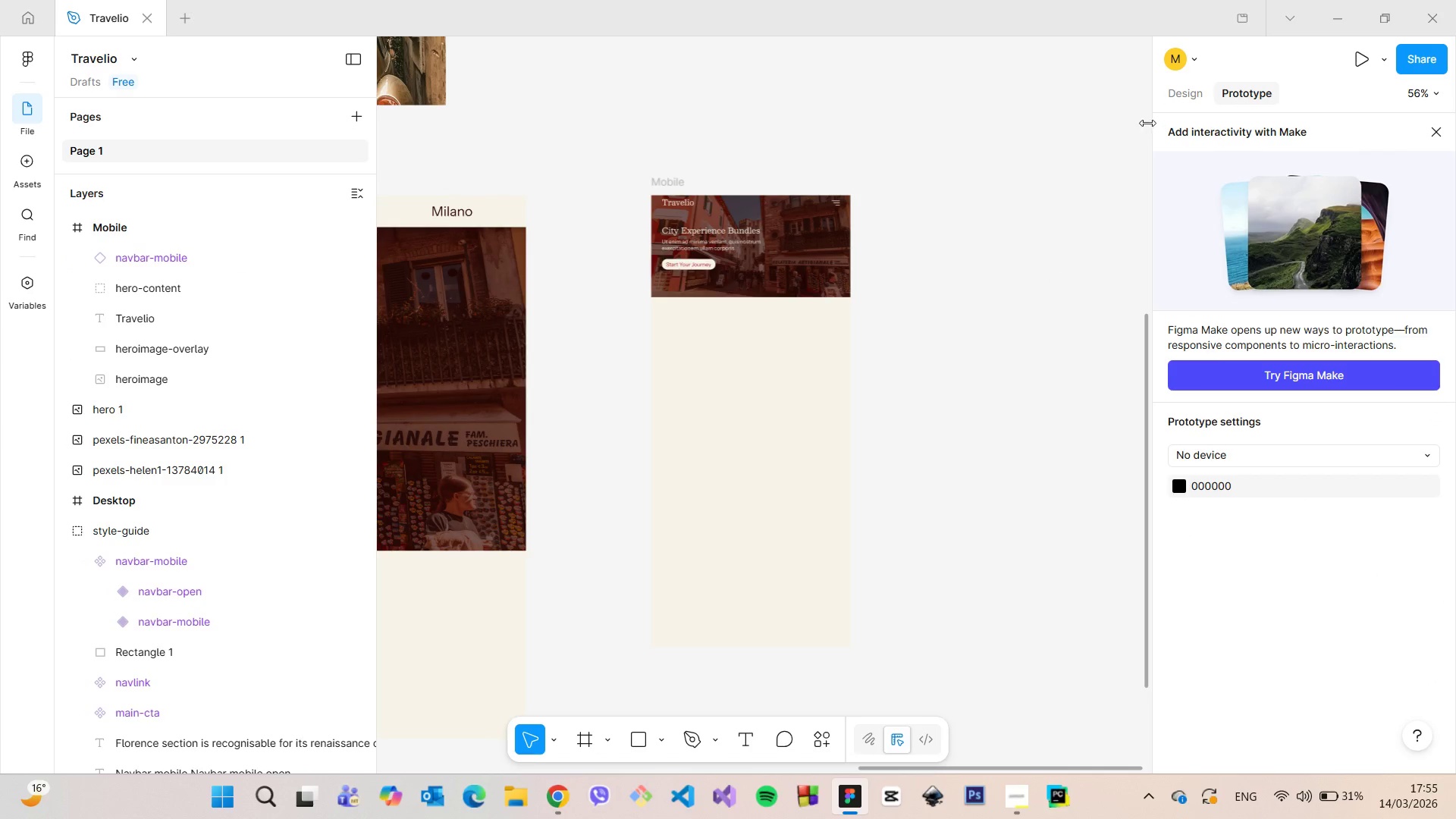 
left_click([1172, 105])
 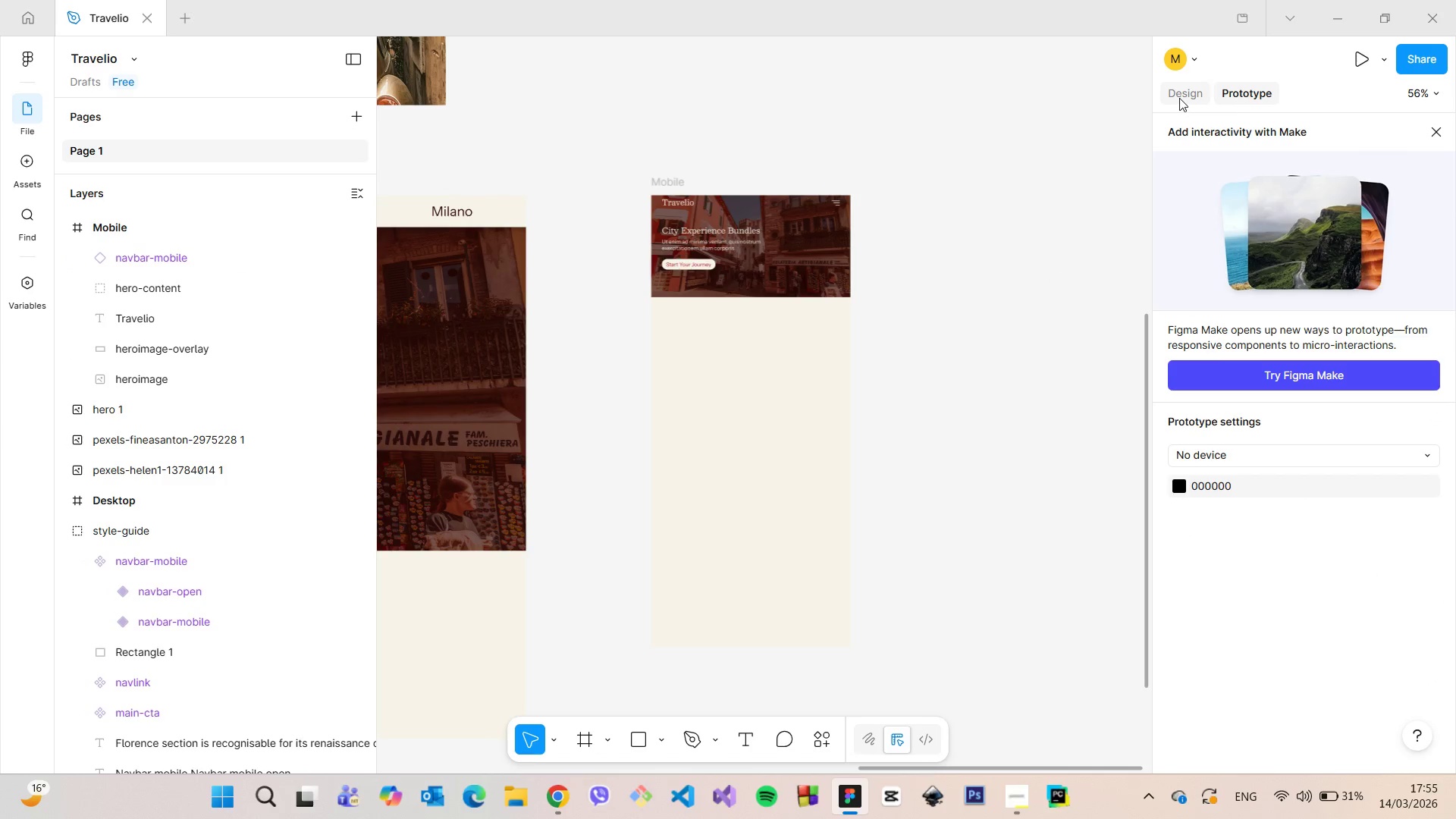 
left_click([1179, 98])
 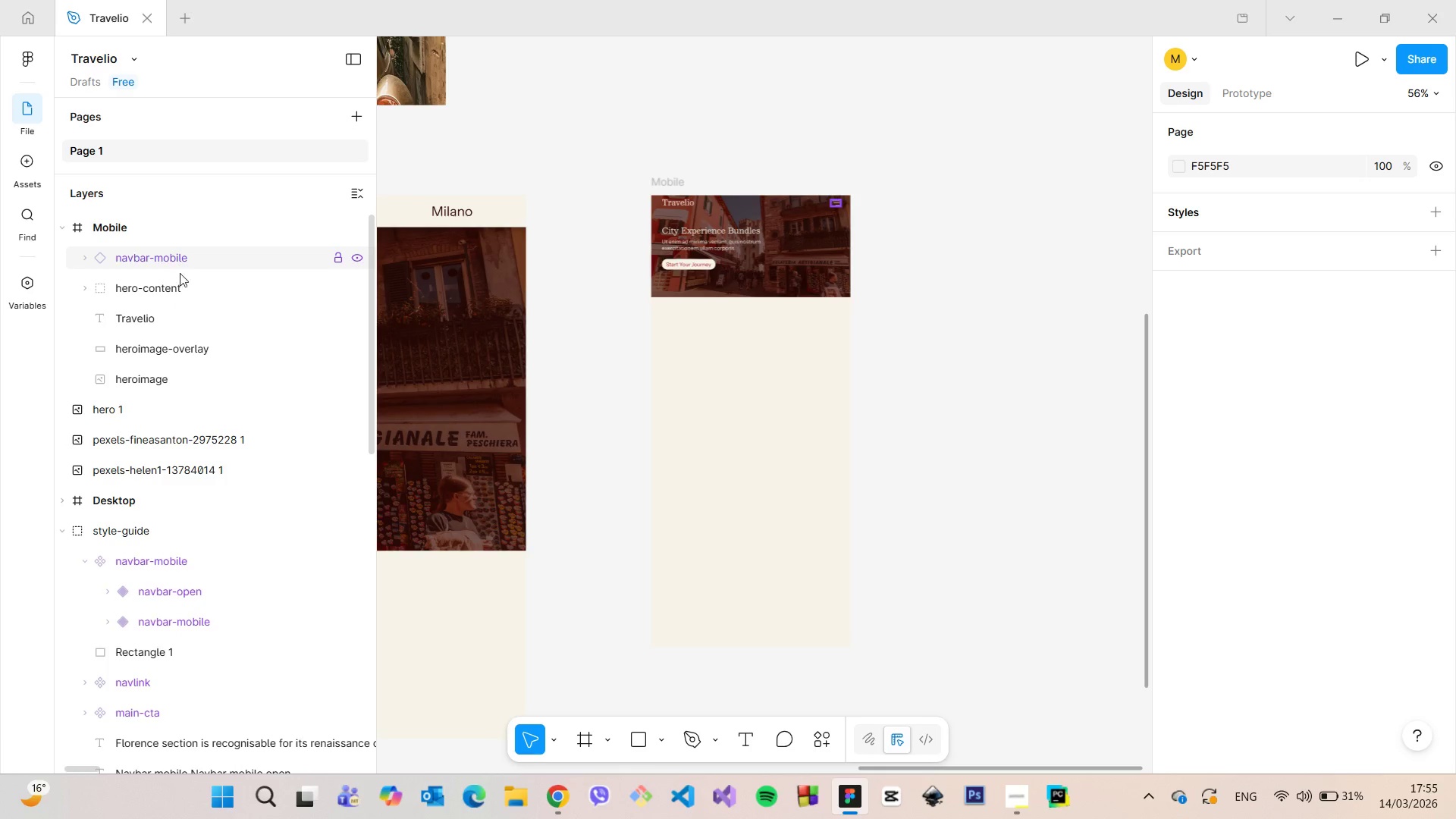 
wait(14.08)
 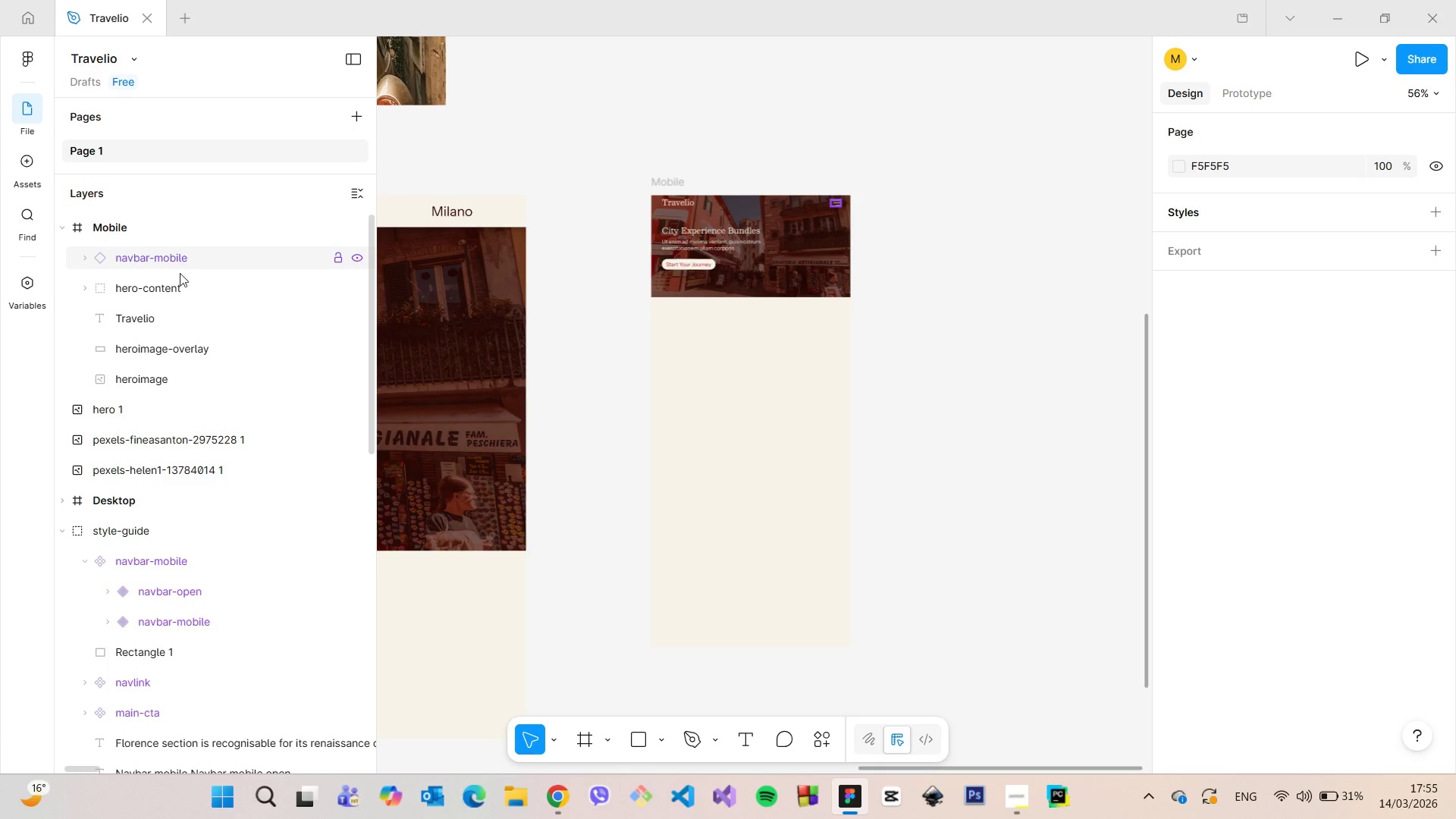 
left_click([206, 375])
 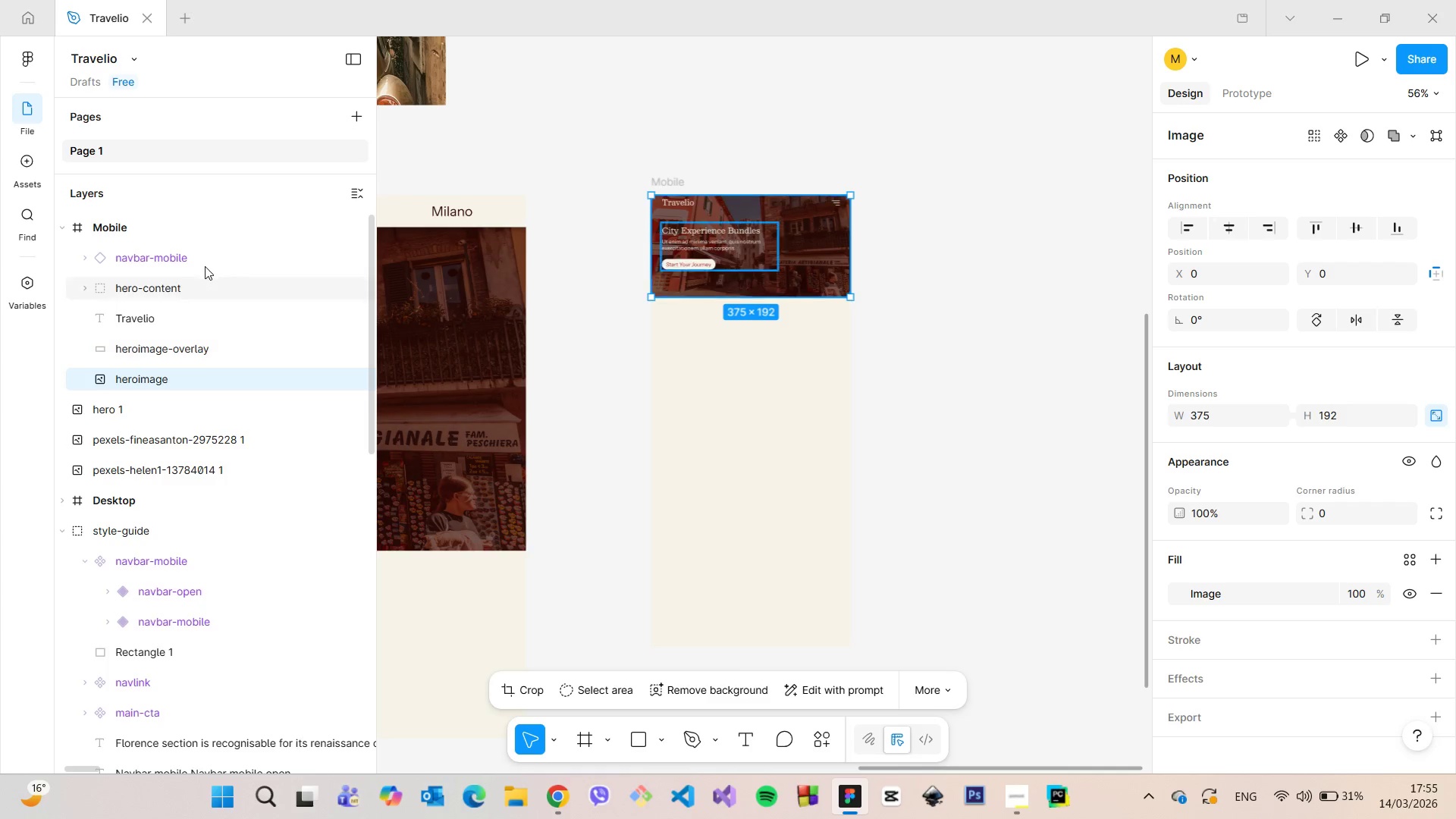 
hold_key(key=ShiftLeft, duration=1.26)
left_click([201, 258])
 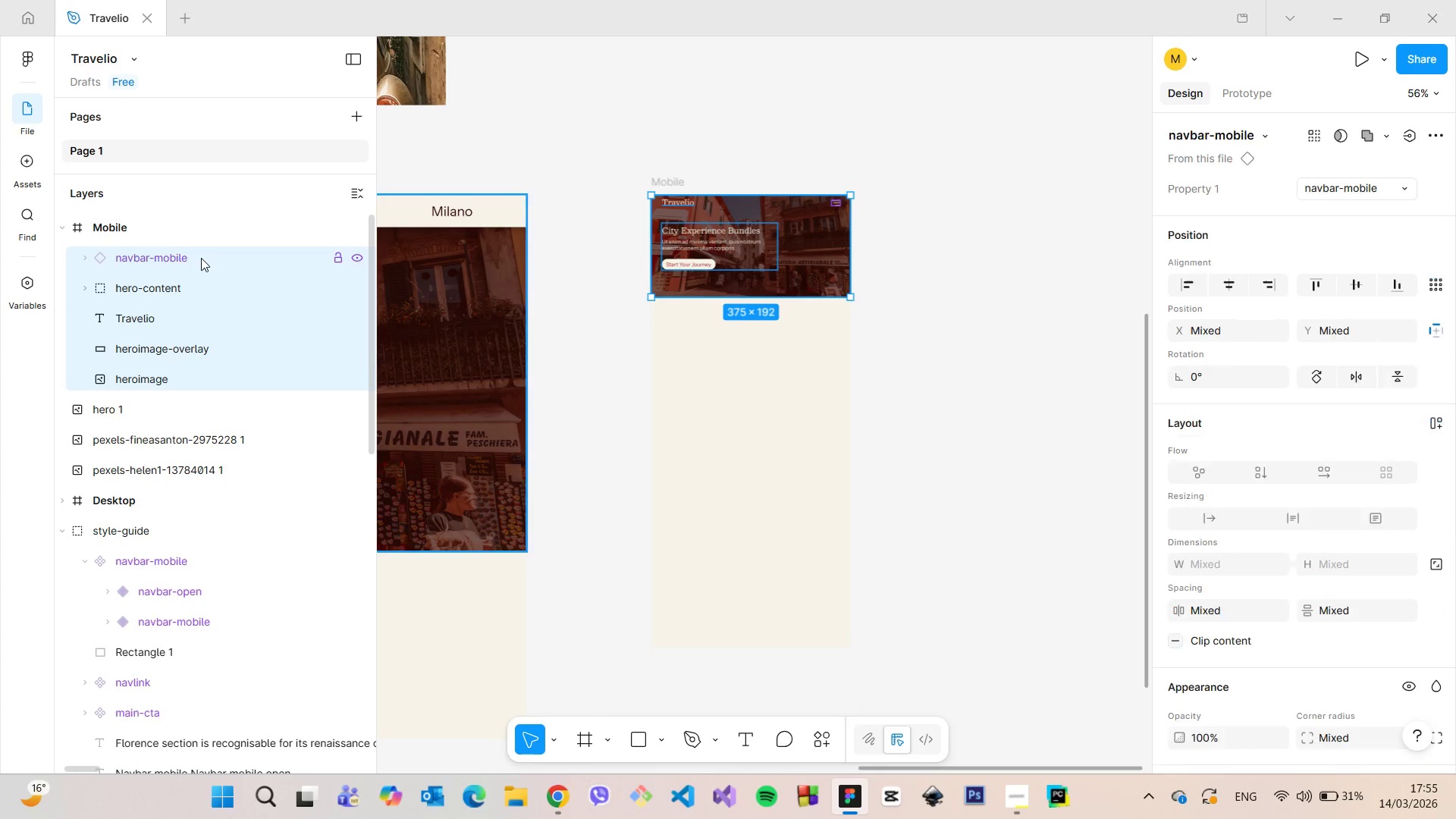 
hold_key(key=AltLeft, duration=1.51)
left_click_drag(start_coordinate=[794, 241], to_coordinate=[1033, 242])
 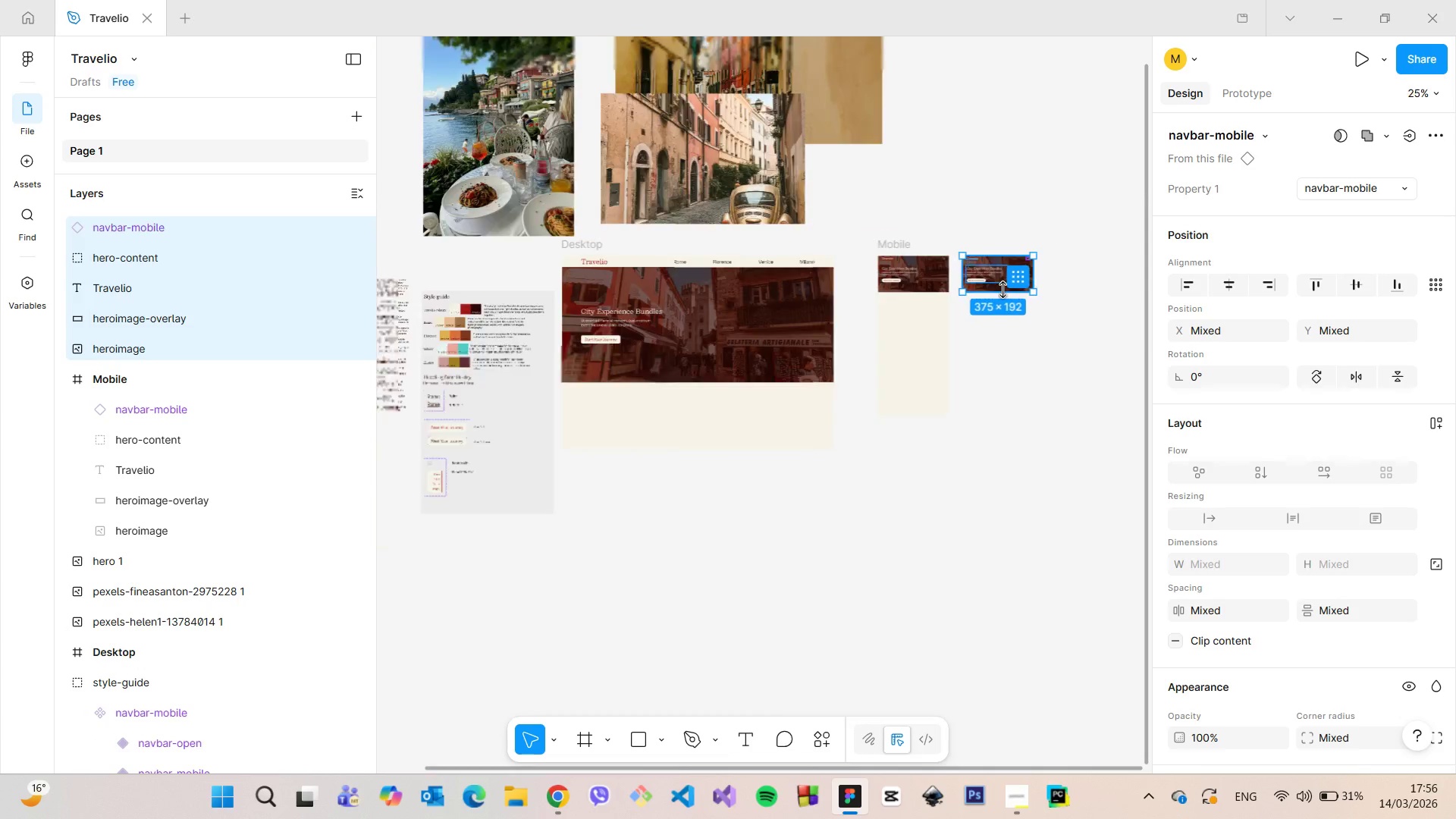 
hold_key(key=AltLeft, duration=1.31)
 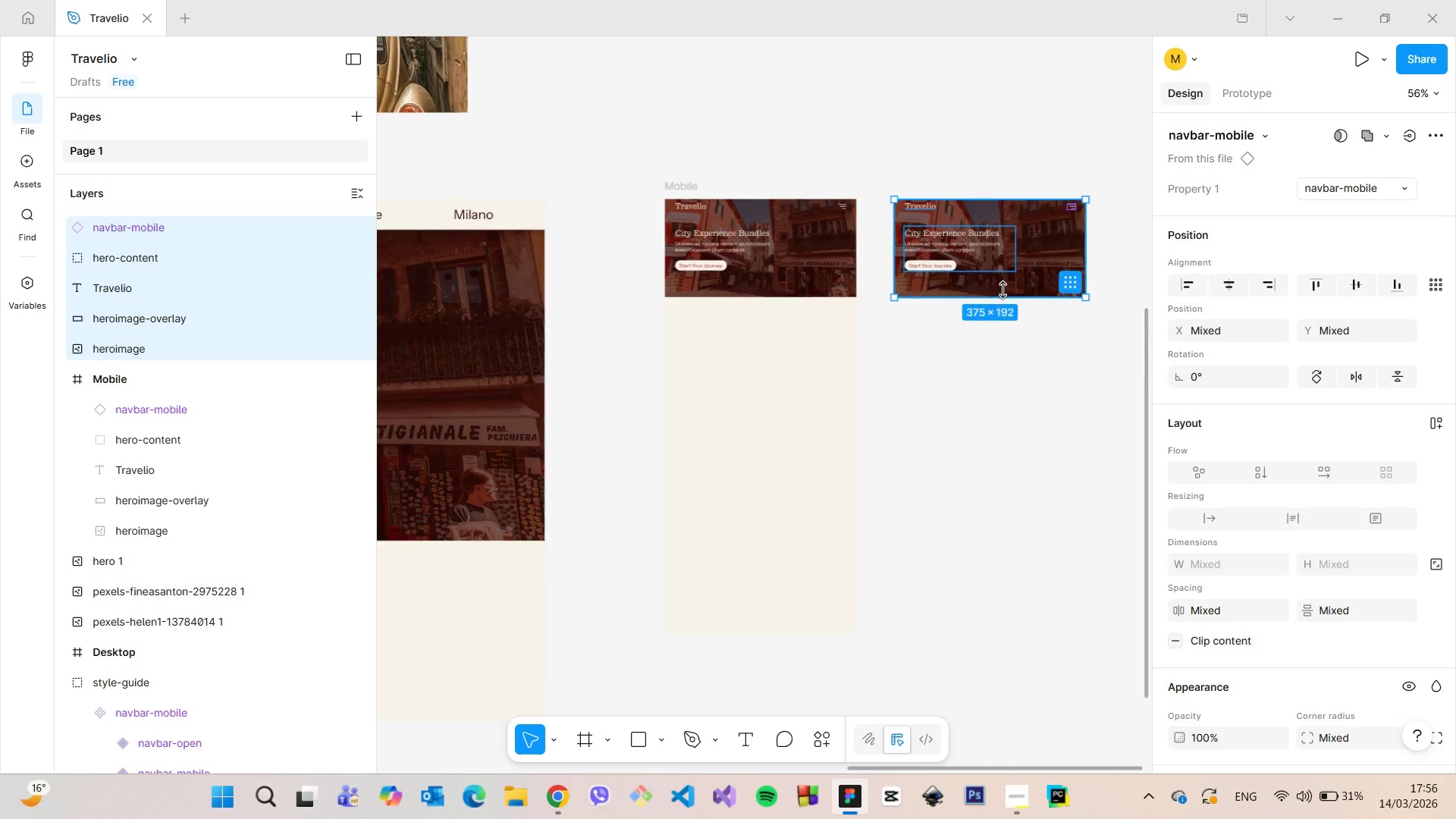 
scroll: coordinate [820, 351], scroll_direction: down, amount: 9.0
 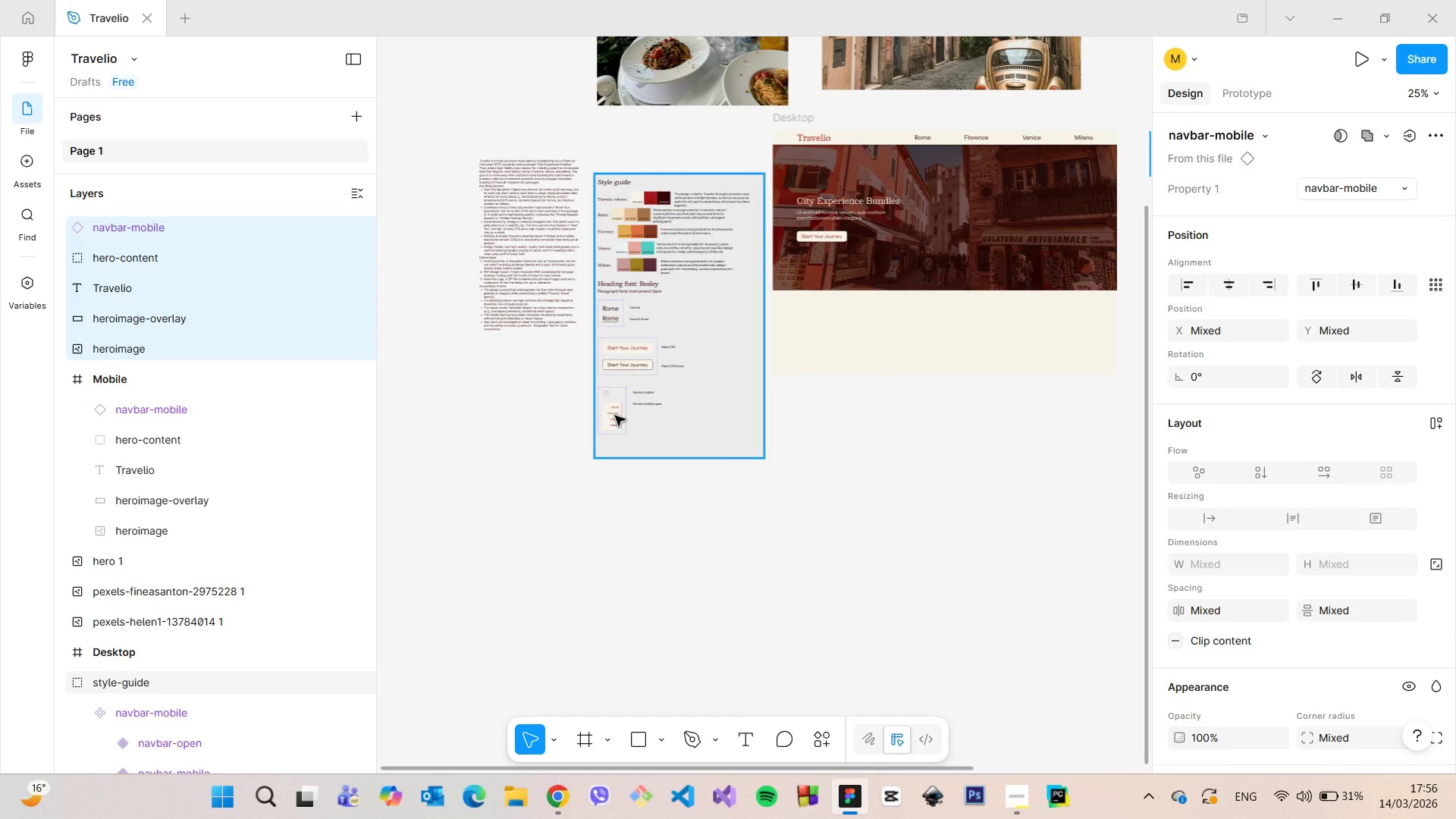 
double_click([615, 416])
 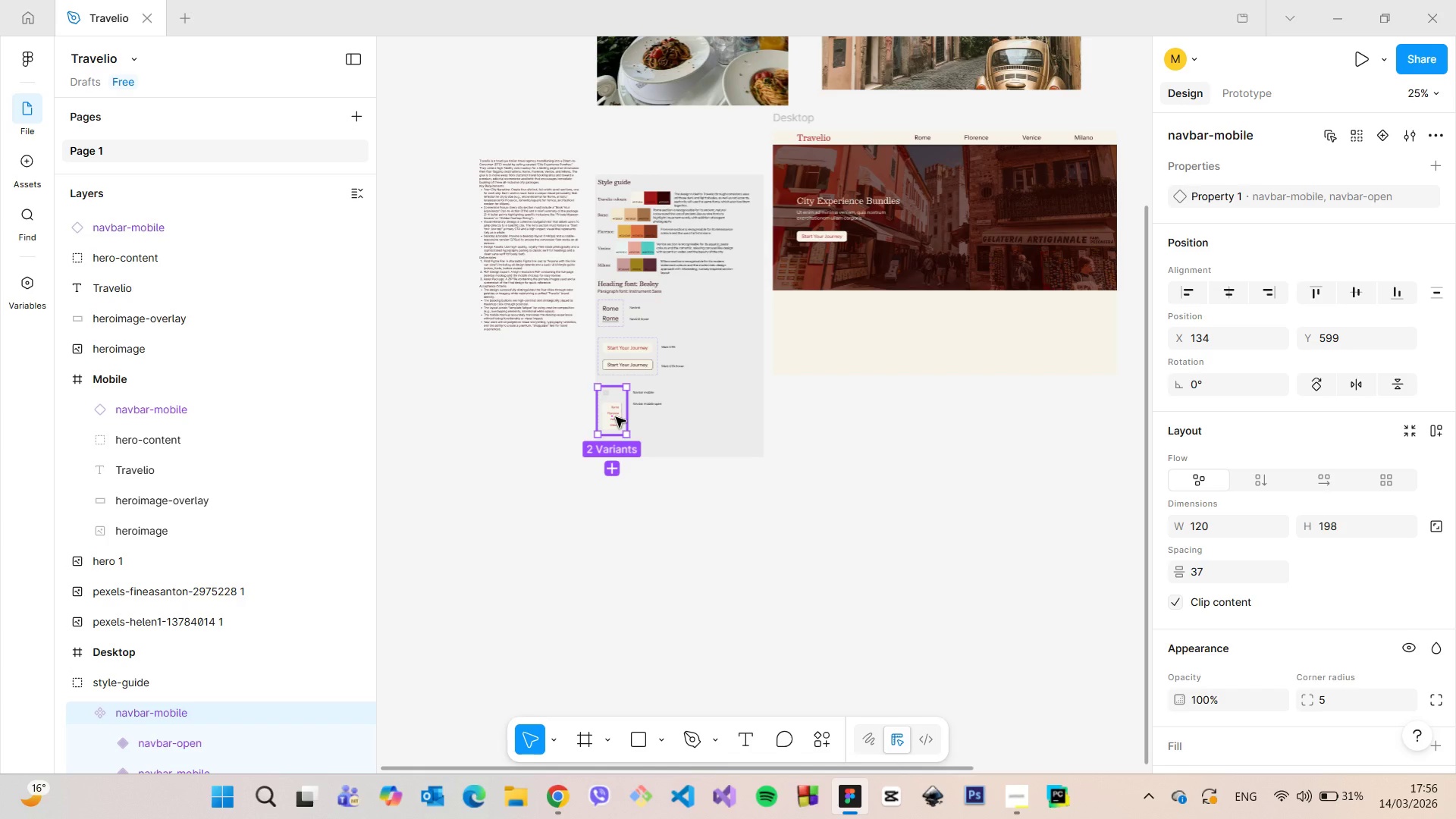 
double_click([616, 417])
 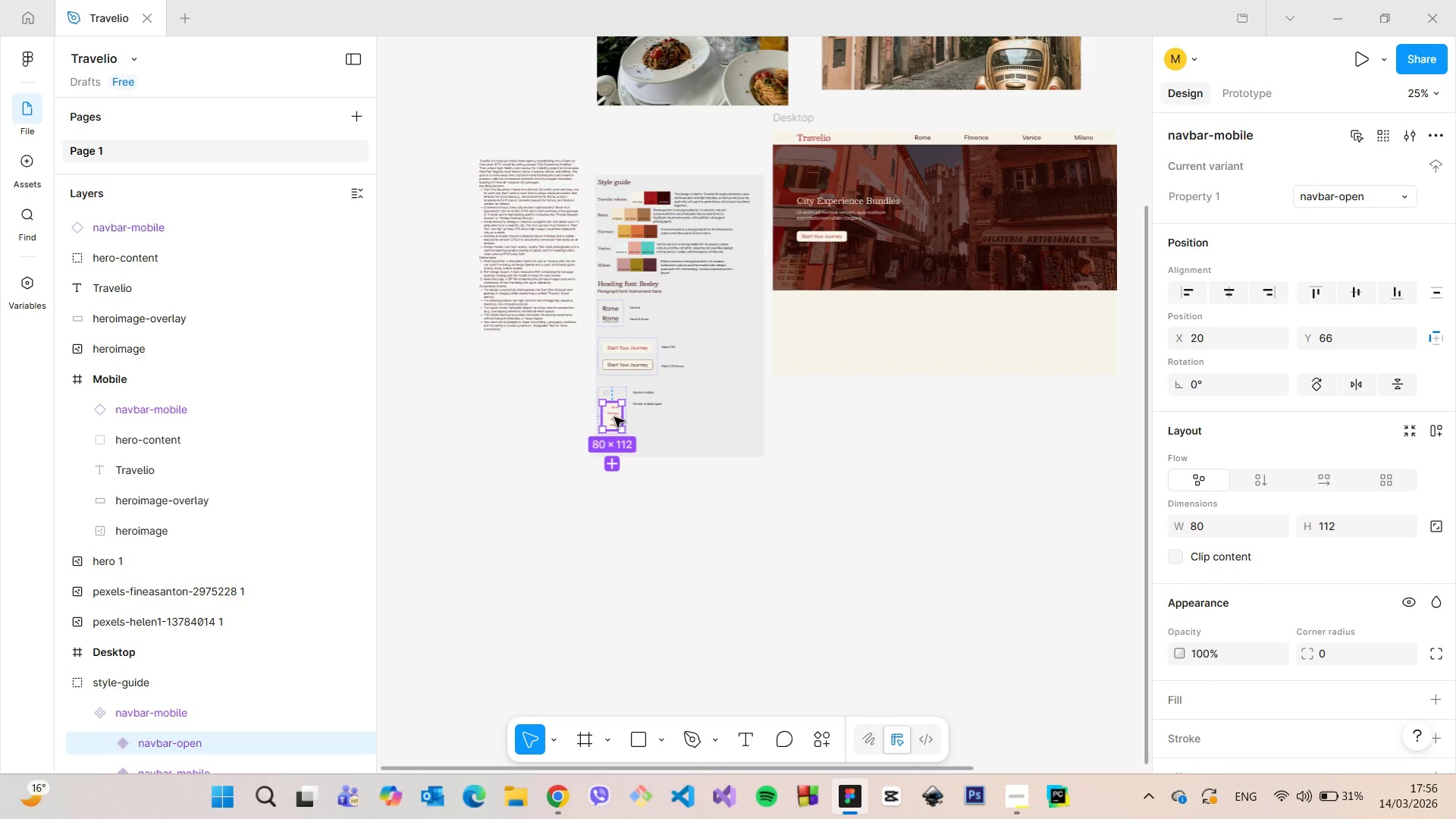 
hold_key(key=AltLeft, duration=1.53)
left_click_drag(start_coordinate=[614, 417], to_coordinate=[896, 158])
 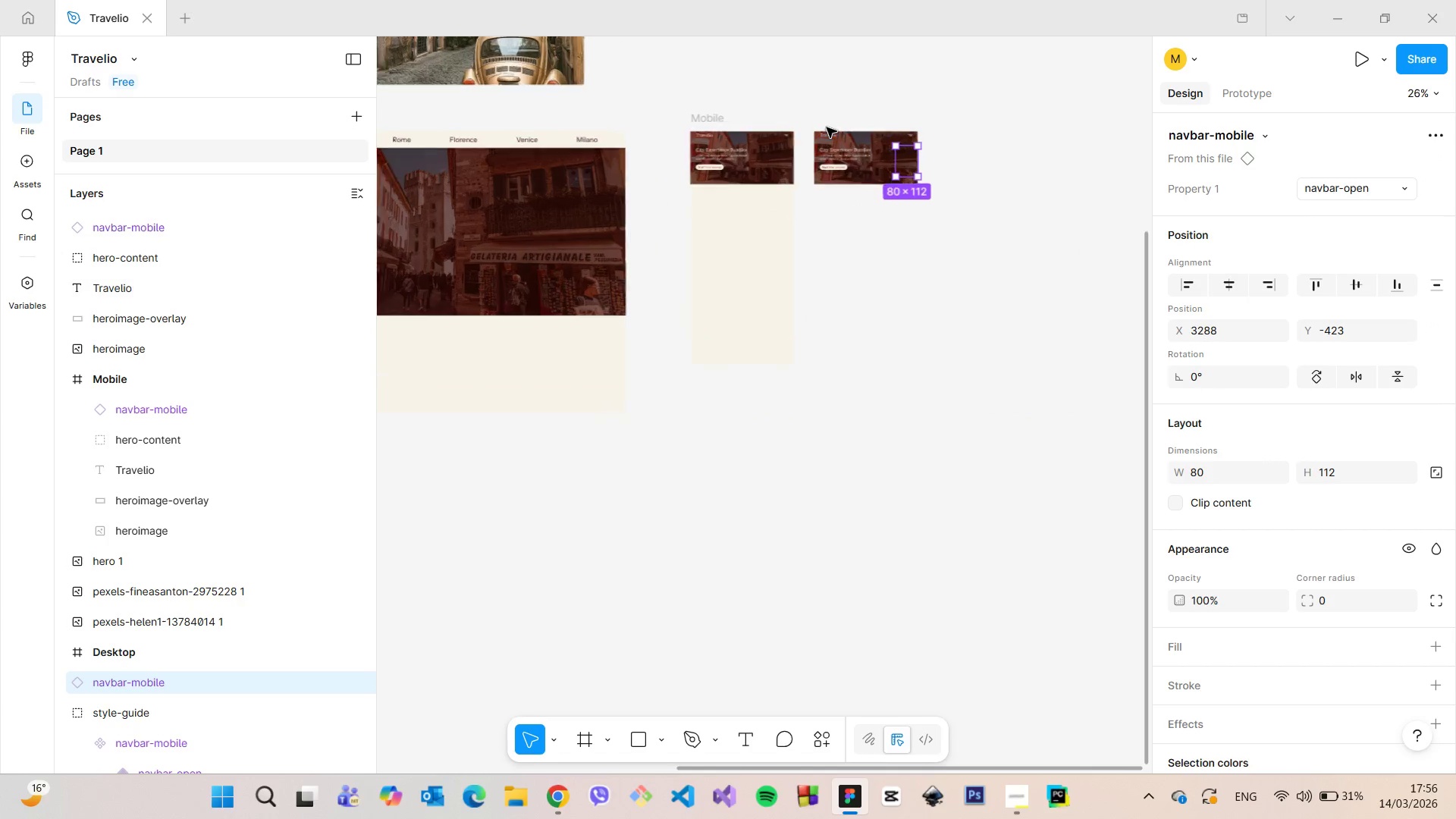 
hold_key(key=AltLeft, duration=1.5)
 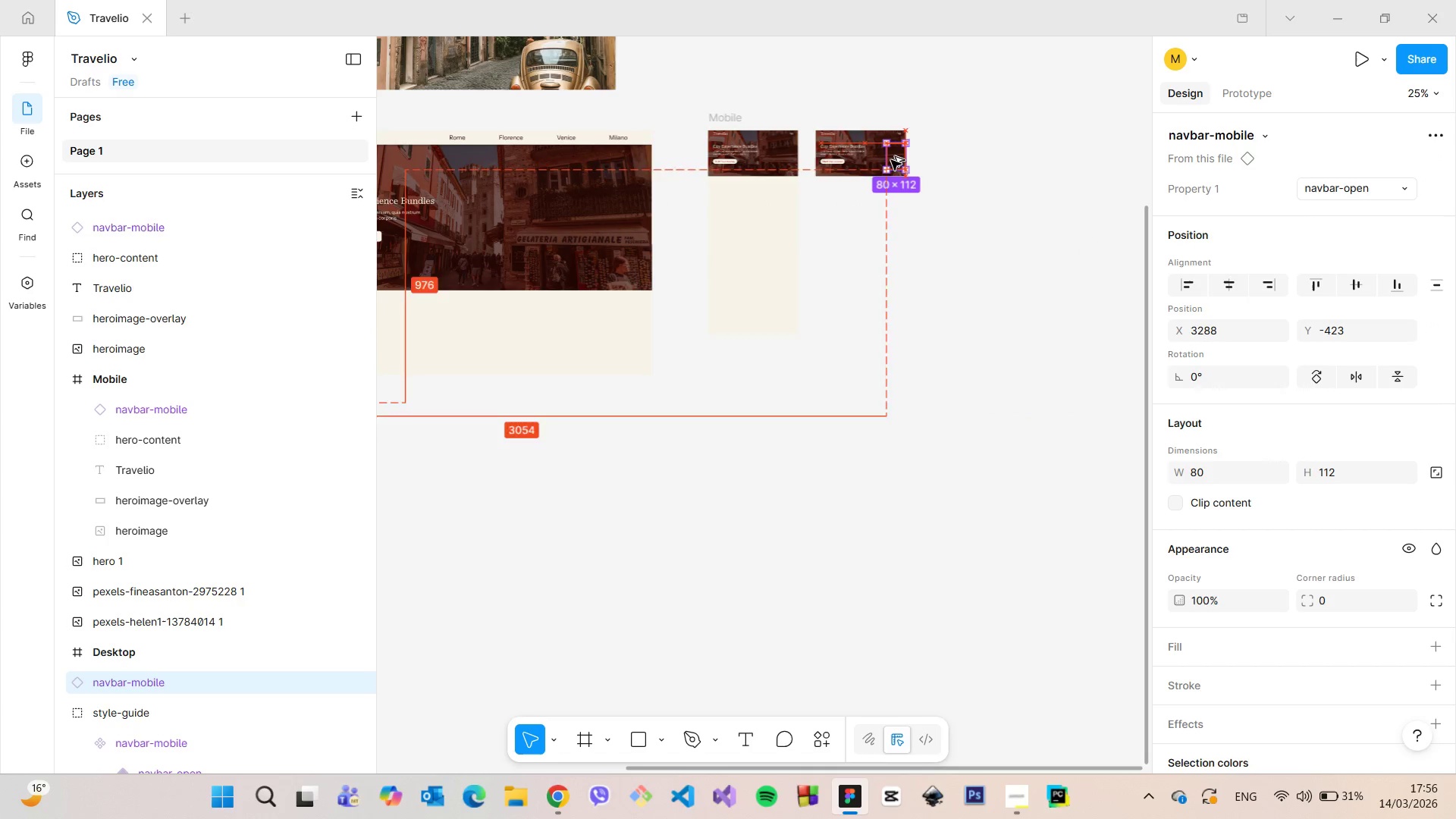 
hold_key(key=AltLeft, duration=0.59)
 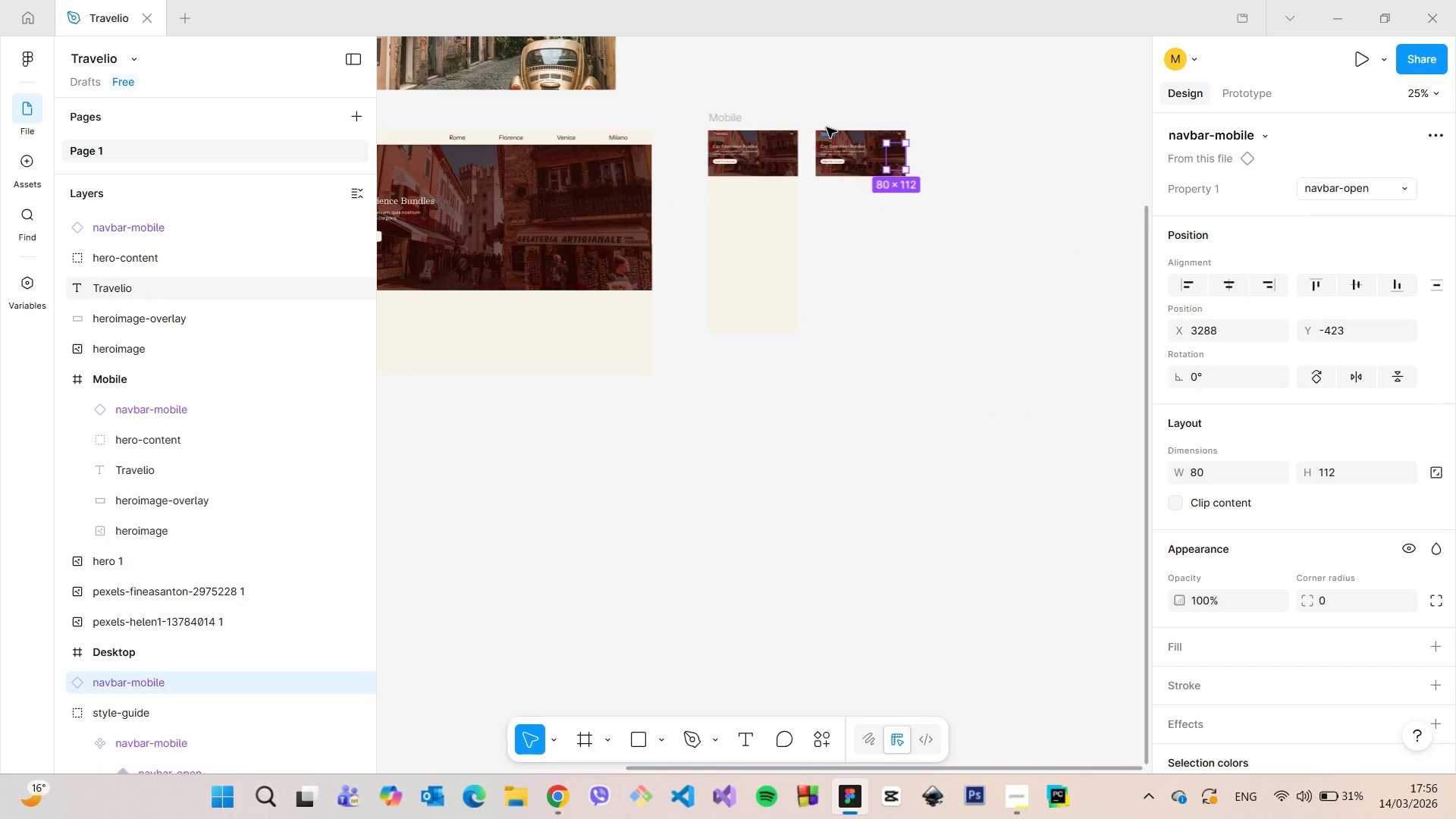 
scroll: coordinate [853, 135], scroll_direction: up, amount: 17.0
 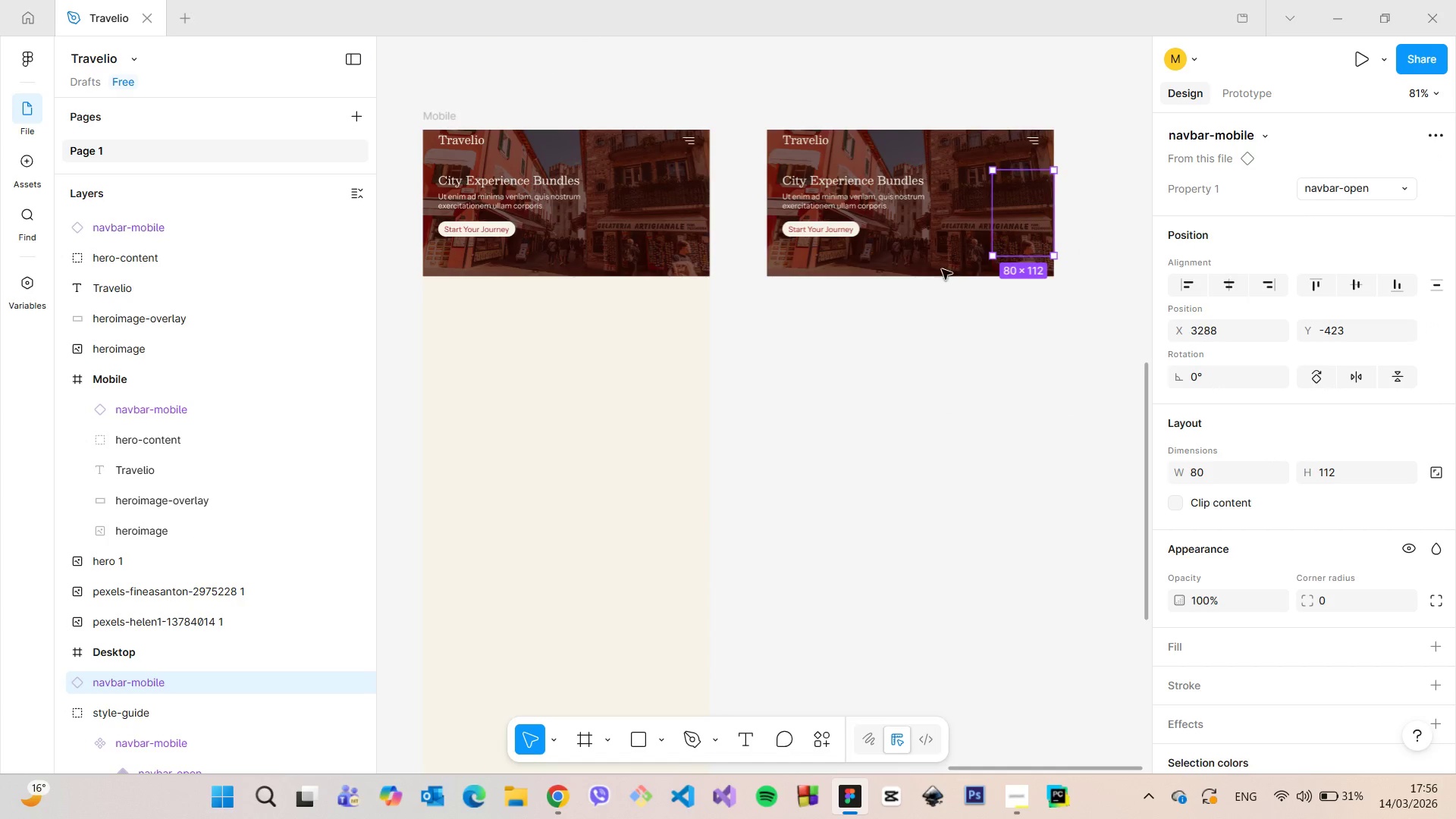 
scroll: coordinate [183, 690], scroll_direction: down, amount: 2.0
 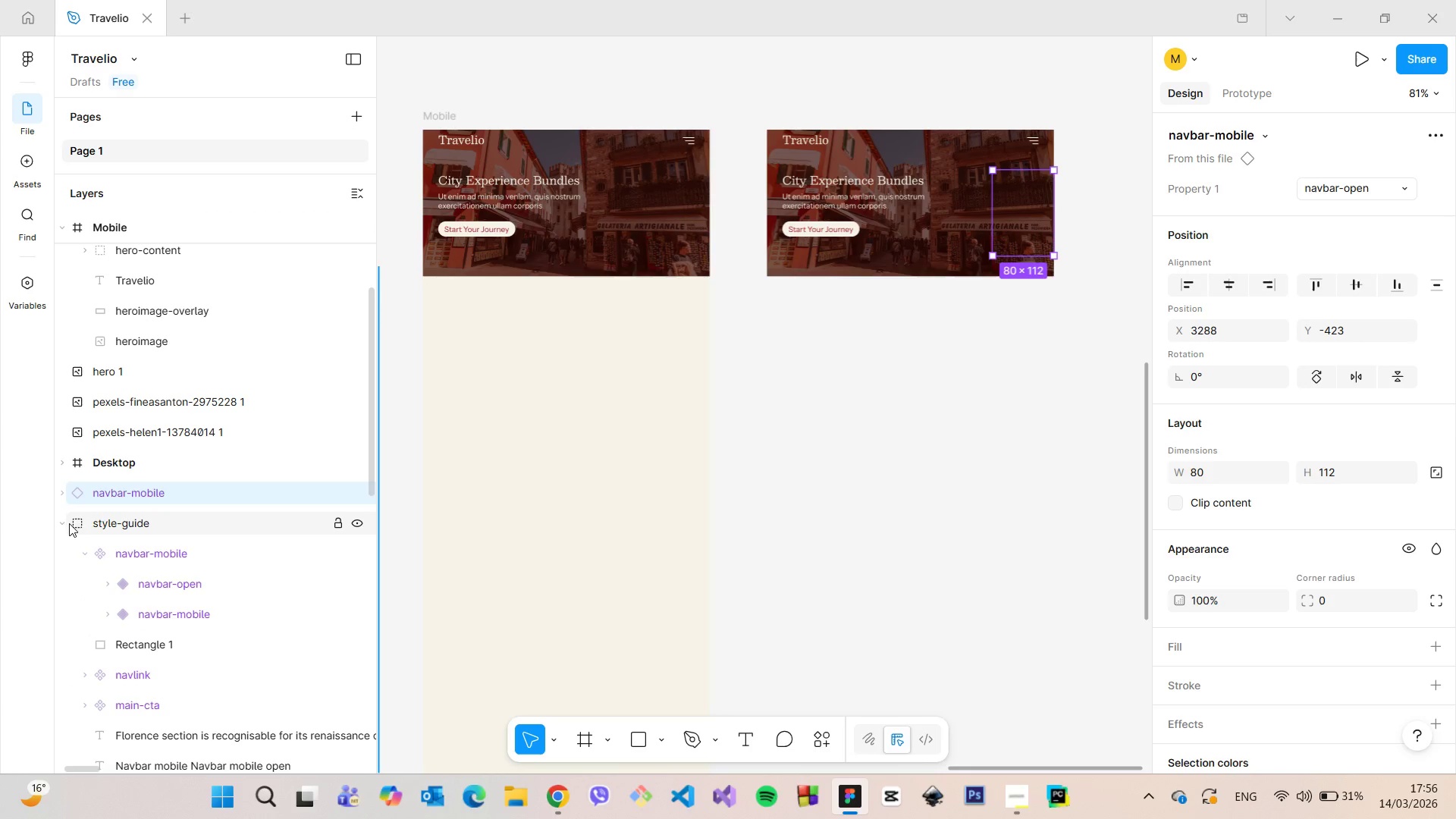 
left_click([61, 522])
 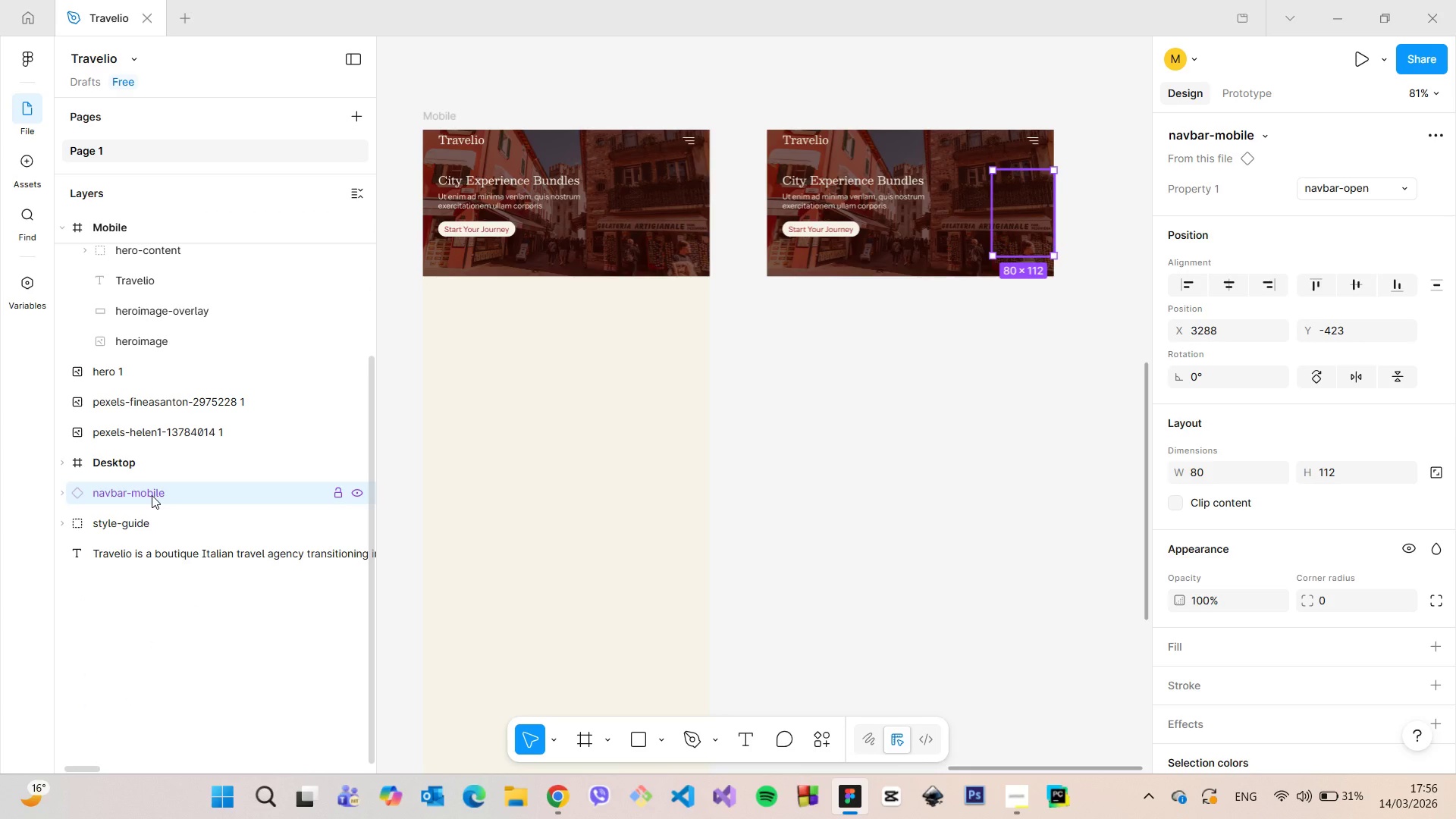 
left_click_drag(start_coordinate=[152, 495], to_coordinate=[215, 399])
 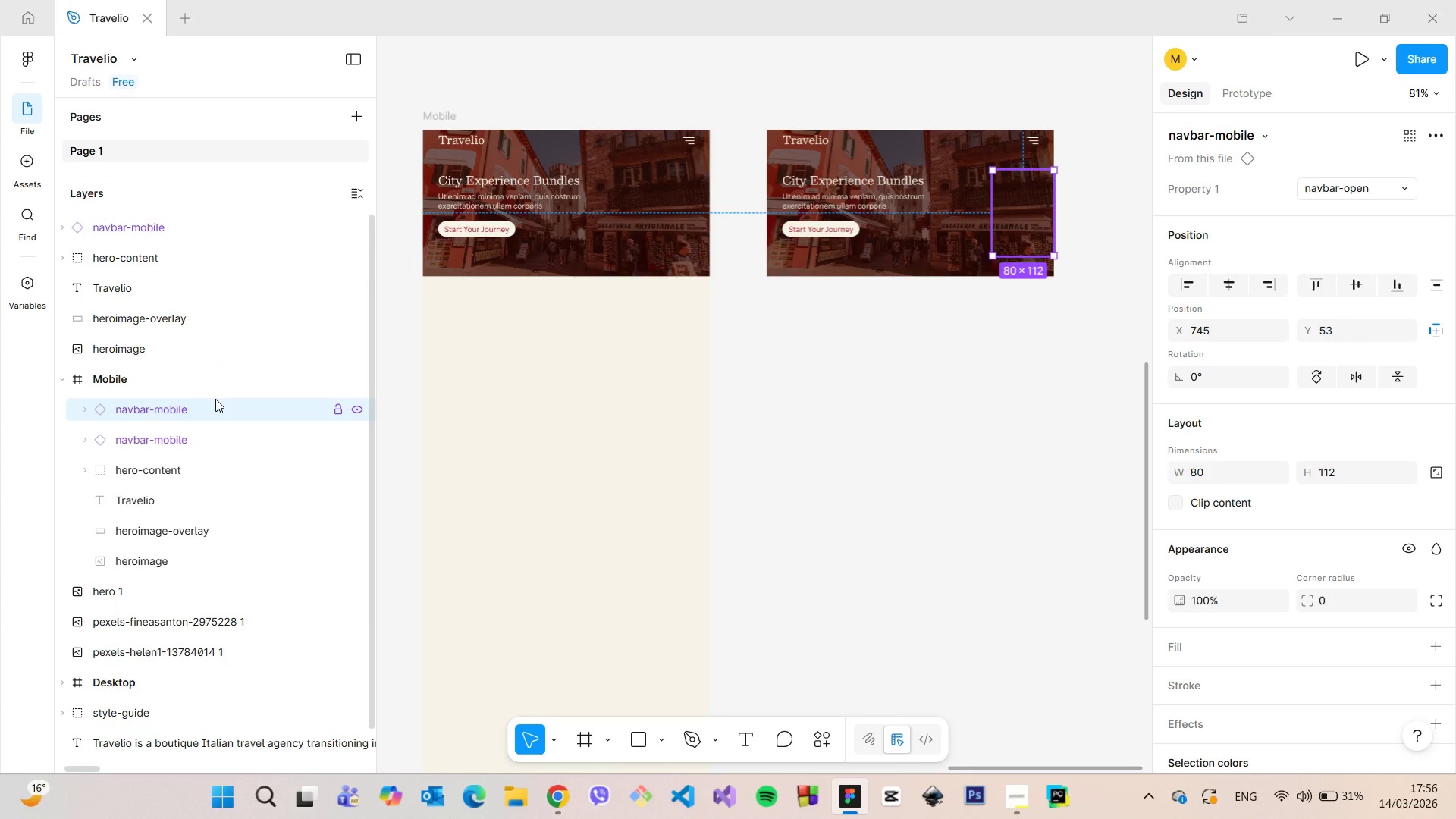 
scroll: coordinate [189, 221], scroll_direction: up, amount: 4.0
 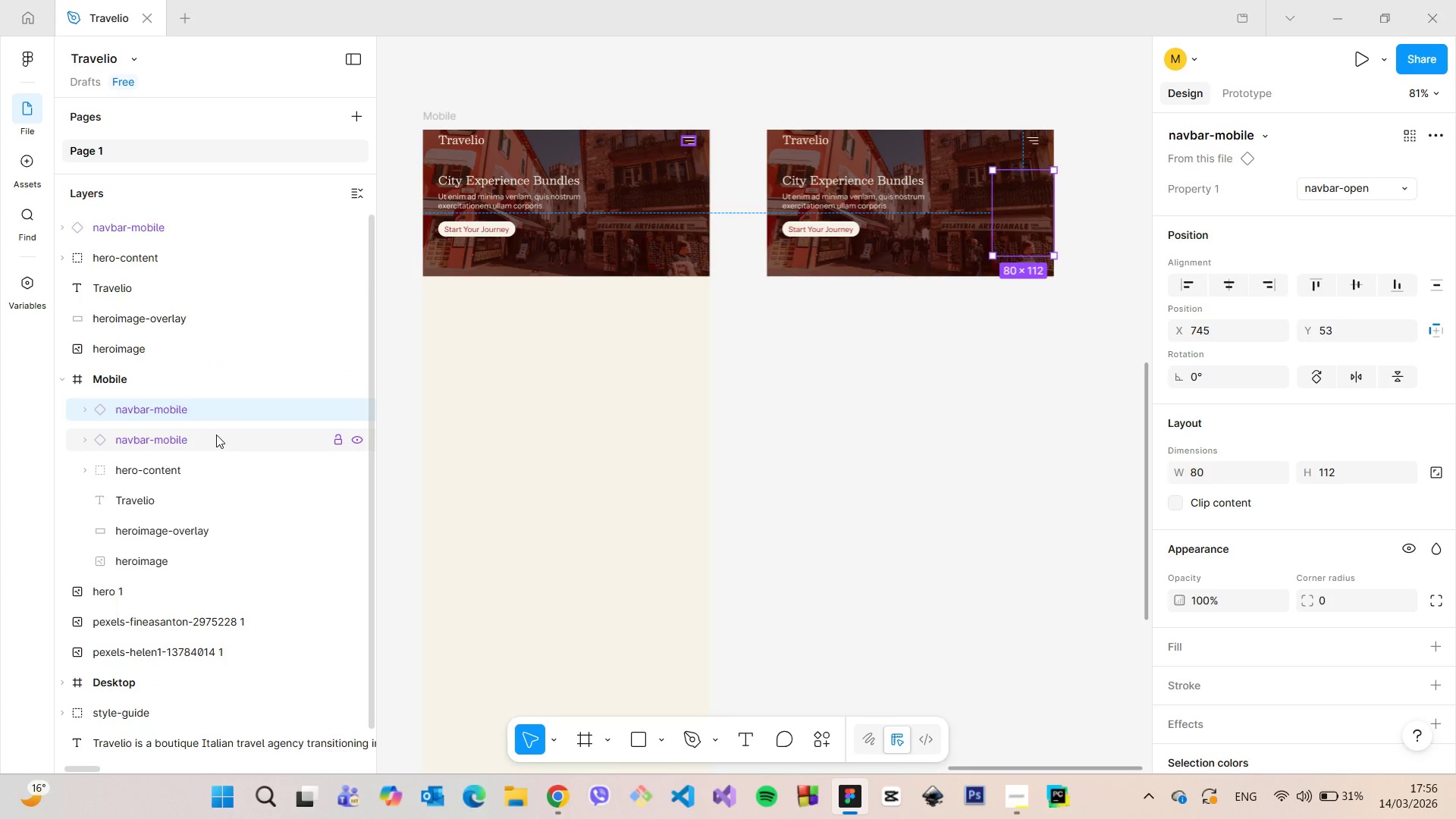 
left_click_drag(start_coordinate=[197, 409], to_coordinate=[192, 246])
 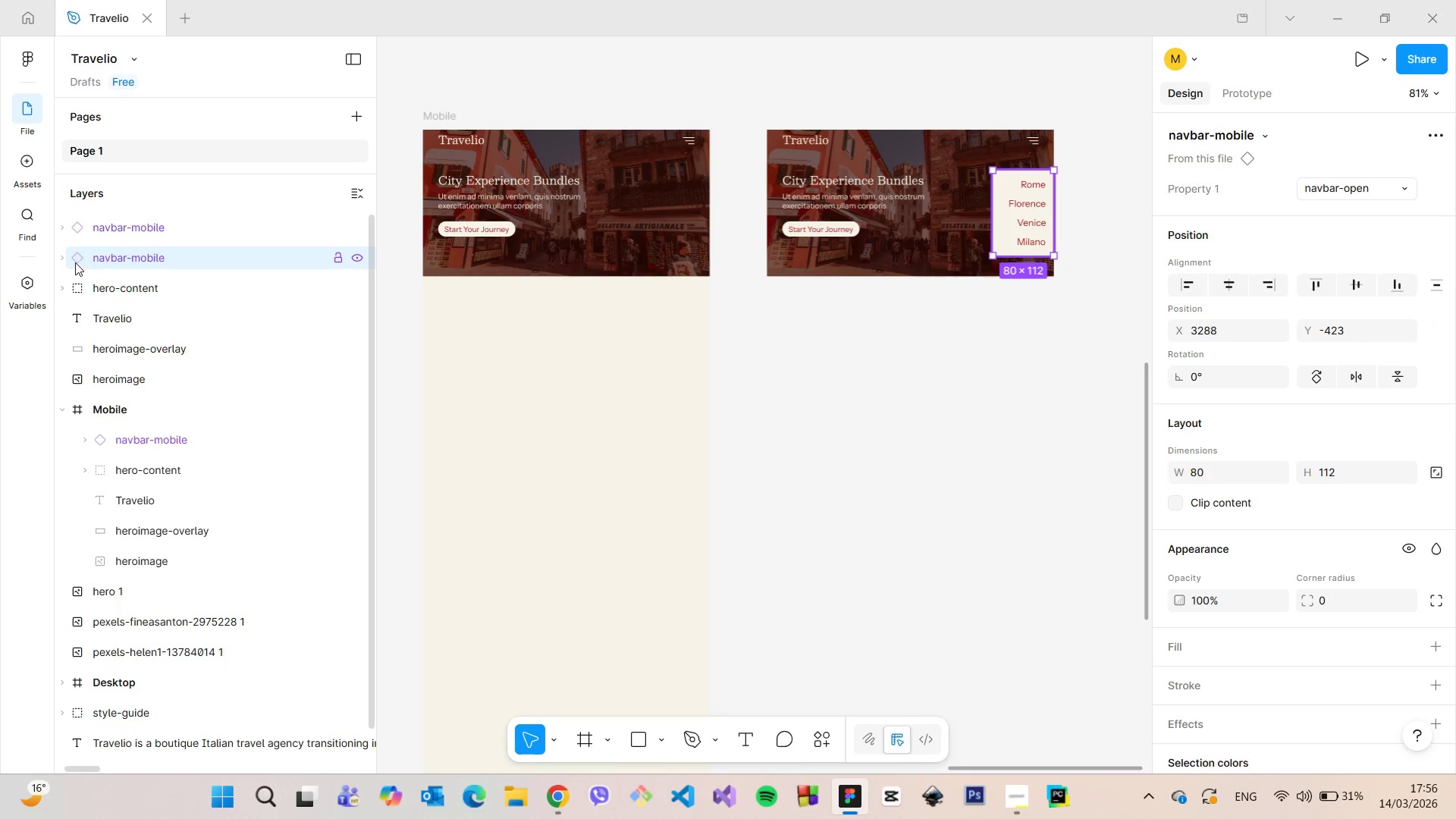 
left_click([64, 257])
 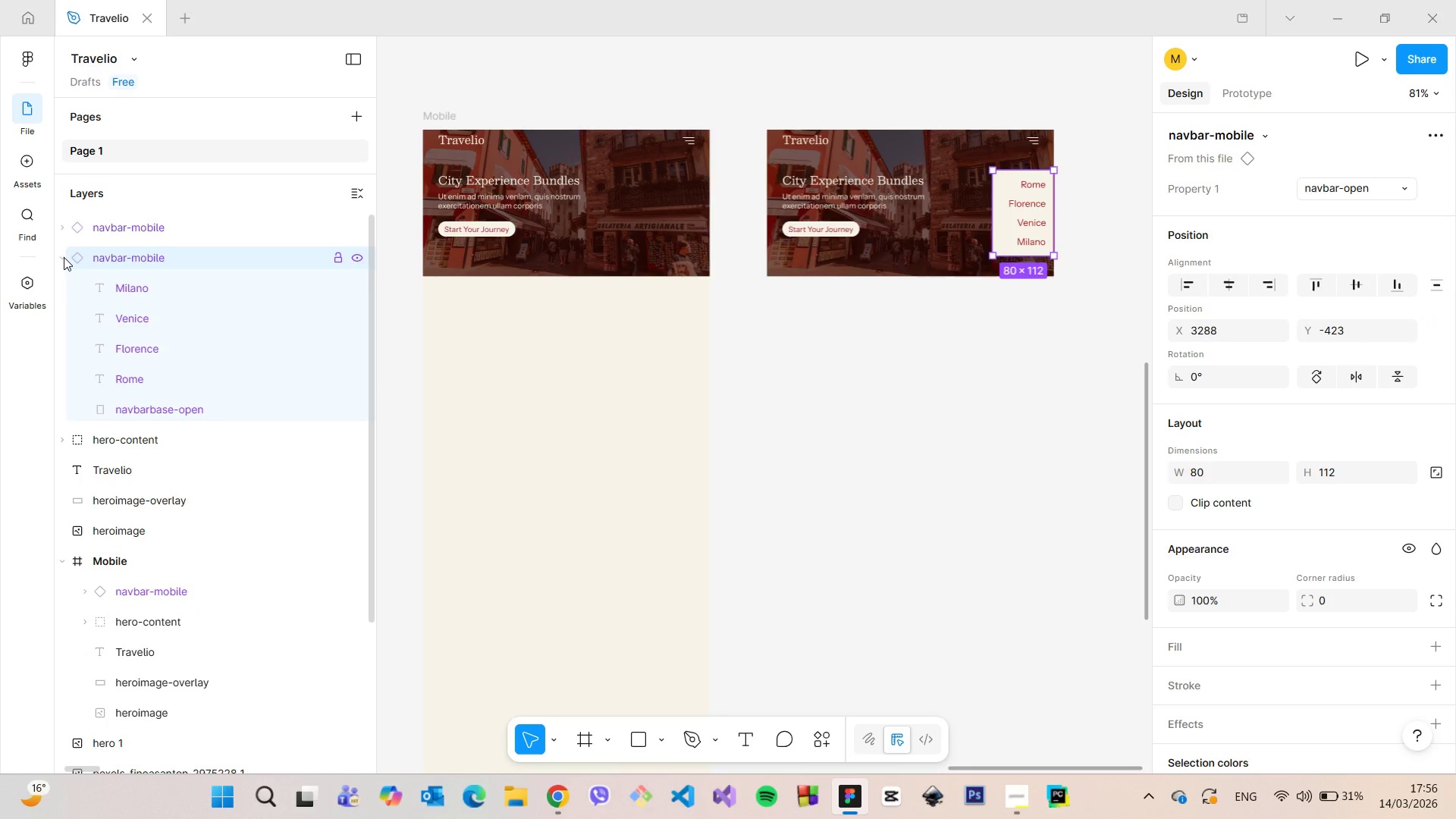 
left_click([64, 257])
 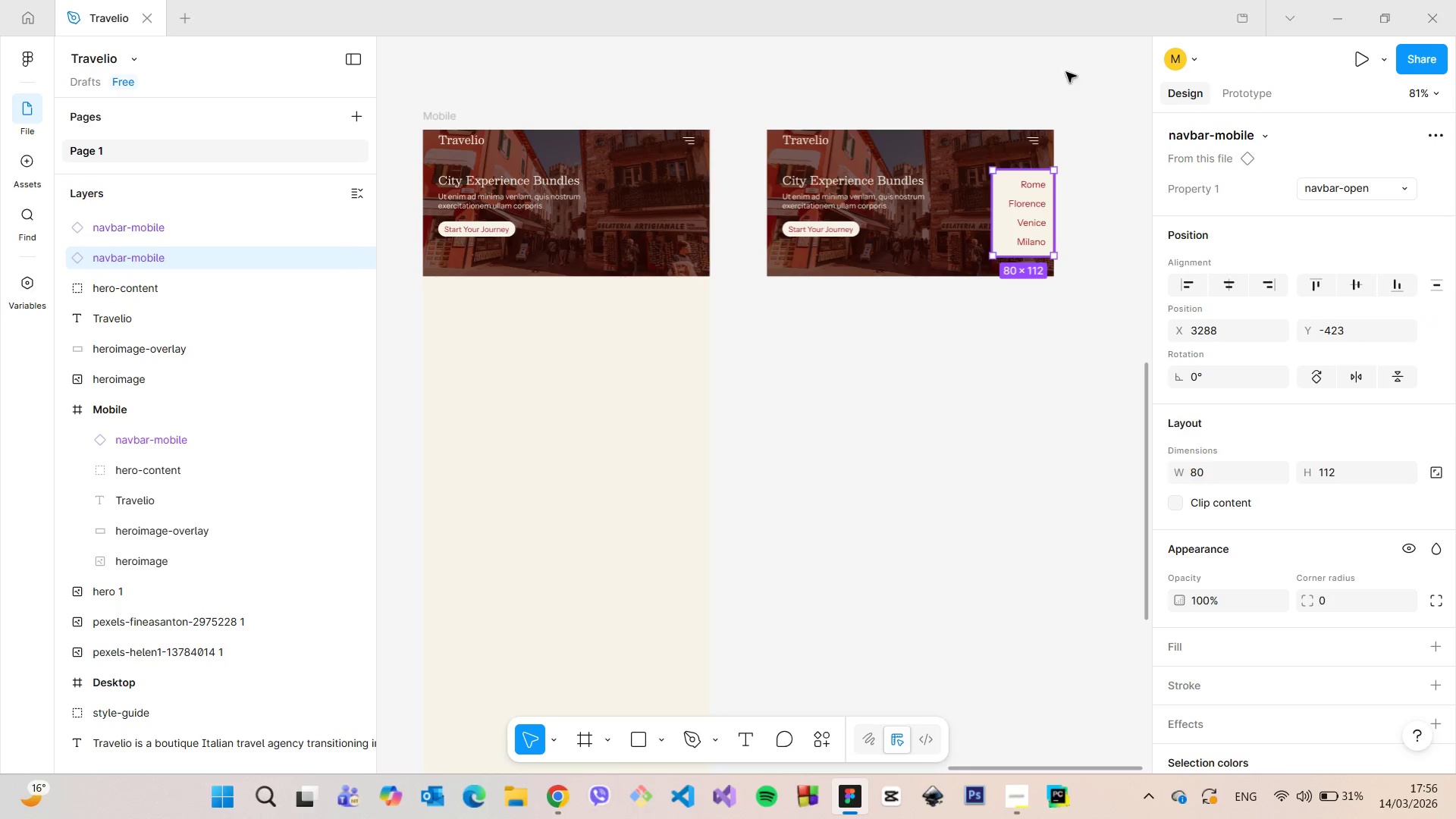 
scroll: coordinate [1028, 122], scroll_direction: up, amount: 7.0
 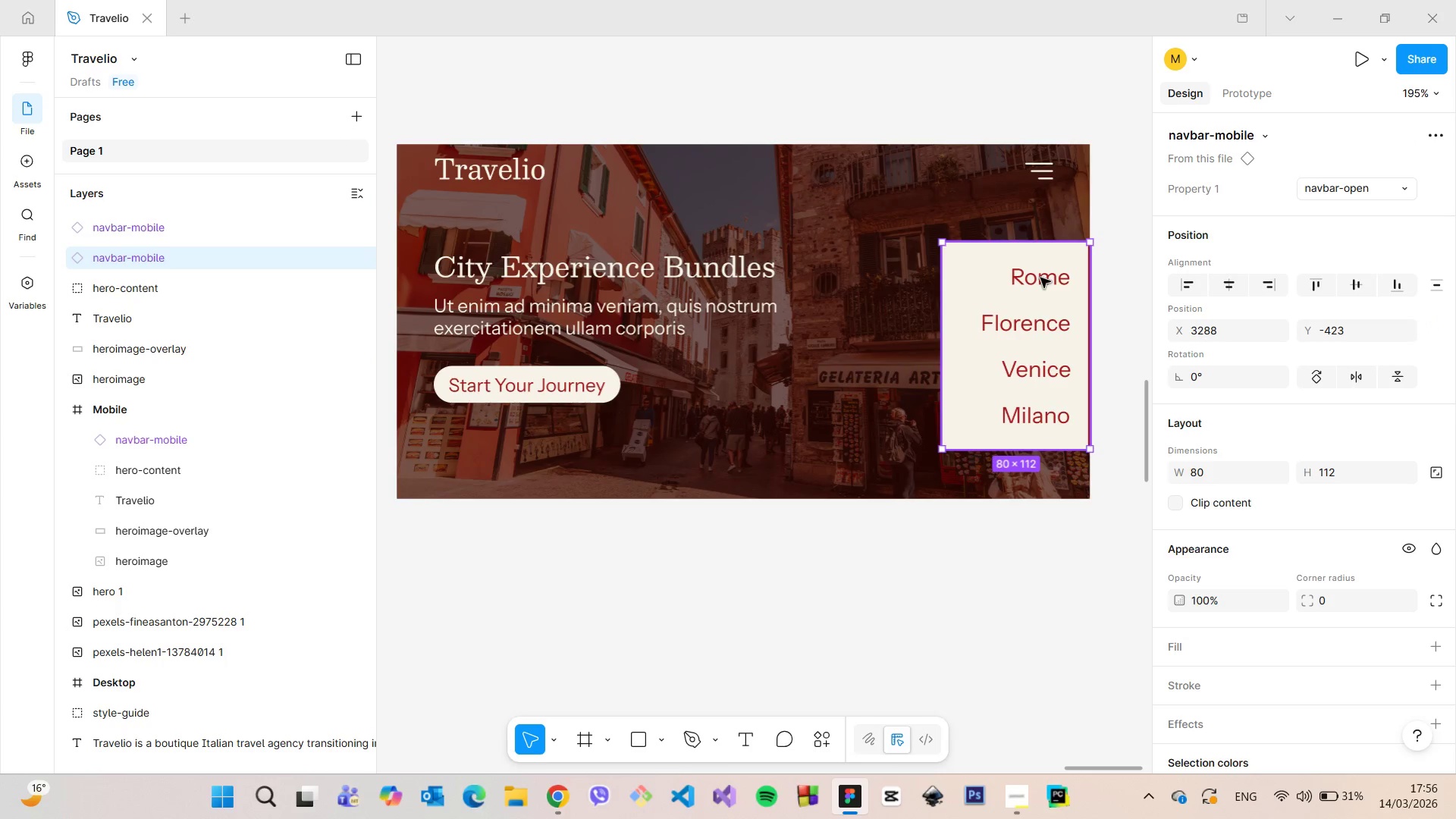 
left_click_drag(start_coordinate=[1040, 278], to_coordinate=[1007, 237])
 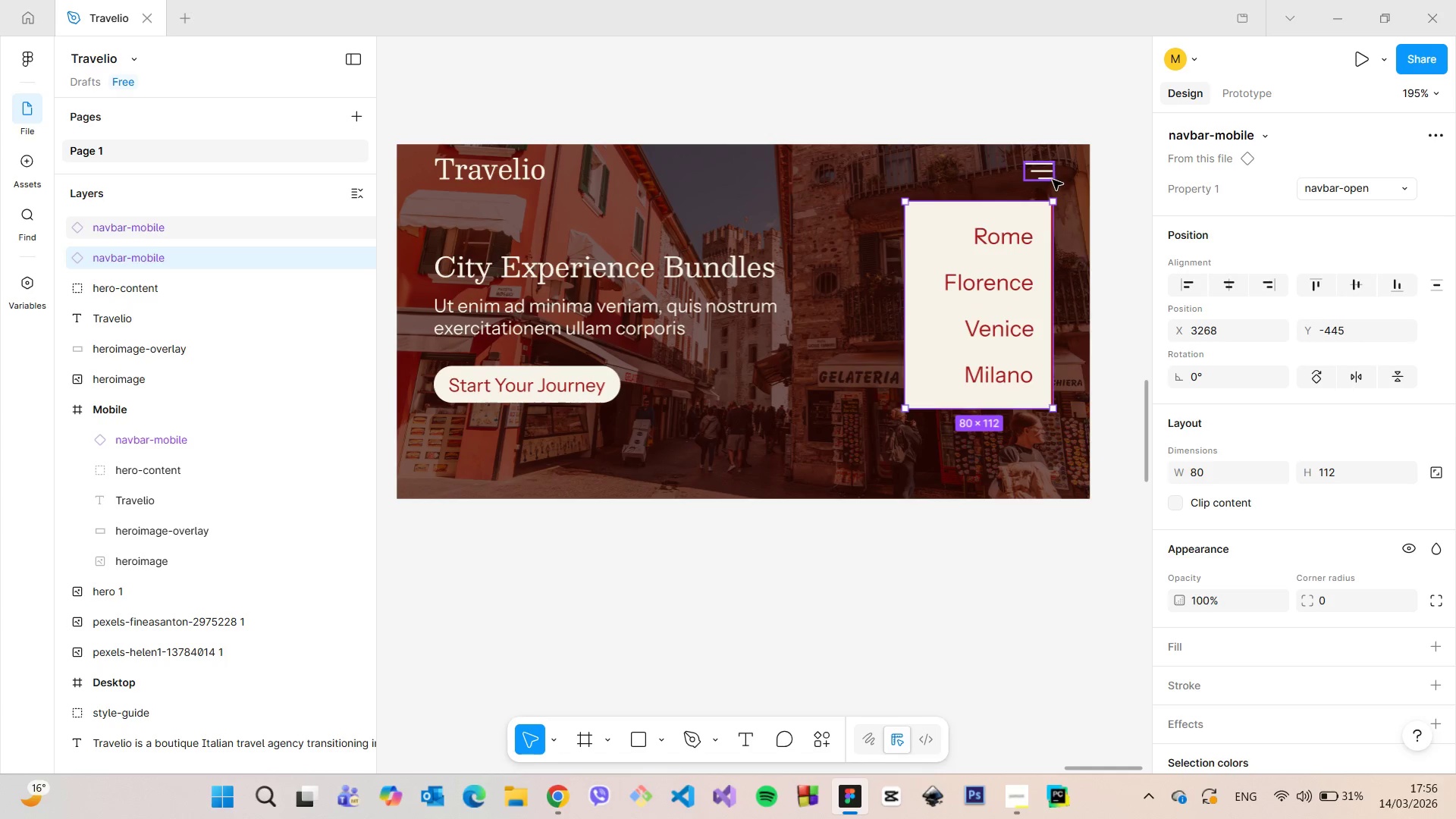 
hold_key(key=AltLeft, duration=1.05)
 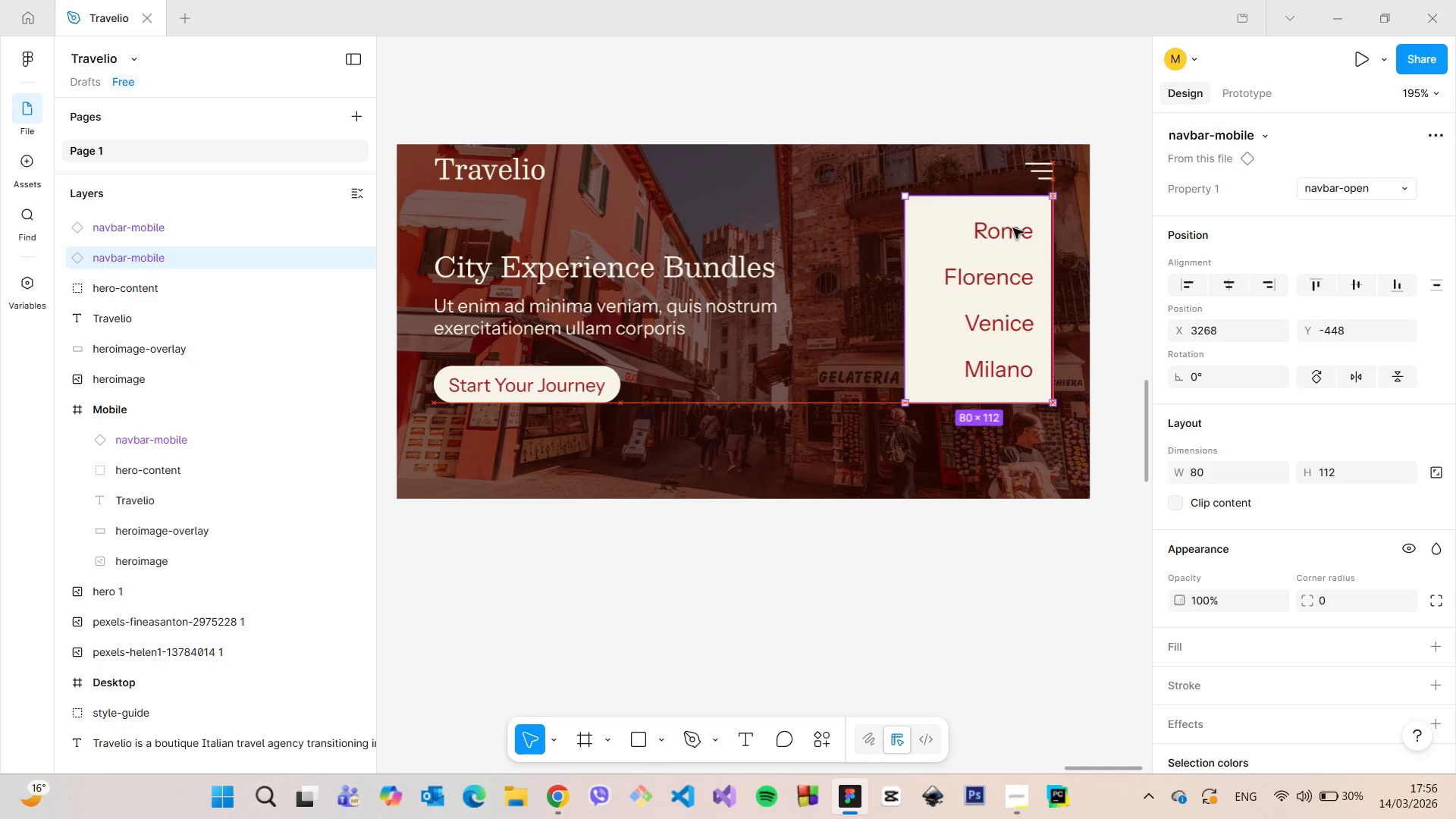 
hold_key(key=AltLeft, duration=0.58)
 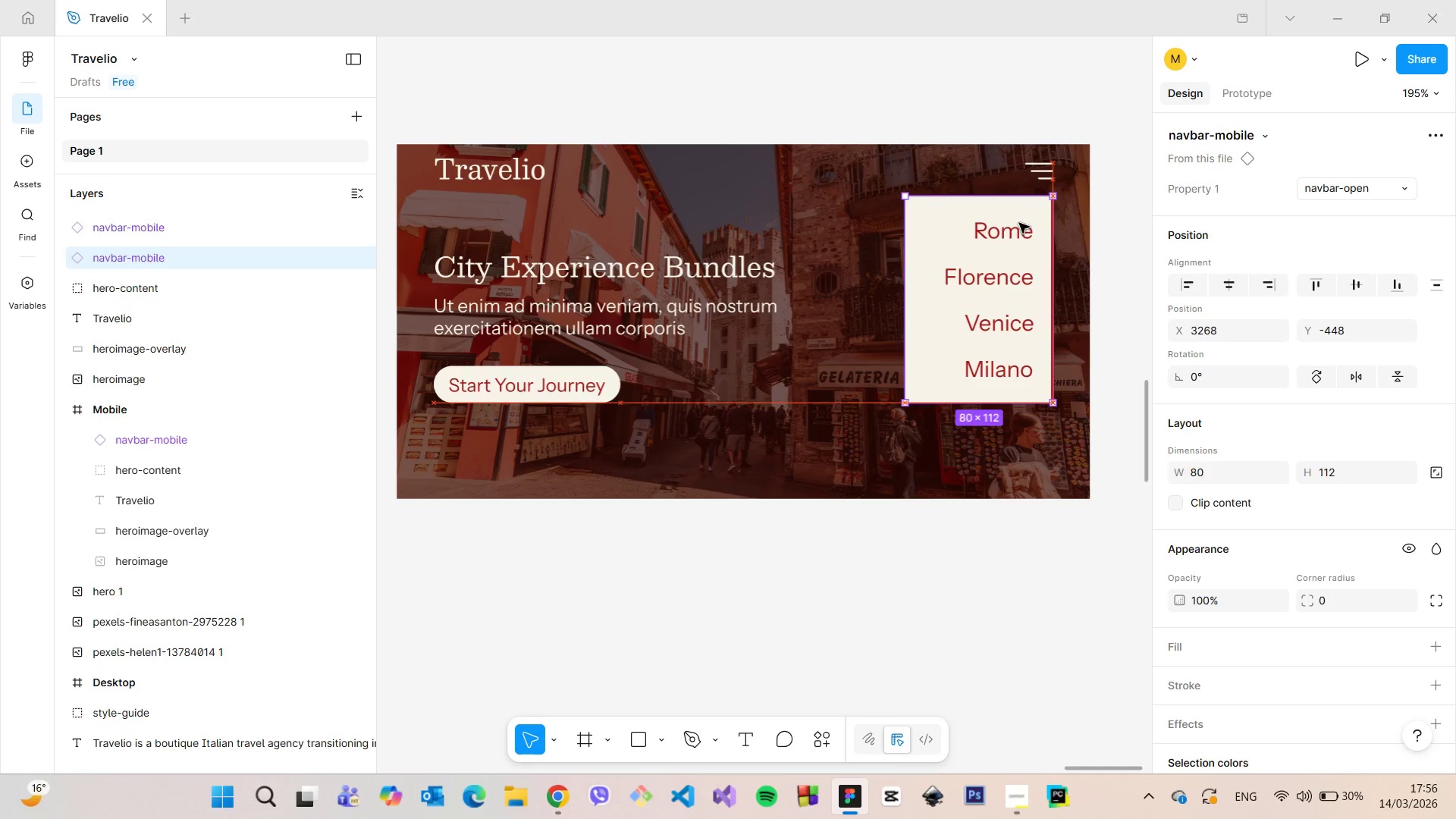 
hold_key(key=AltLeft, duration=1.12)
 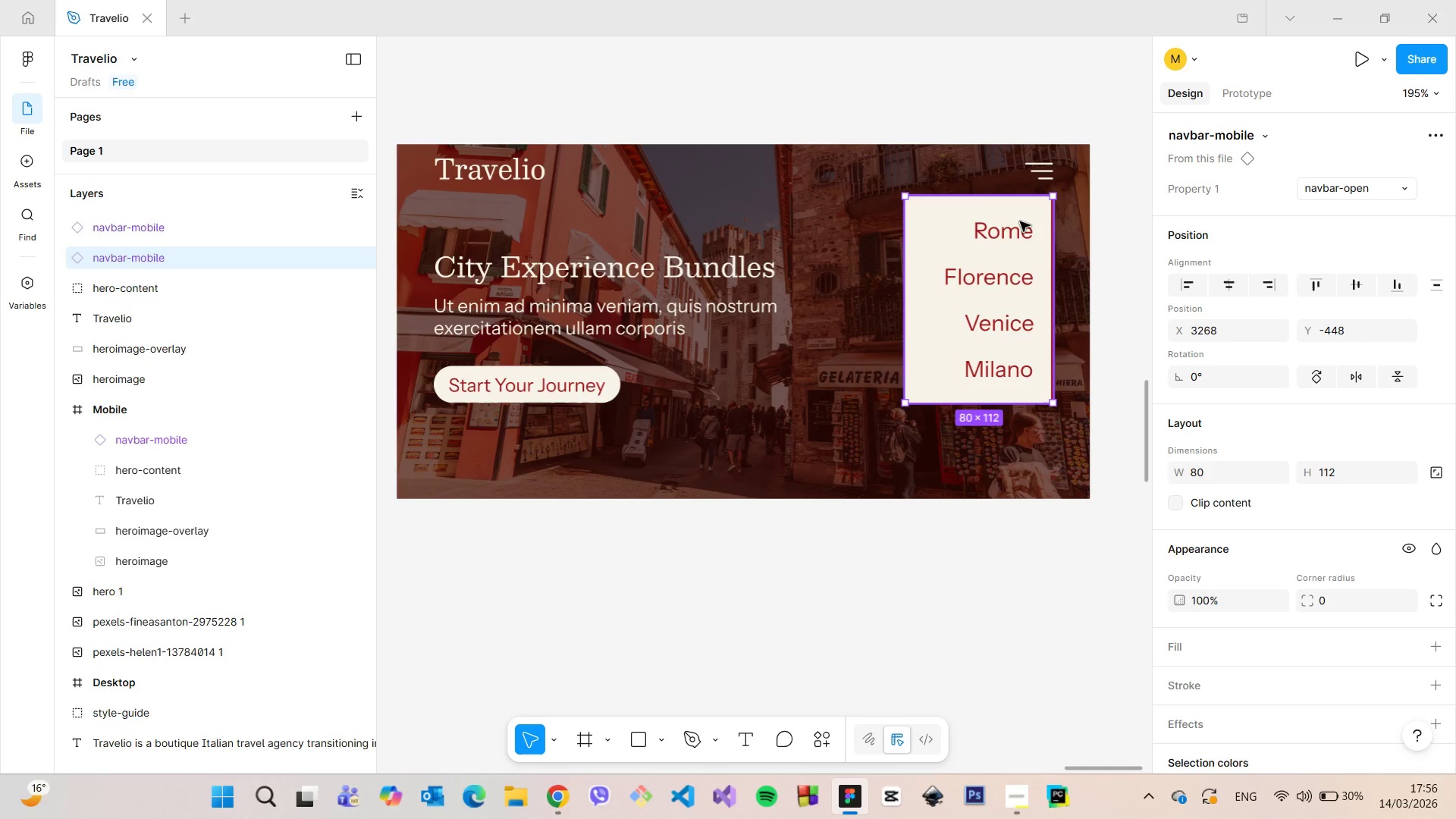 
hold_key(key=AltLeft, duration=2.62)
left_click_drag(start_coordinate=[1020, 219], to_coordinate=[1020, 224])
 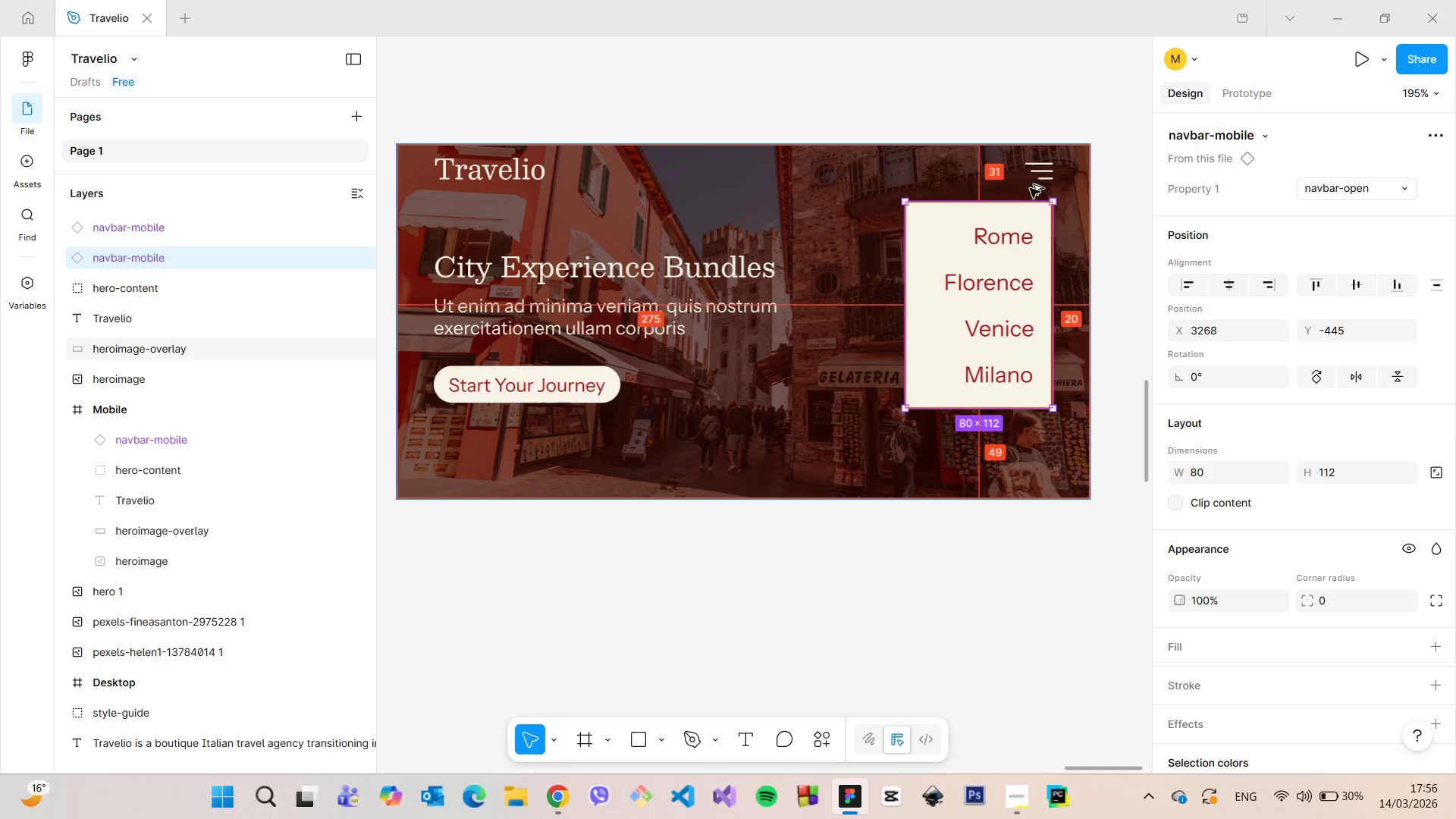 
hold_key(key=AltLeft, duration=1.16)
 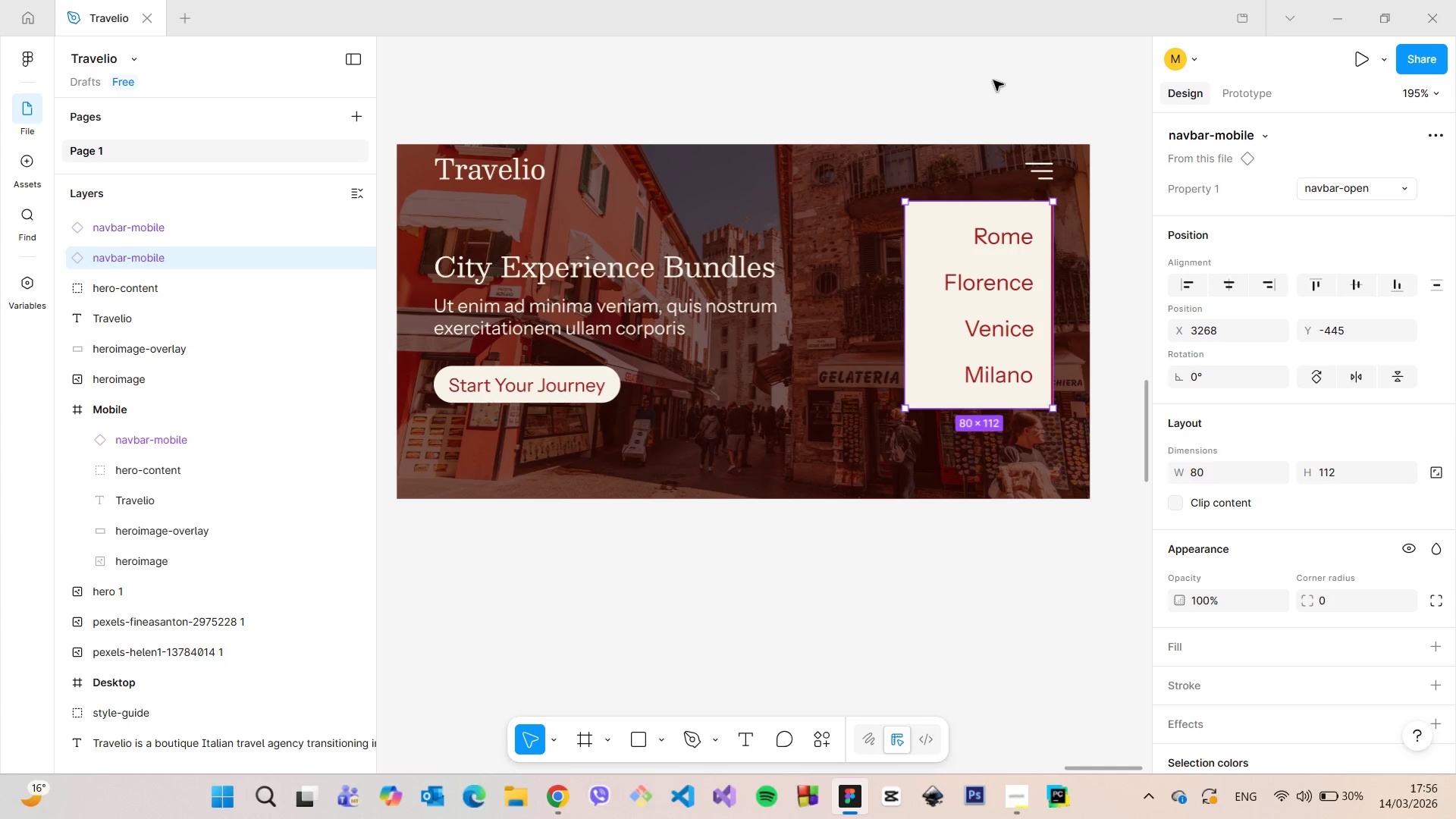 
left_click([993, 80])
 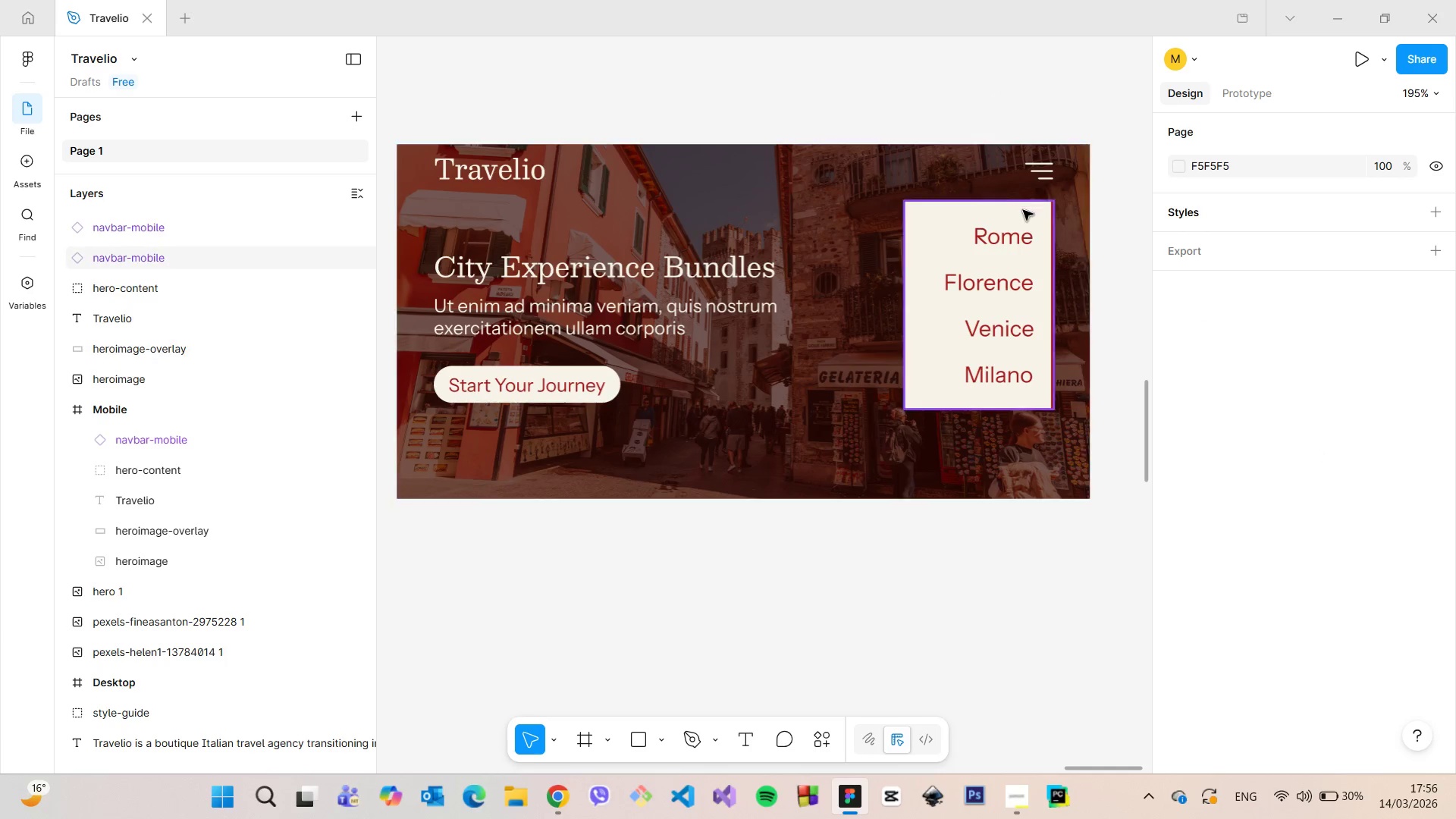 
left_click([1023, 216])
 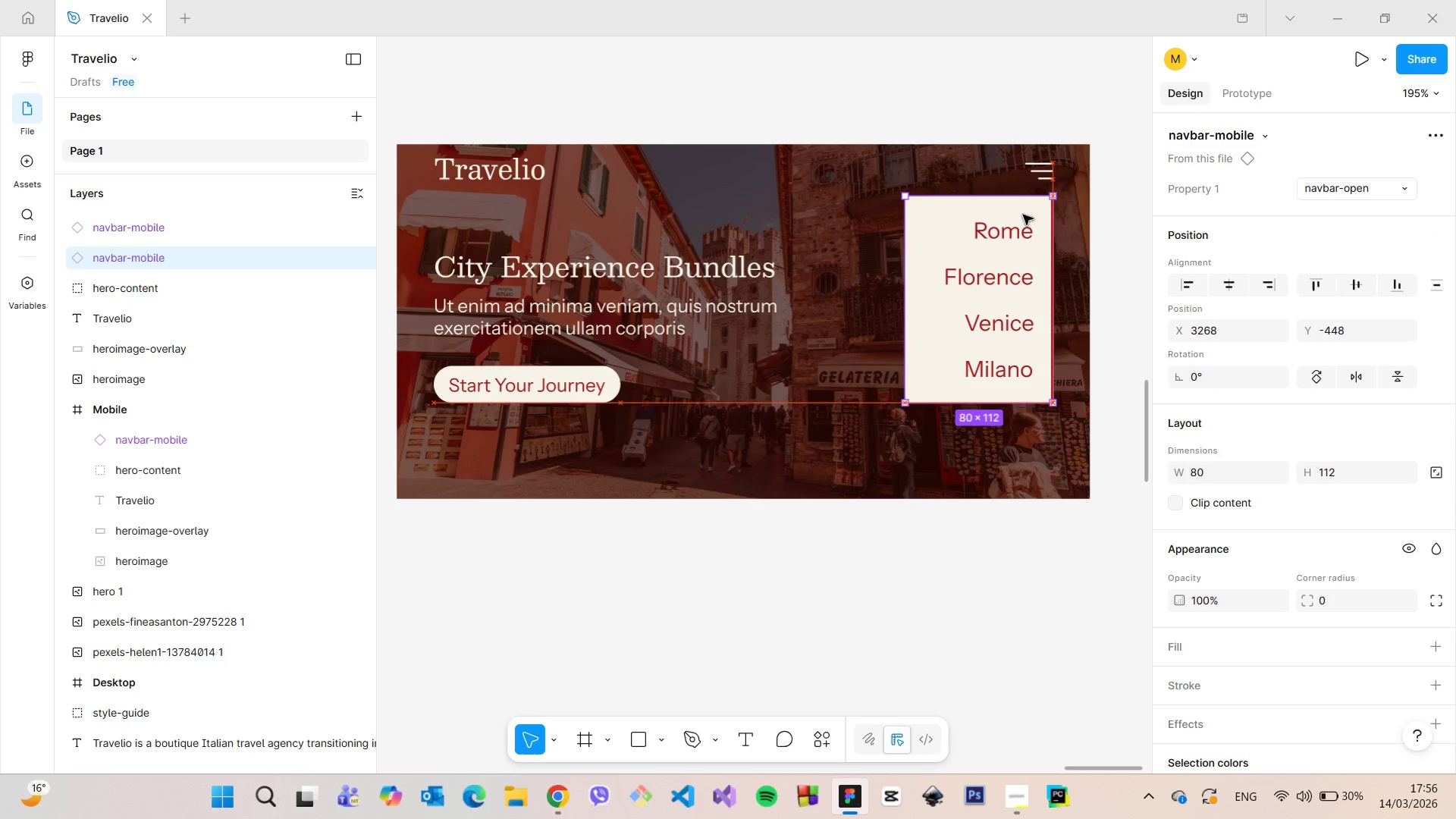 
hold_key(key=AltLeft, duration=0.77)
 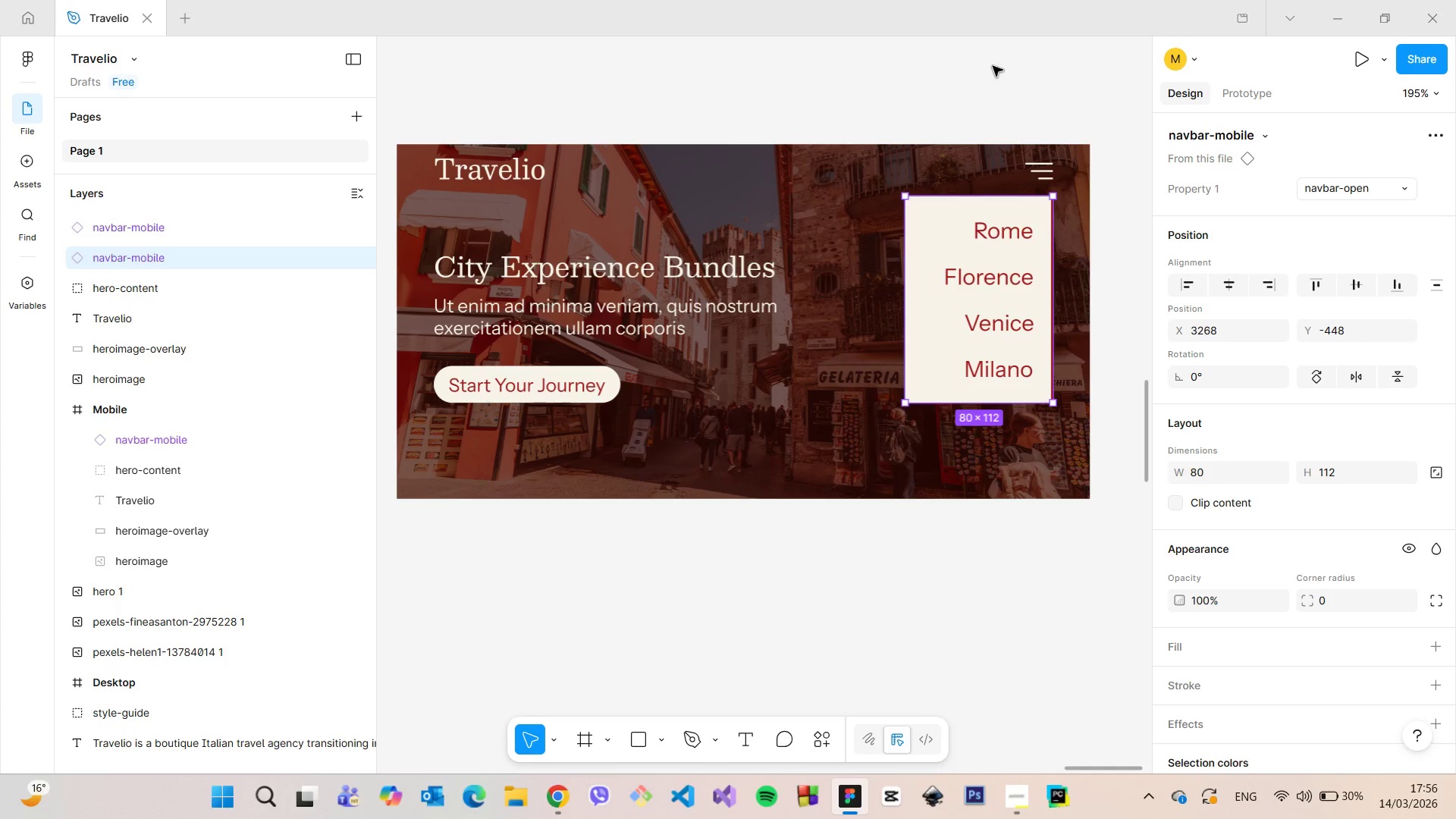 
left_click([993, 66])
 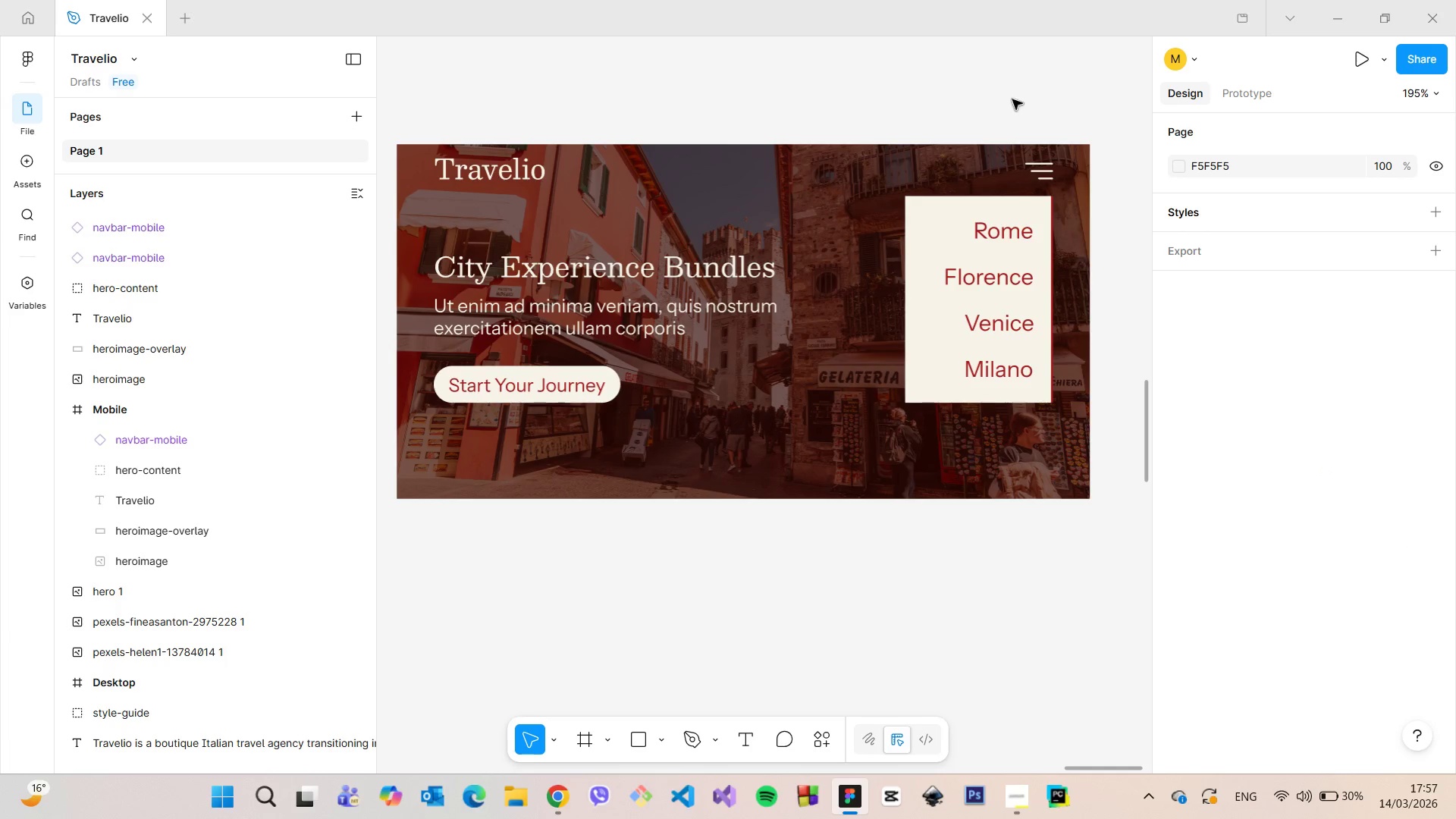 
left_click([1028, 261])
 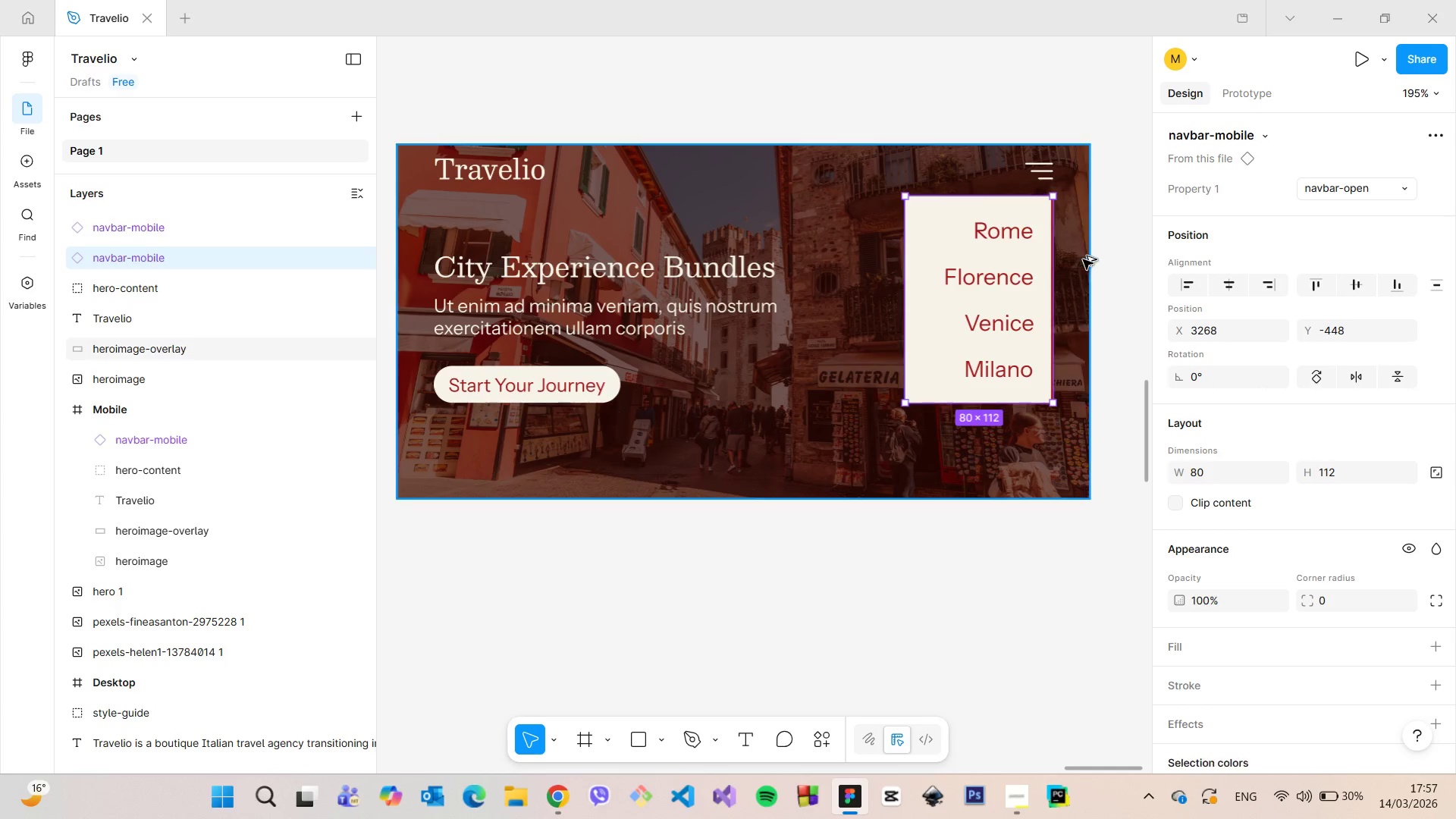 
hold_key(key=AltLeft, duration=0.62)
 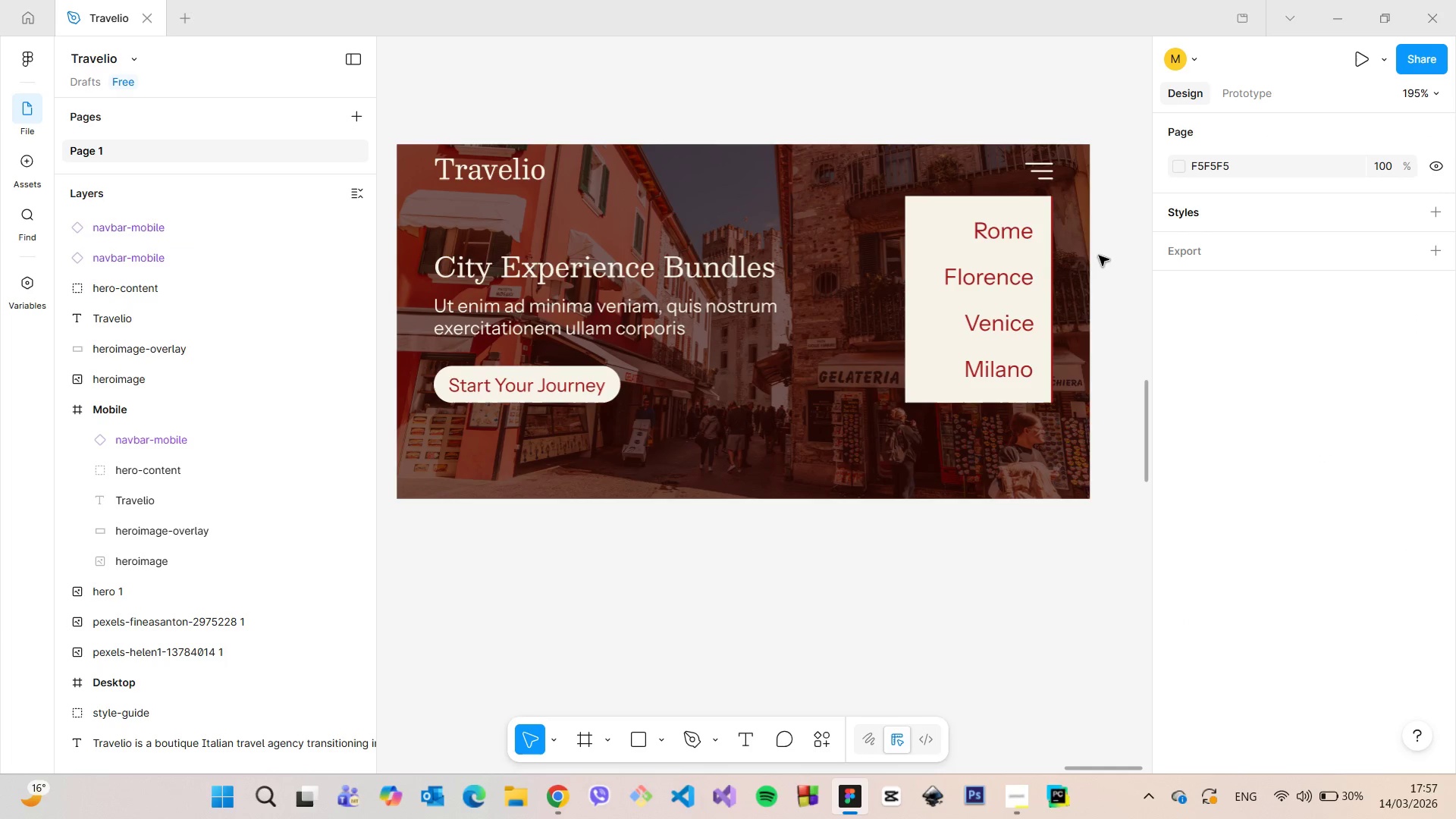 
left_click([1099, 256])
 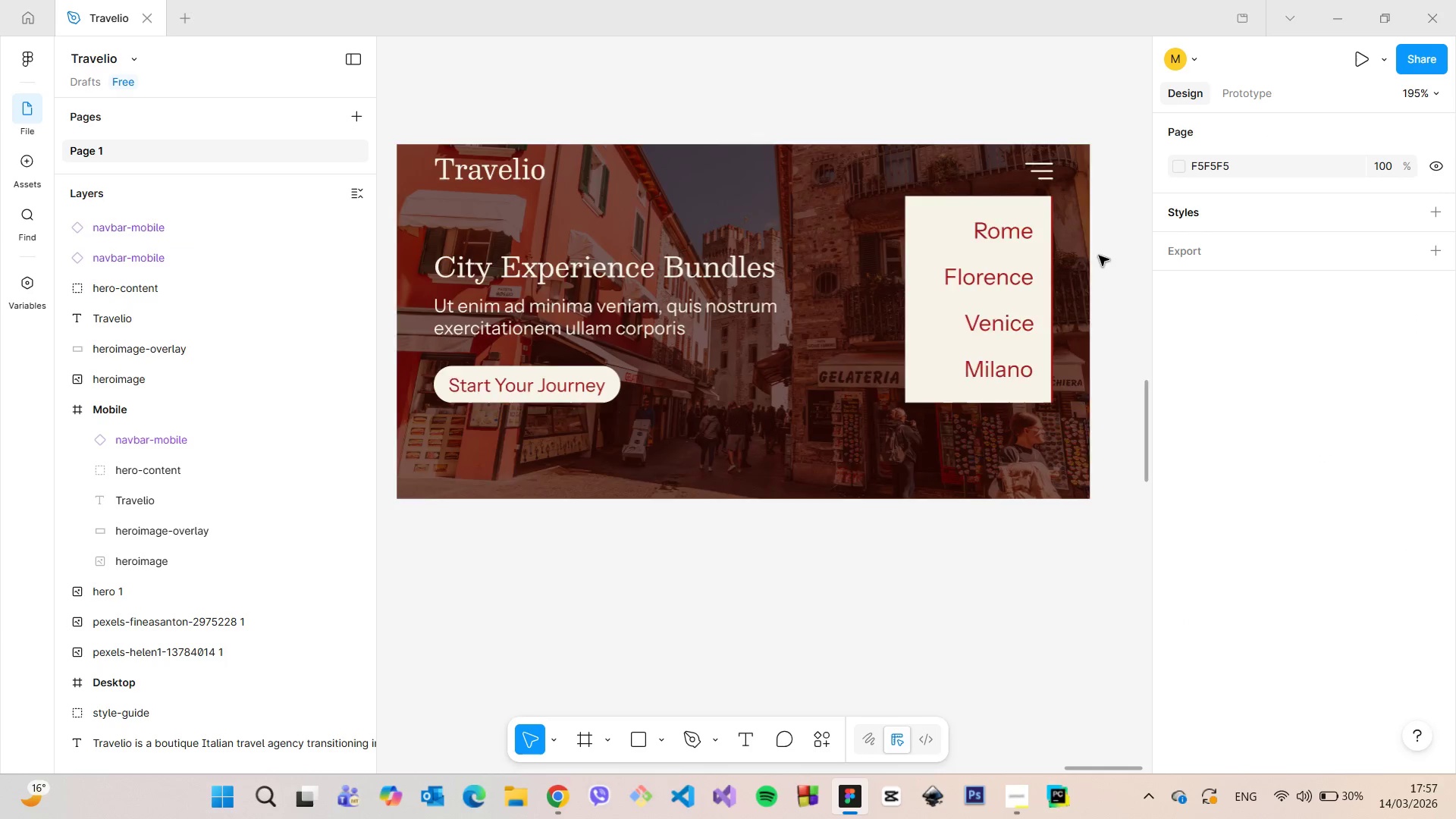 
scroll: coordinate [1099, 256], scroll_direction: down, amount: 3.0
 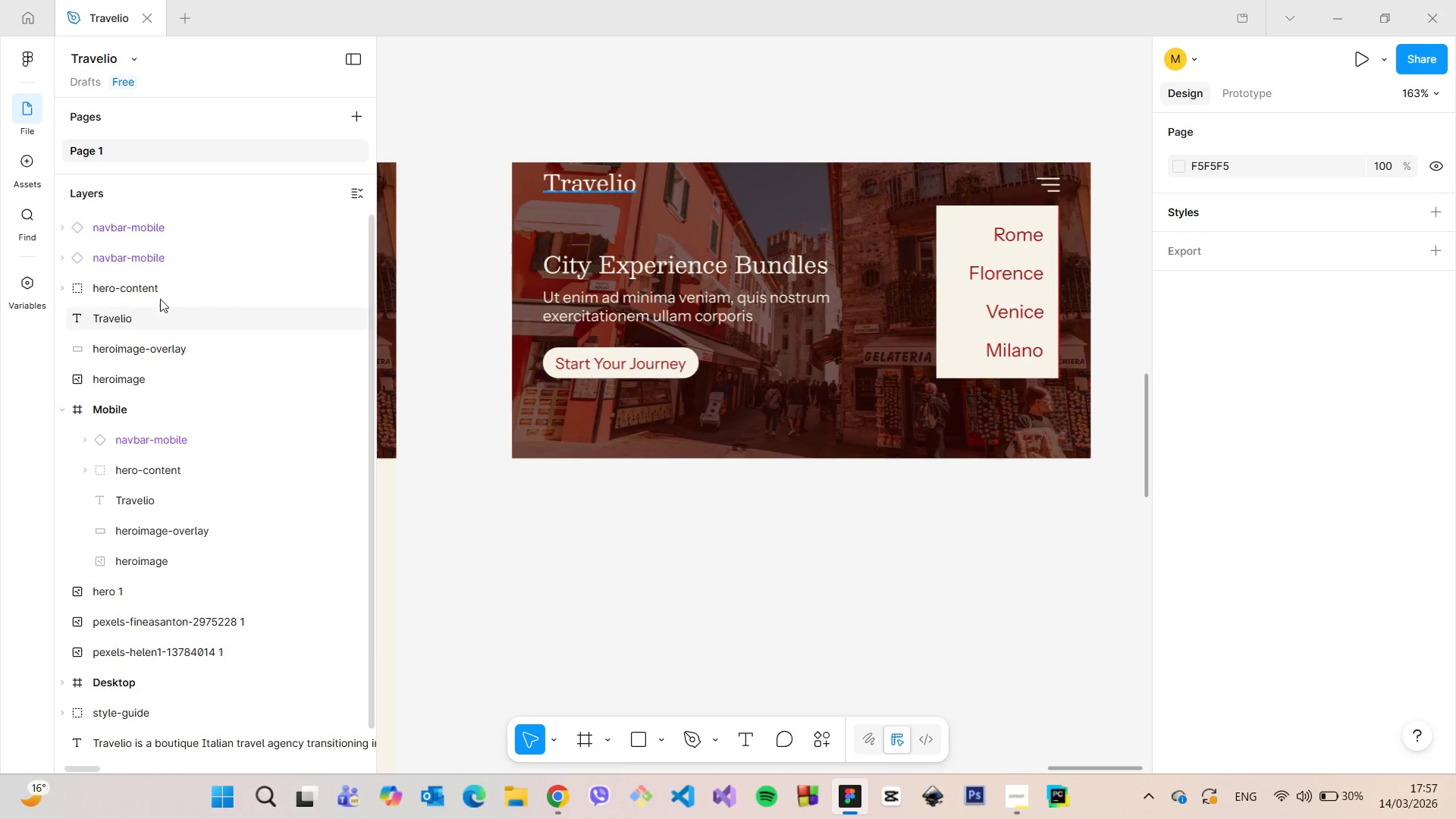 
scroll: coordinate [160, 299], scroll_direction: up, amount: 2.0
 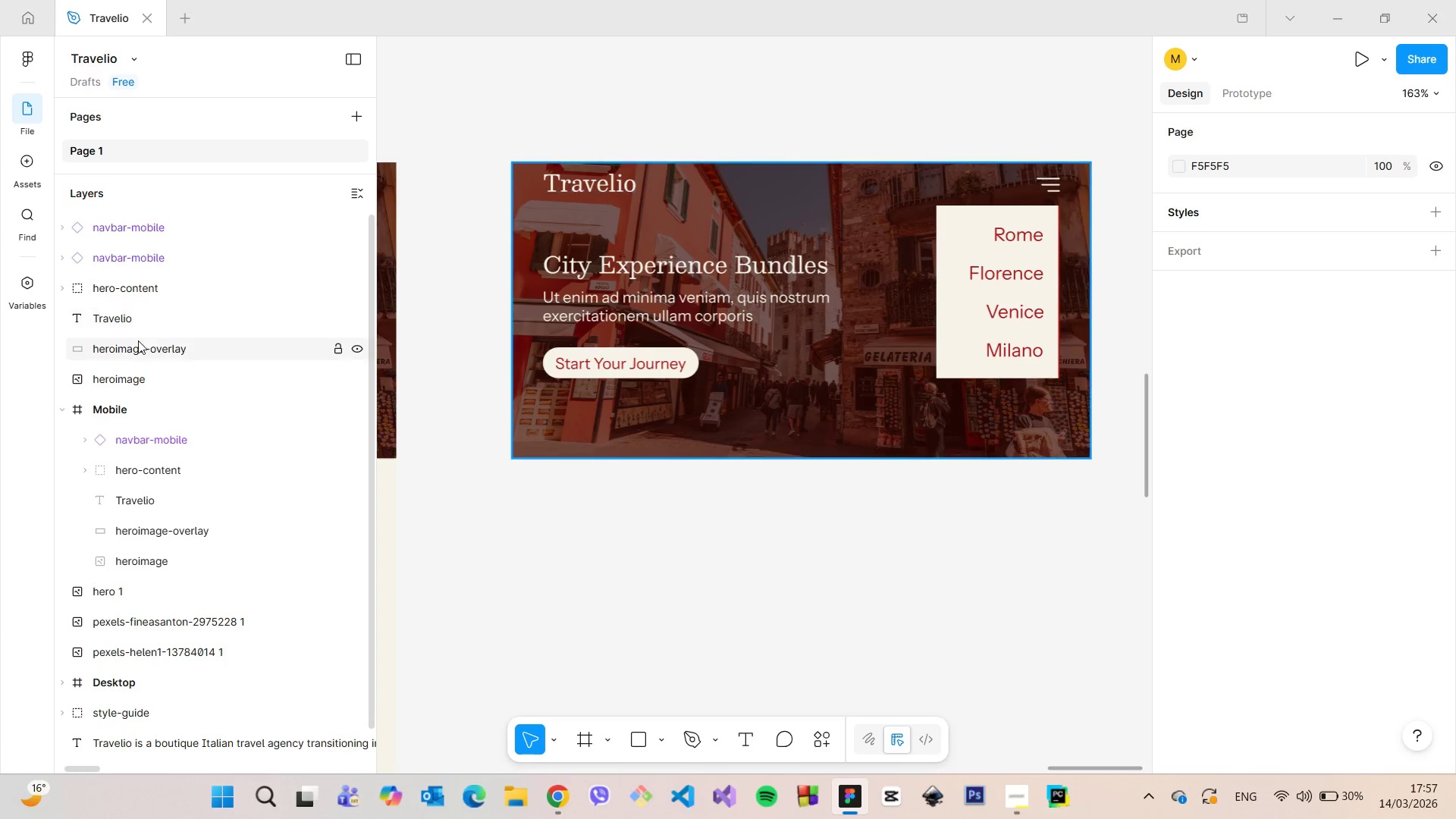 
left_click([142, 373])
 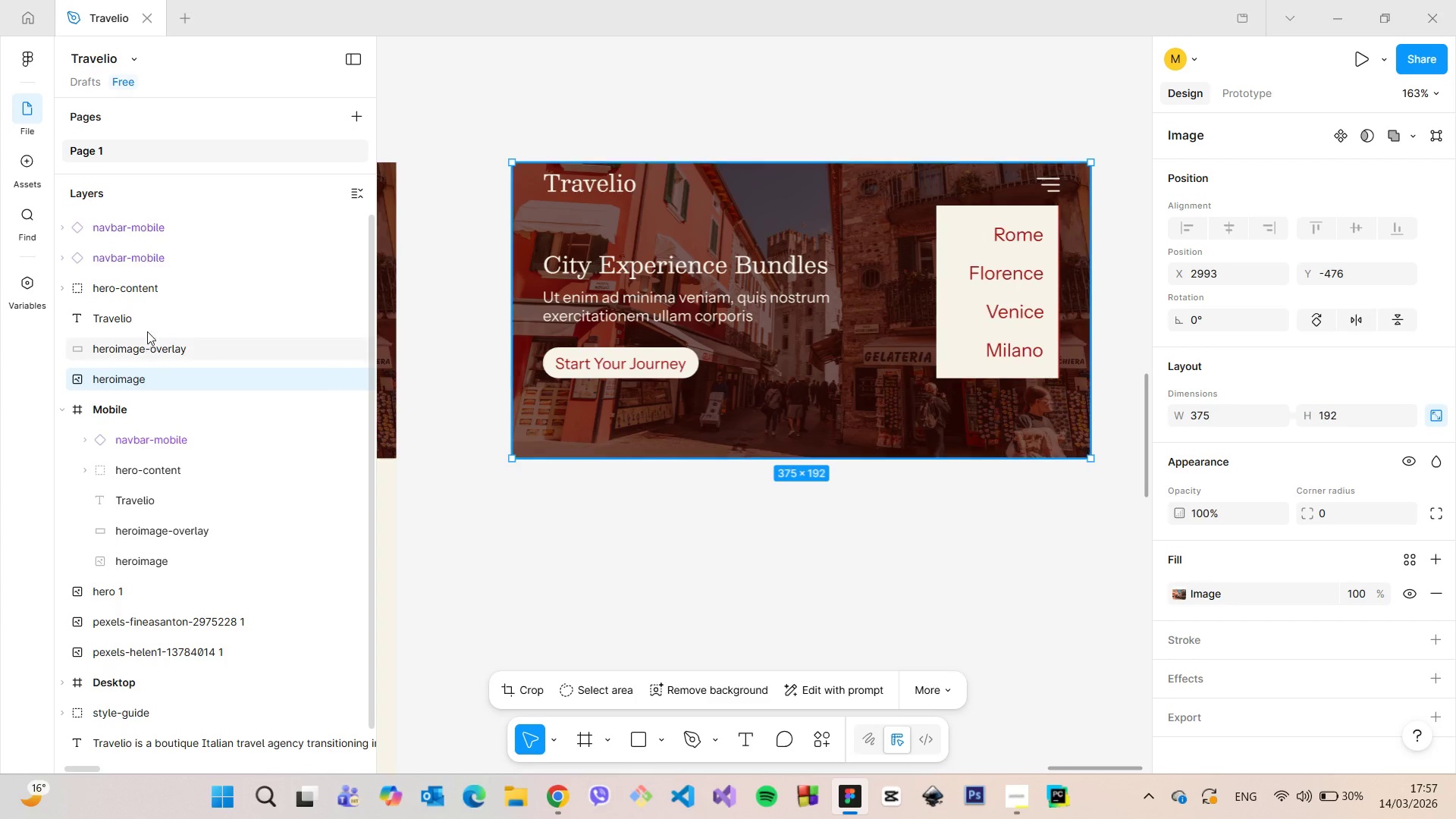 
hold_key(key=ShiftLeft, duration=1.34)
left_click([144, 228])
 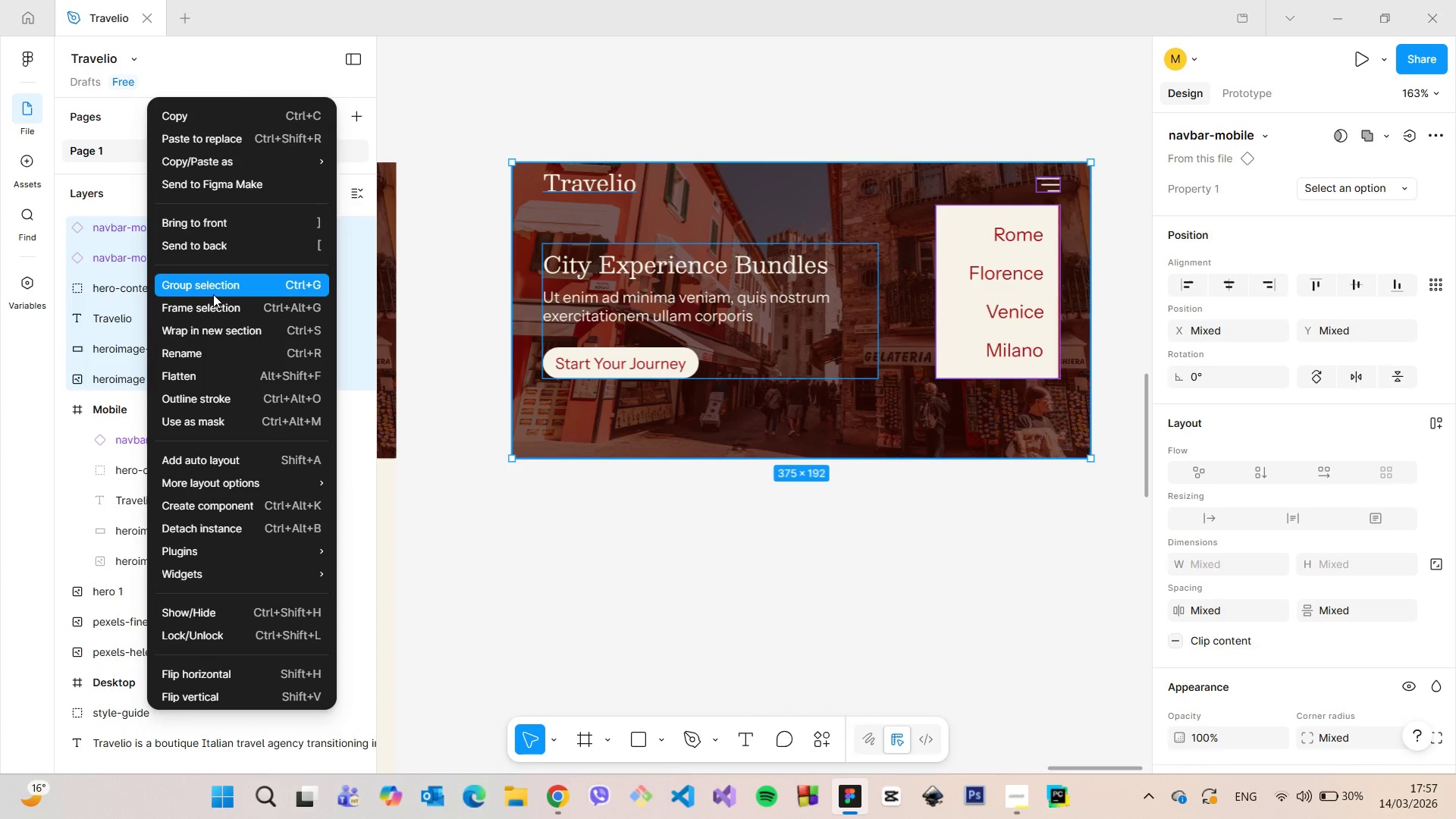 
left_click([213, 294])
 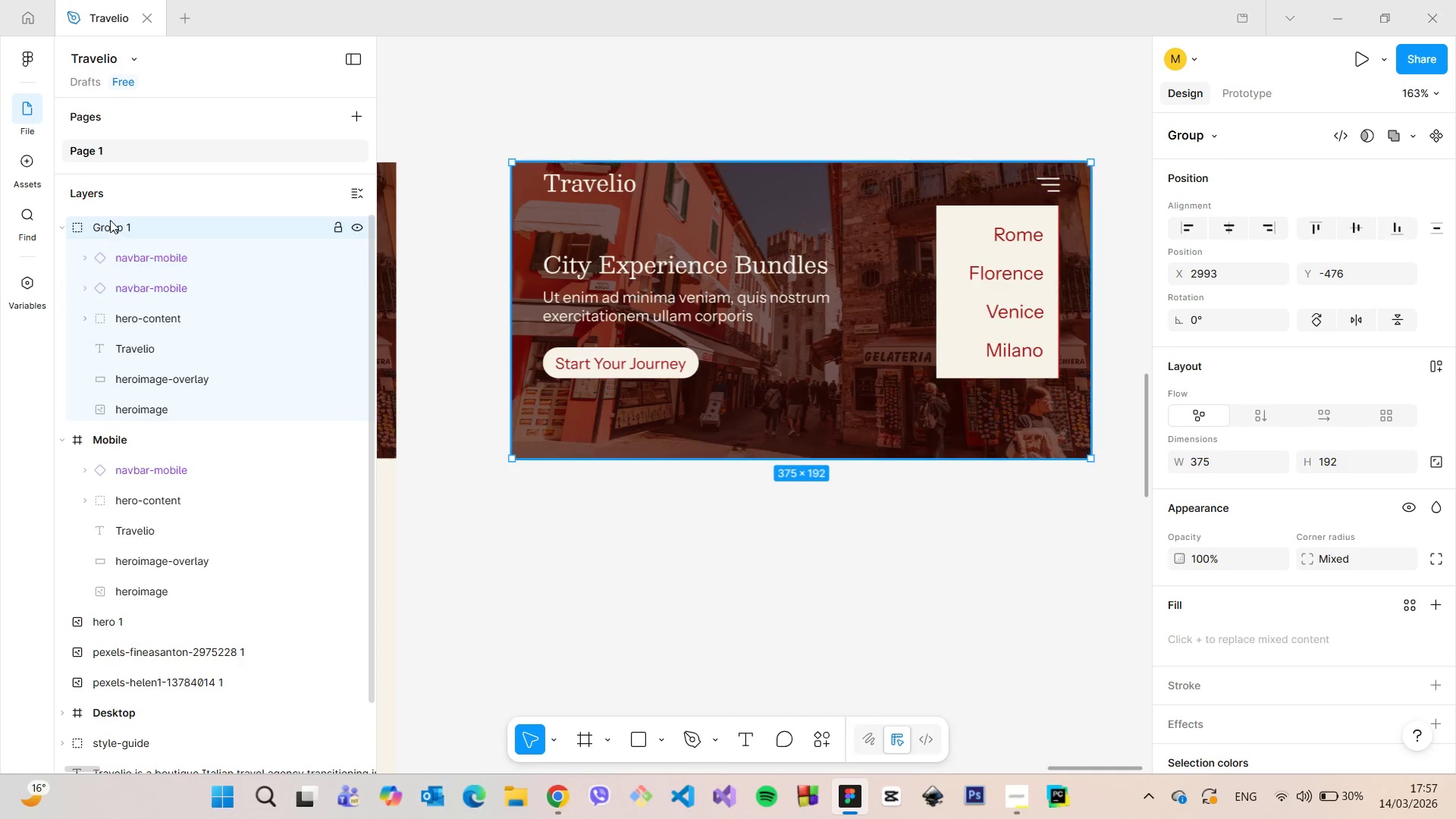 
double_click([111, 220])
 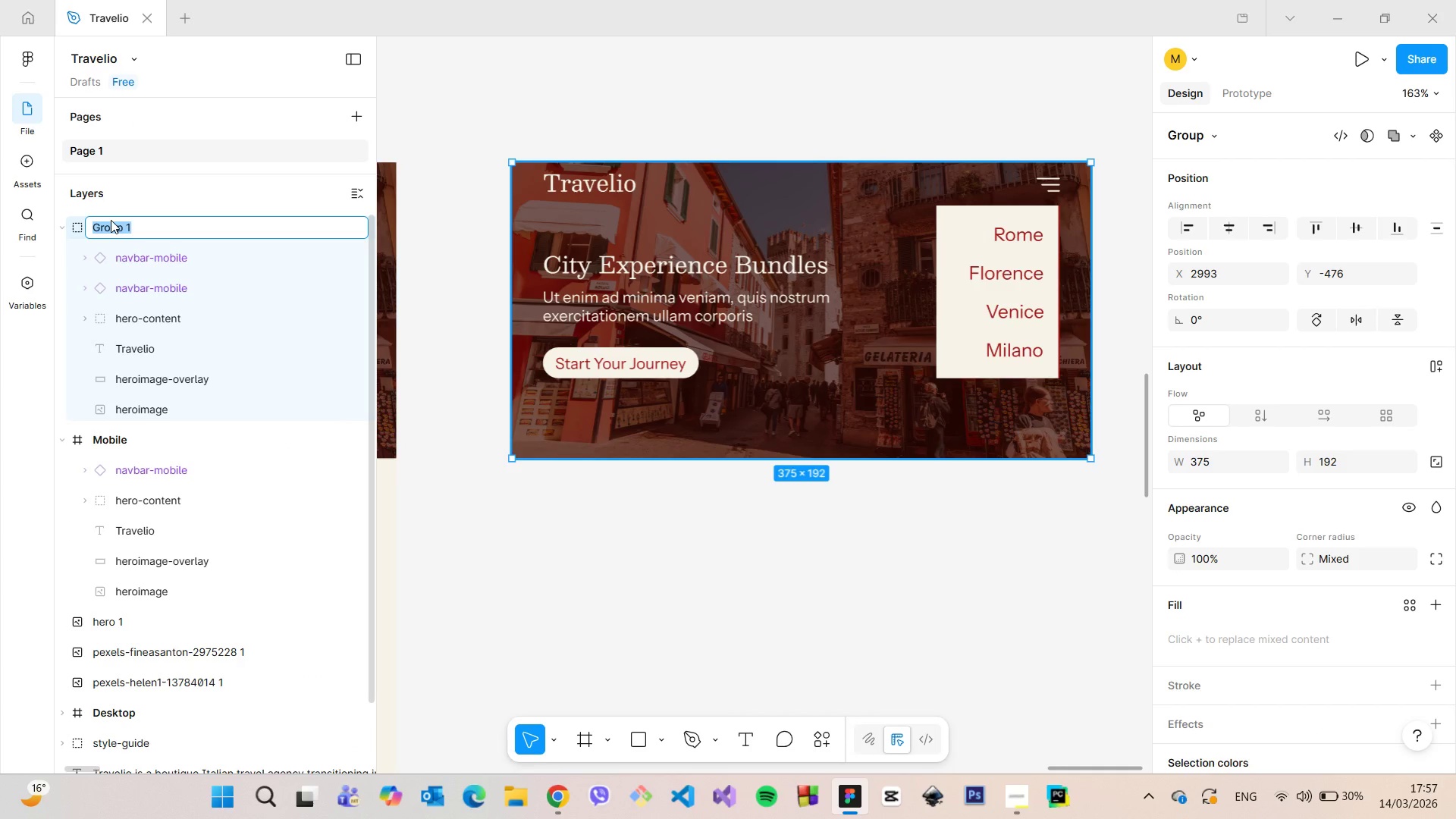 
type(hero-section)
 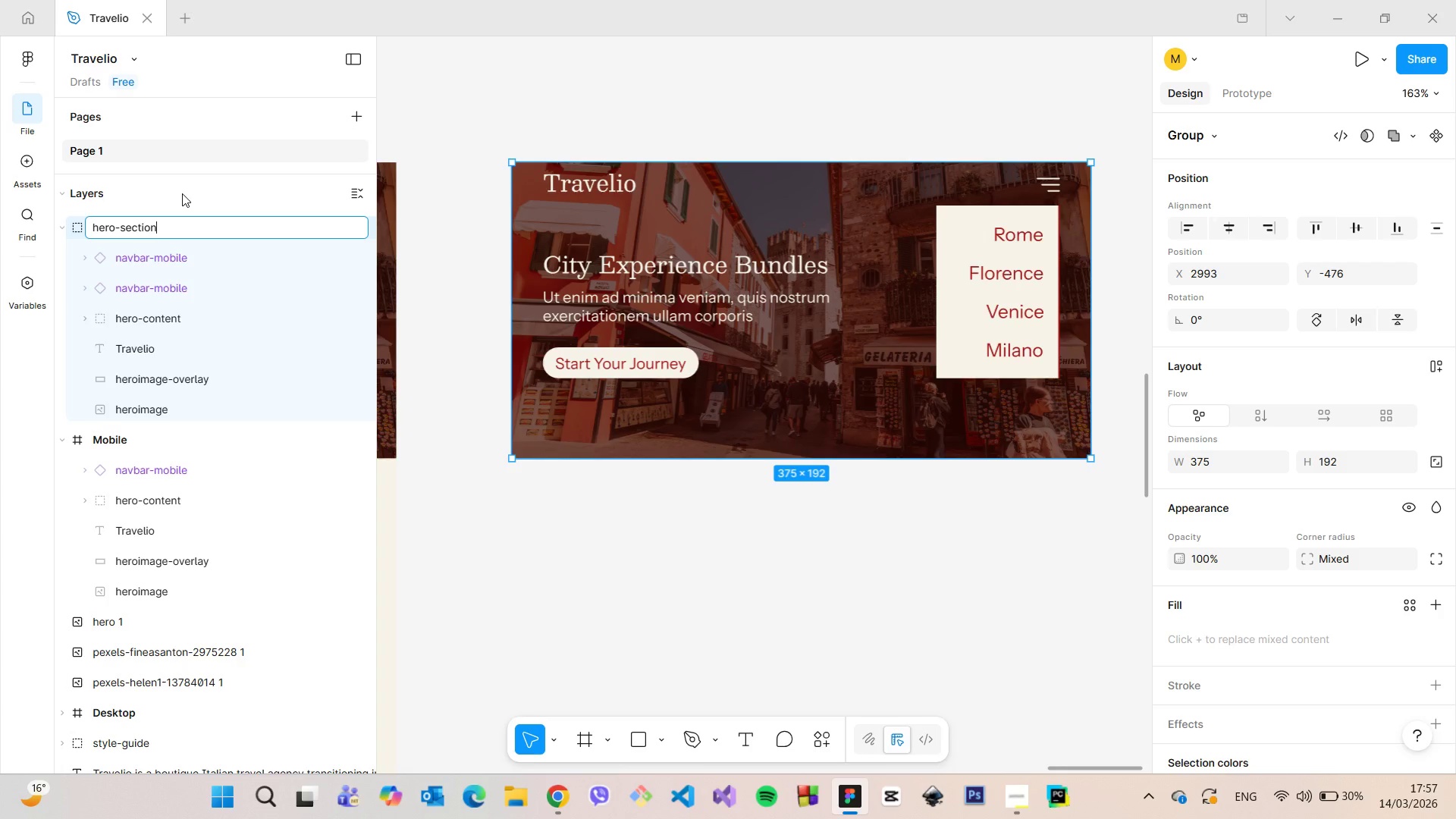 
type(=)
key(Backspace)
type(-navopne)
key(Backspace)
key(Backspace)
type(en)
 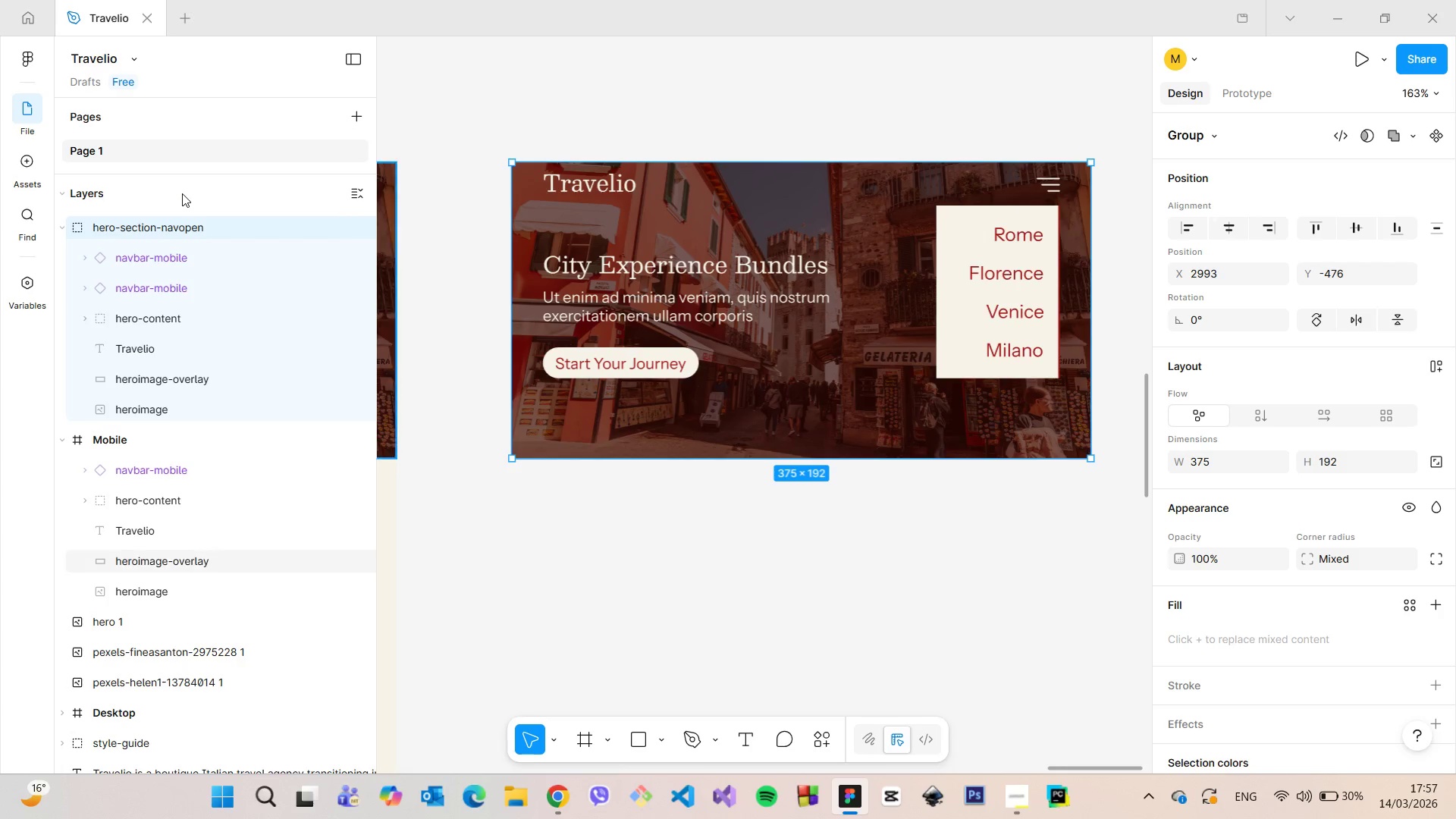 
key(Enter)
 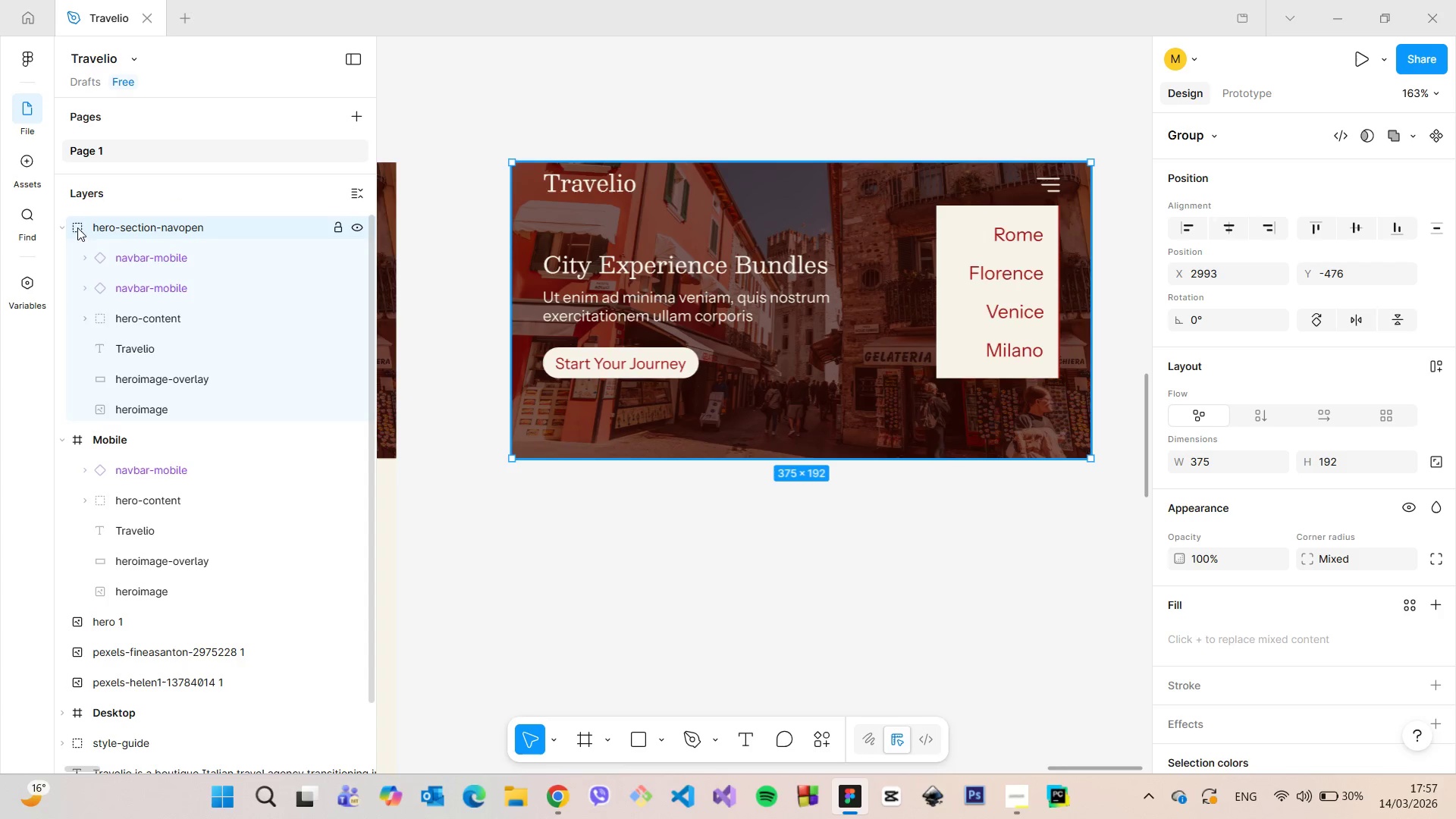 
left_click([65, 227])
 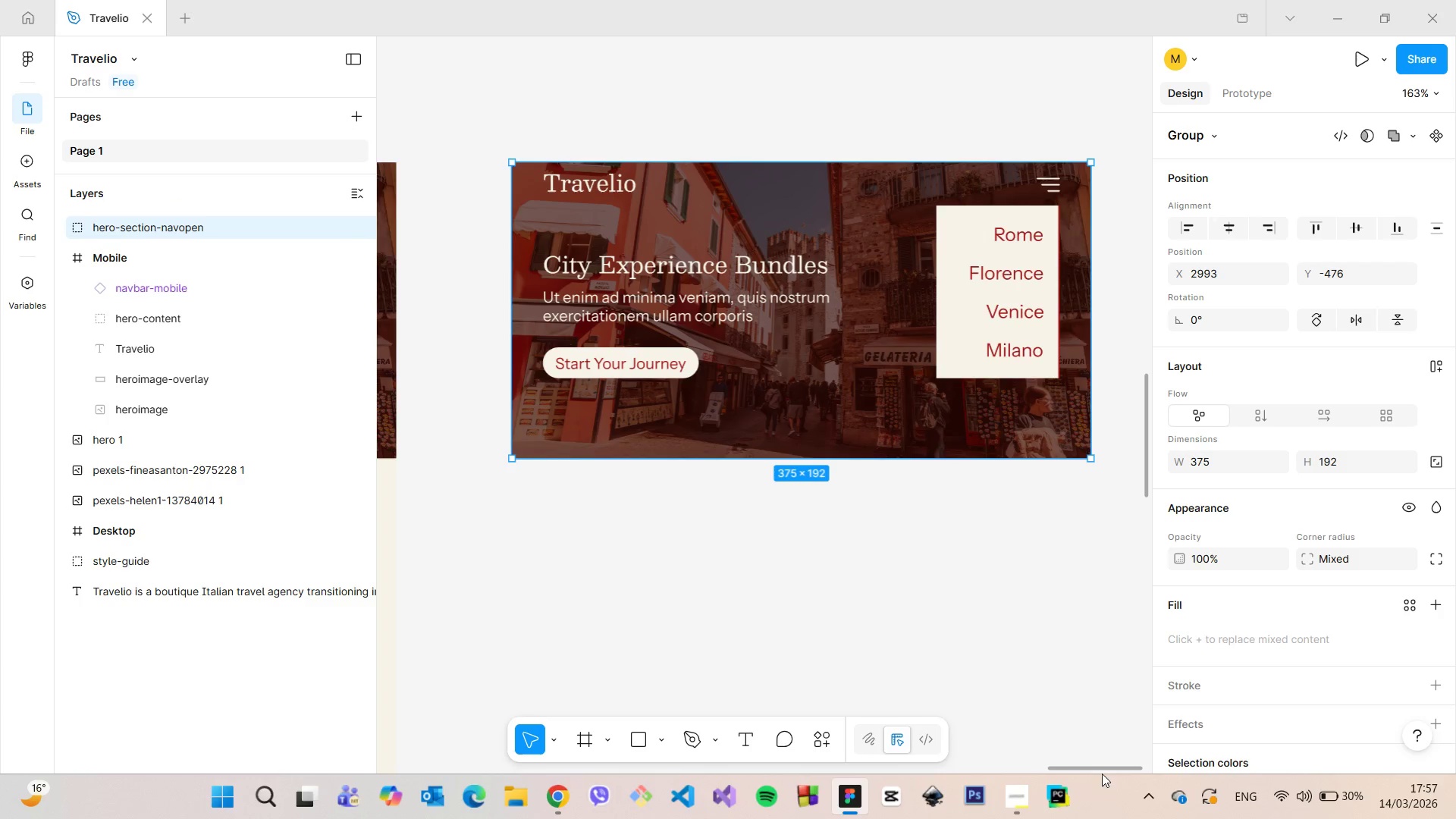 
left_click_drag(start_coordinate=[1100, 770], to_coordinate=[1075, 770])
 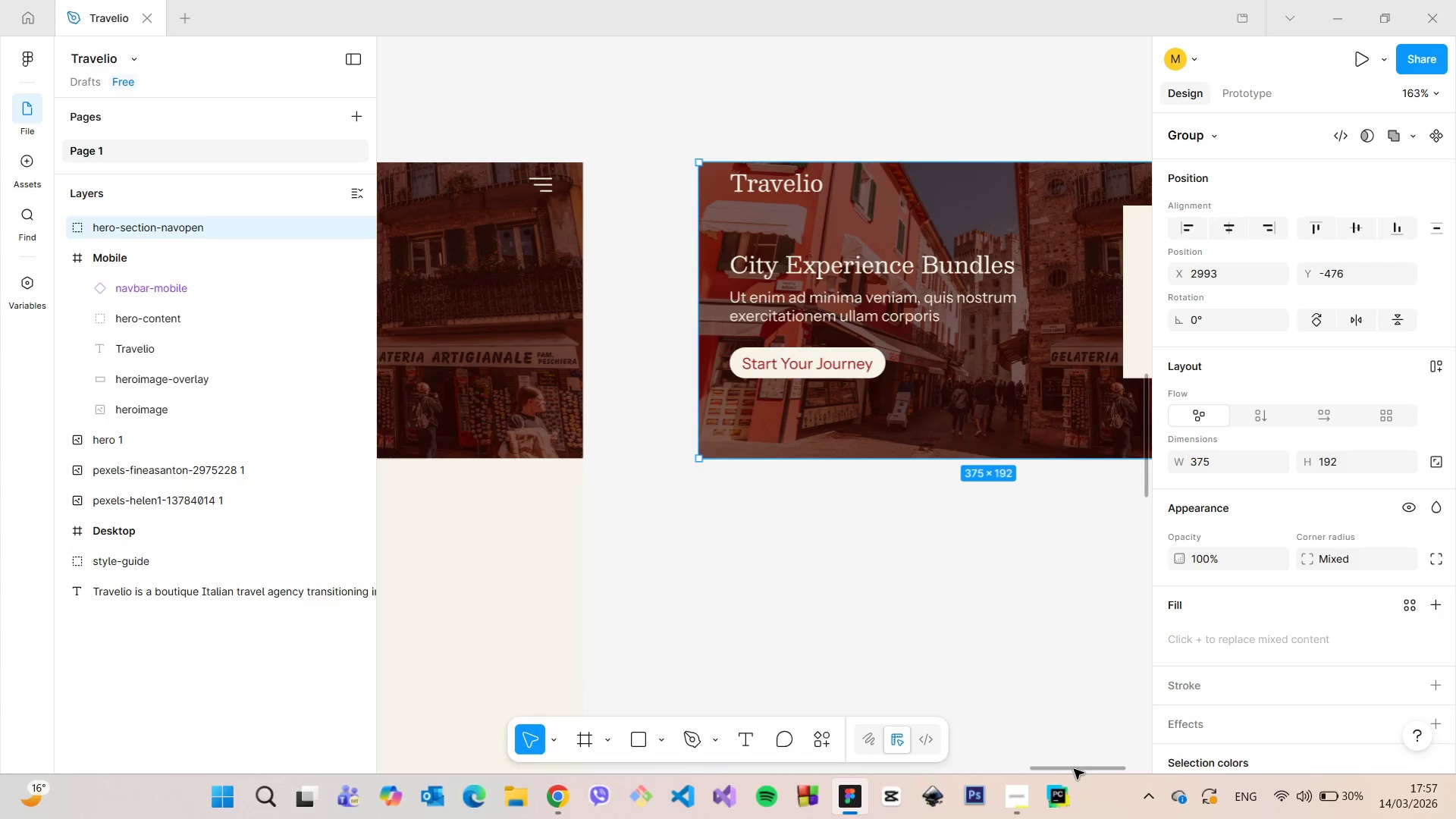 
left_click_drag(start_coordinate=[1074, 769], to_coordinate=[1018, 746])
 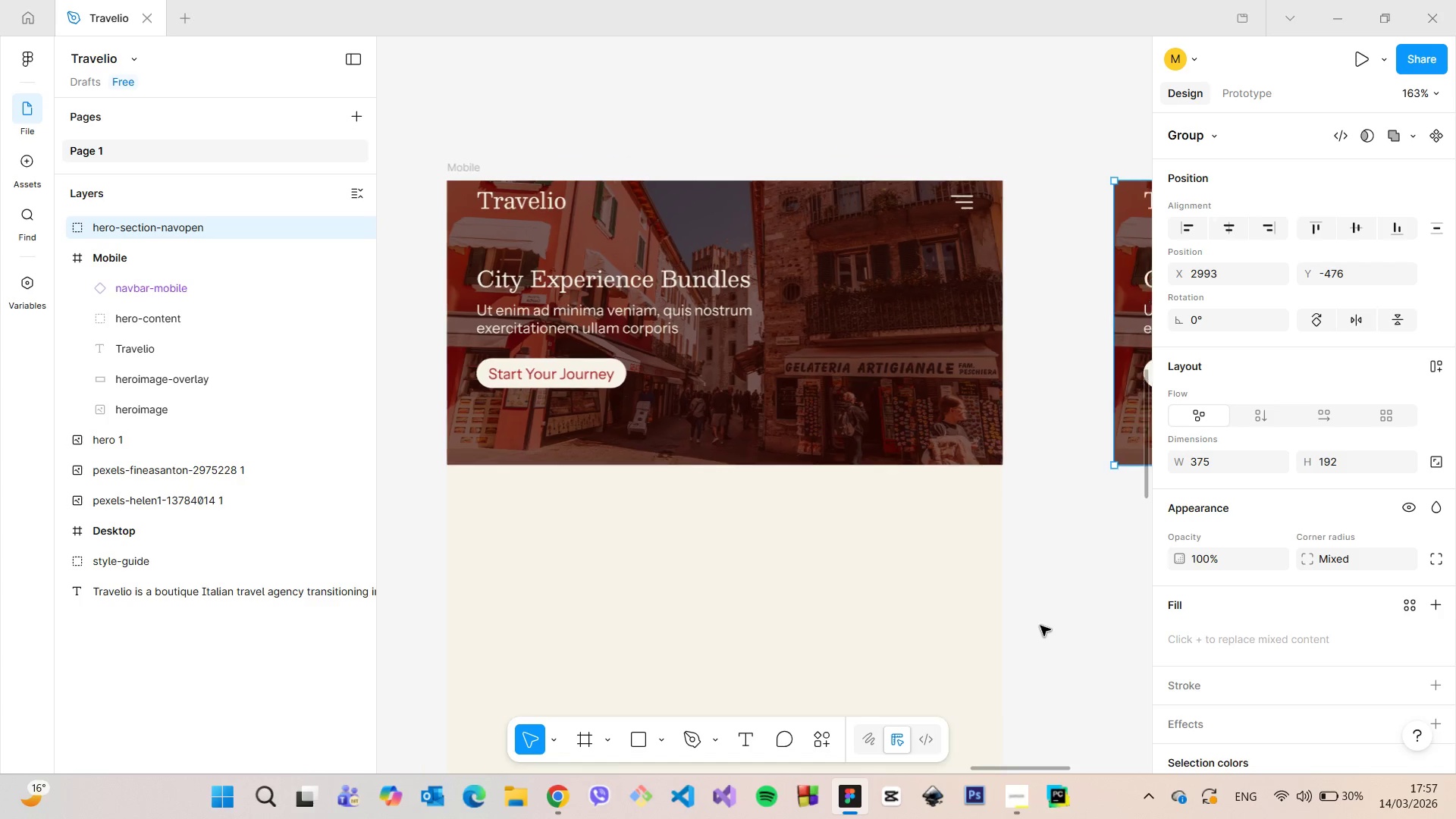 
scroll: coordinate [1040, 626], scroll_direction: down, amount: 3.0
 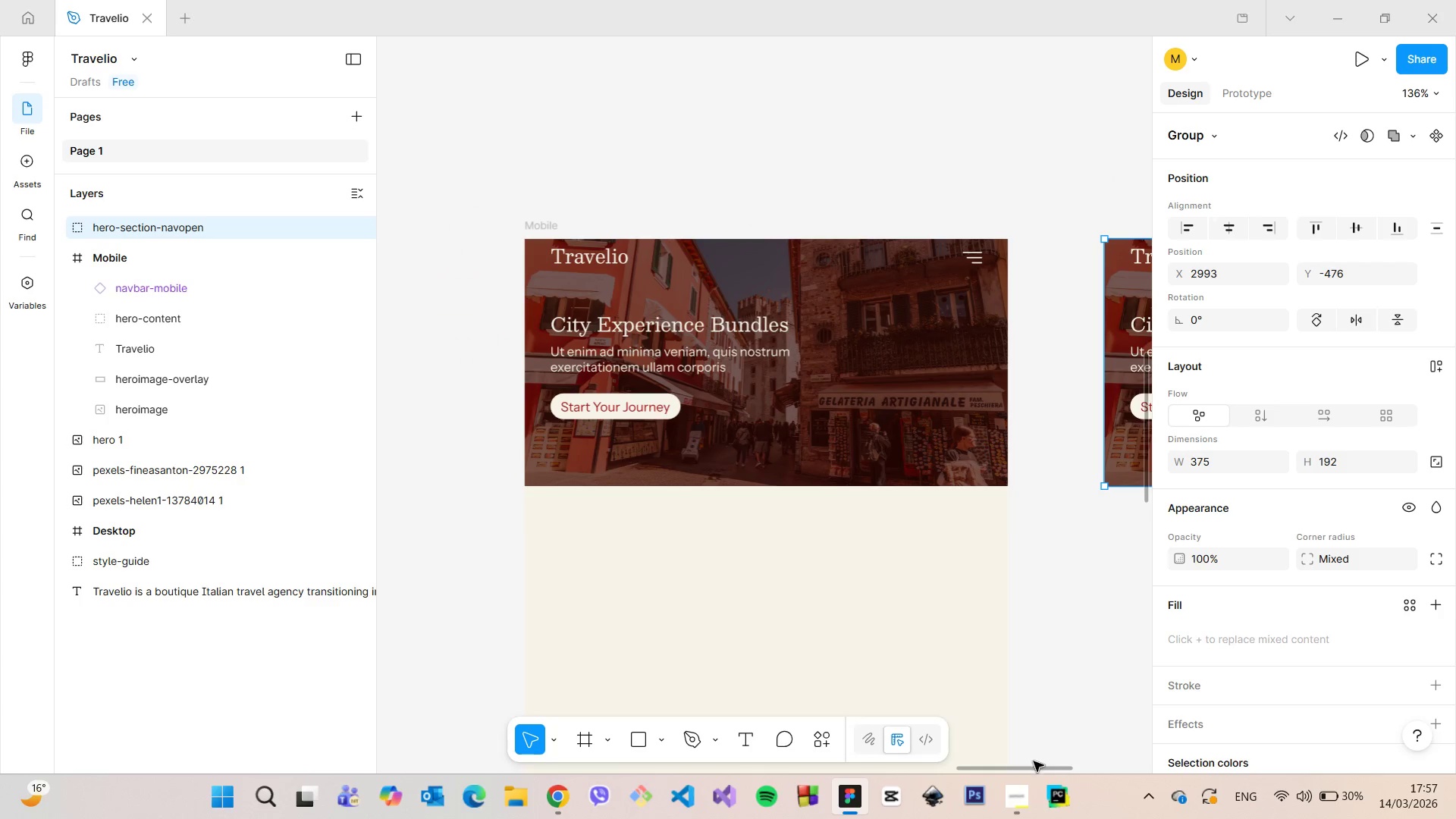 
left_click_drag(start_coordinate=[1034, 766], to_coordinate=[1071, 766])
 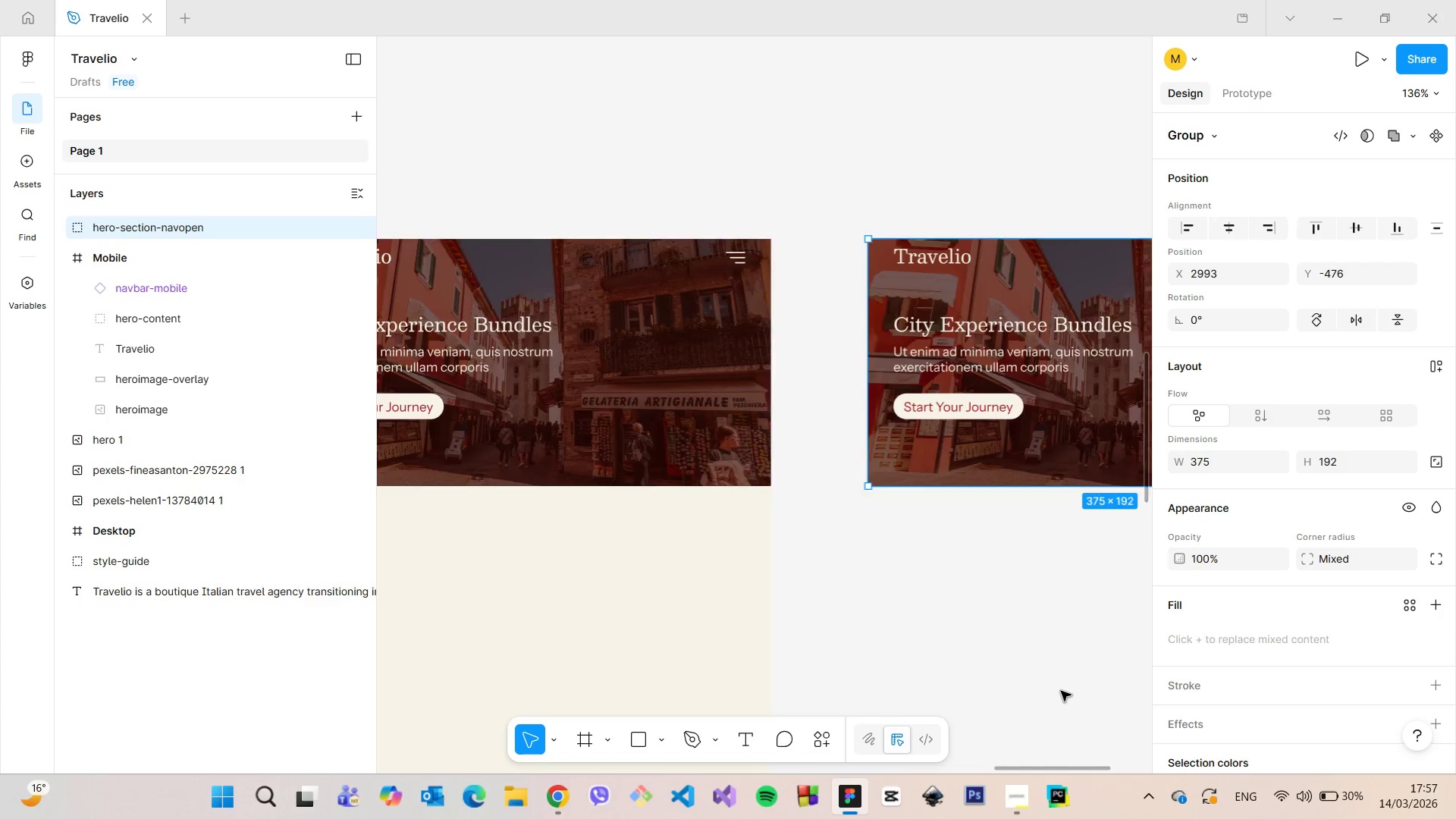 
scroll: coordinate [1061, 691], scroll_direction: down, amount: 3.0
 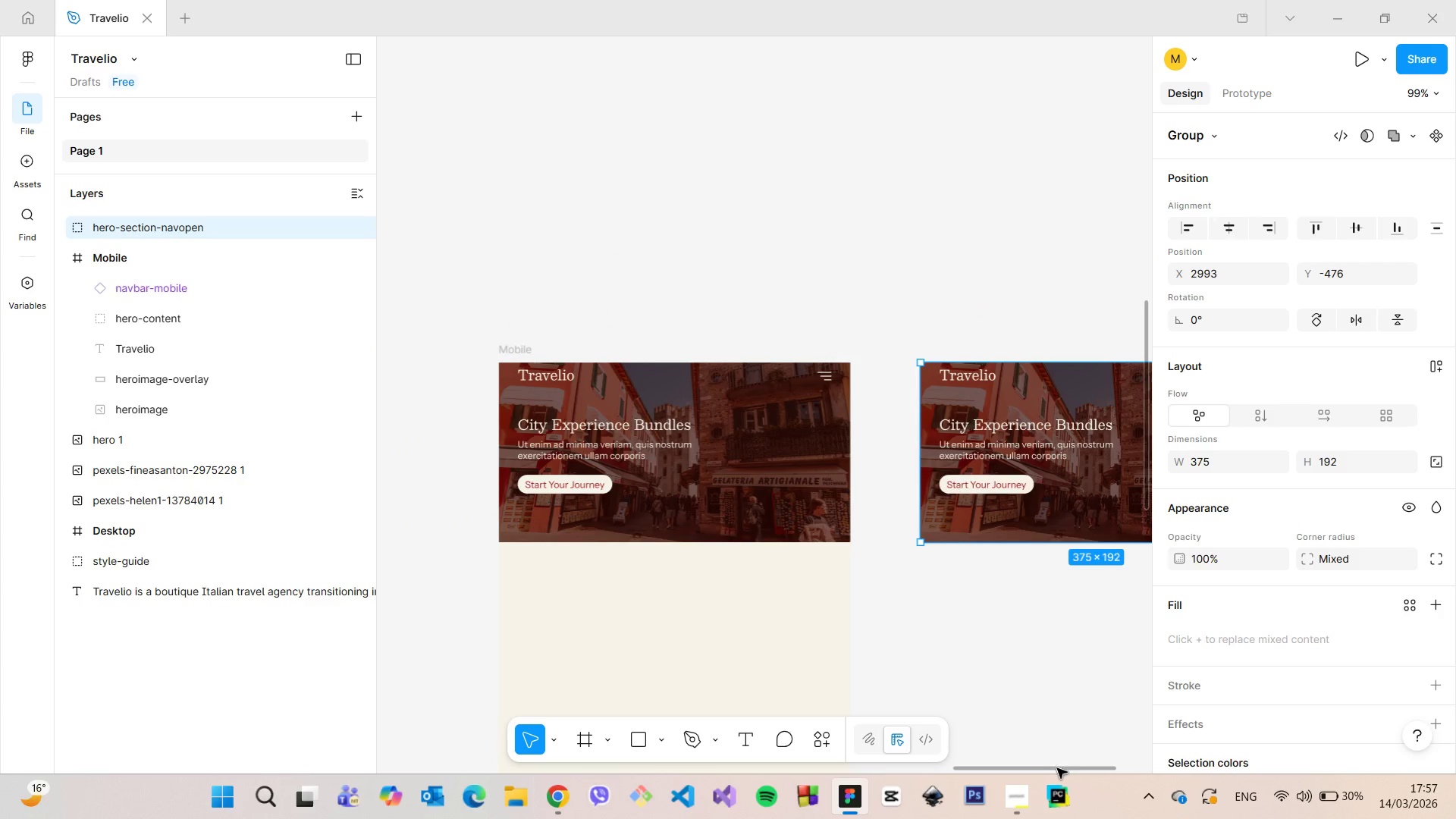 
left_click_drag(start_coordinate=[1057, 768], to_coordinate=[1078, 765])
 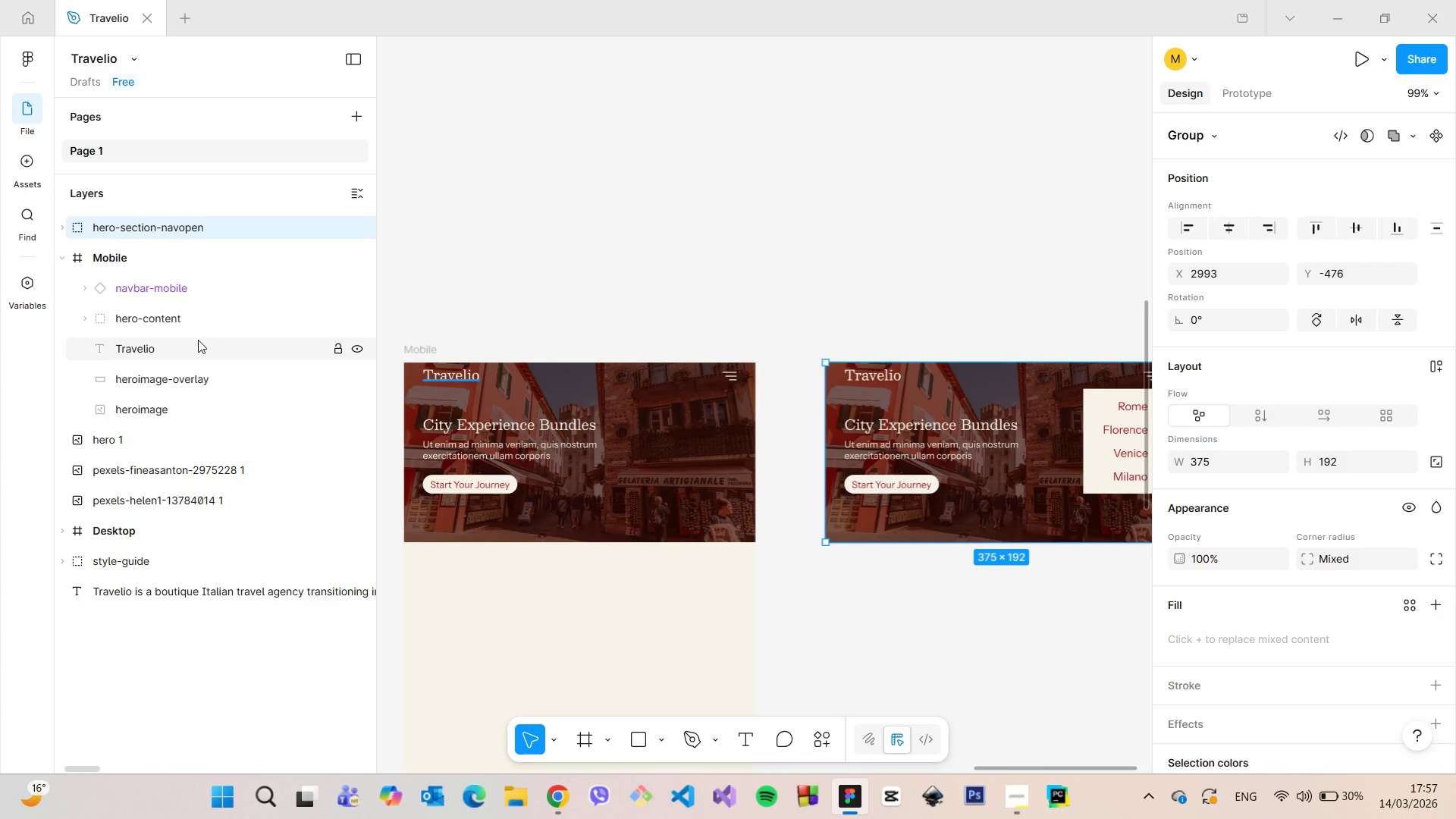 
scroll: coordinate [198, 340], scroll_direction: up, amount: 2.0
 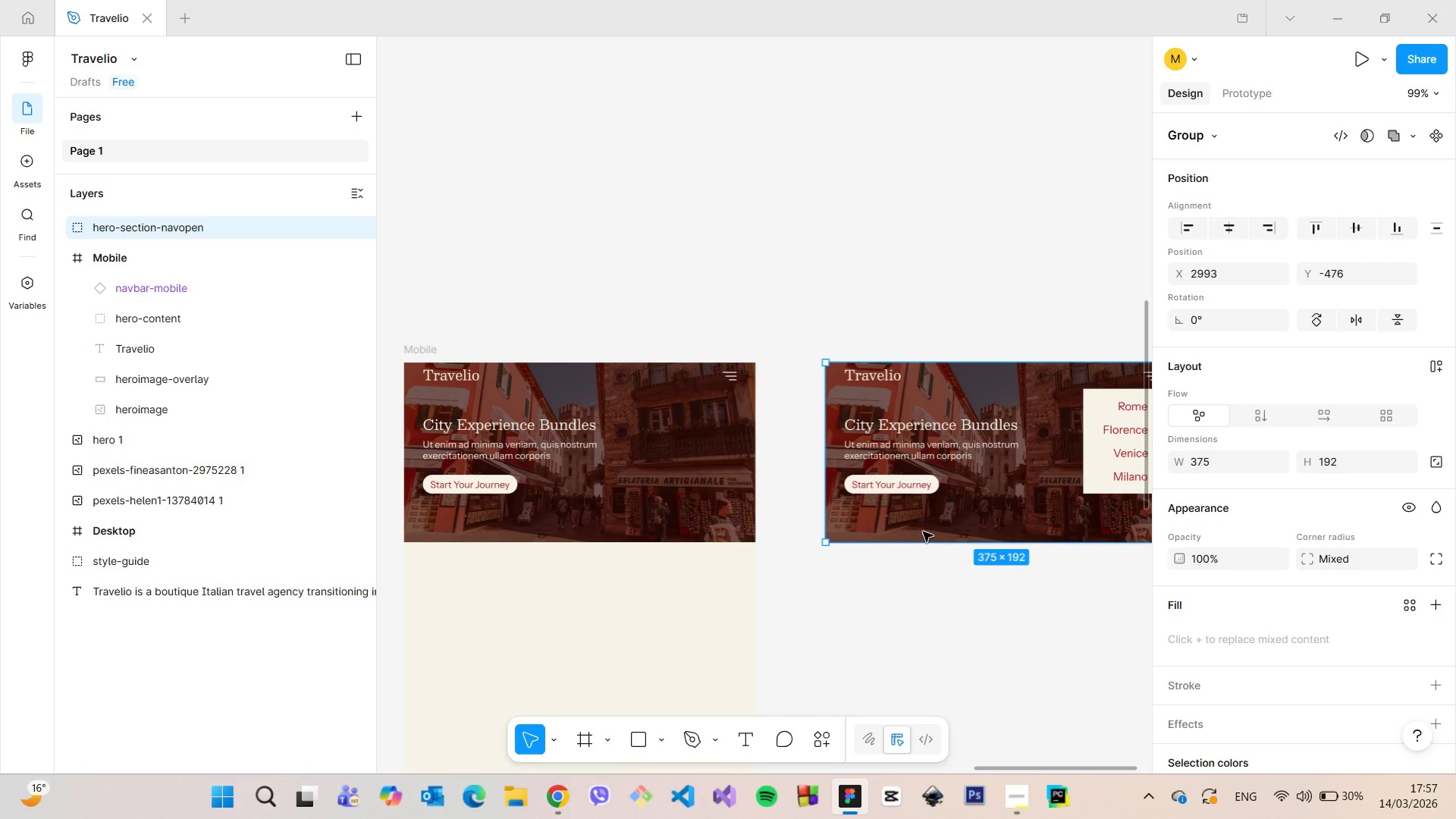 
scroll: coordinate [1018, 664], scroll_direction: down, amount: 10.0
 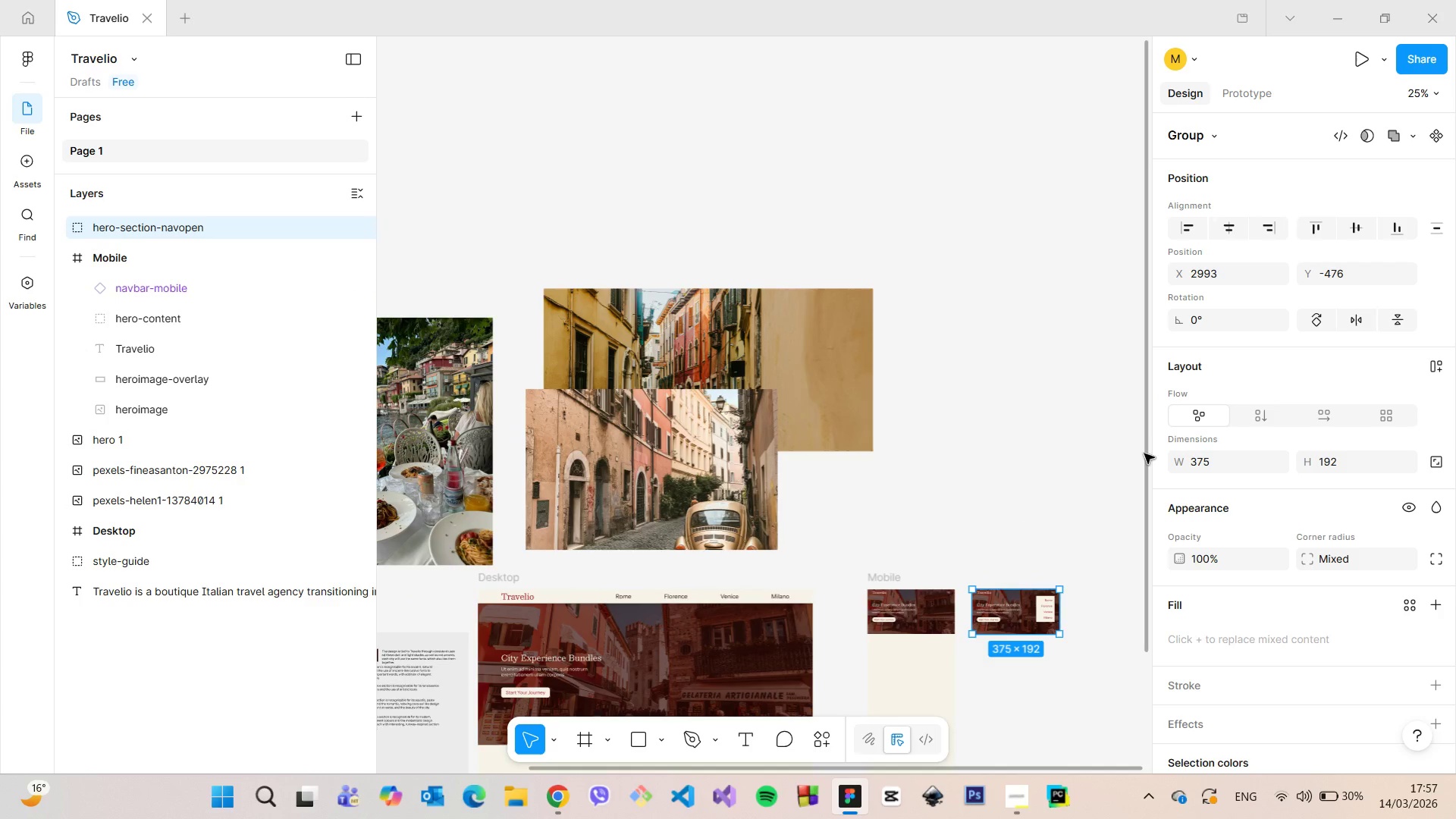 
left_click_drag(start_coordinate=[1144, 453], to_coordinate=[1151, 698])
 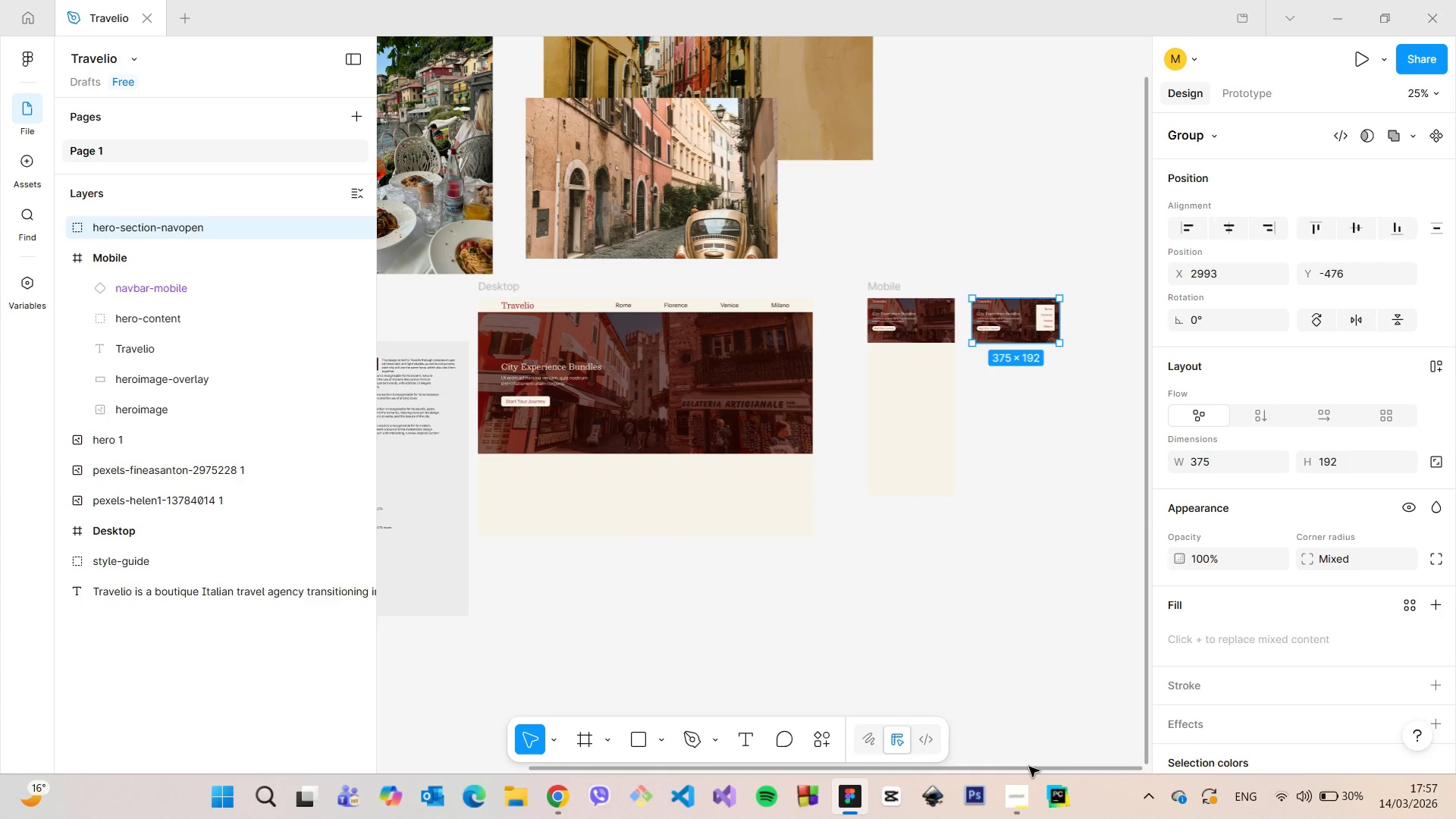 
left_click_drag(start_coordinate=[1029, 767], to_coordinate=[910, 741])
 